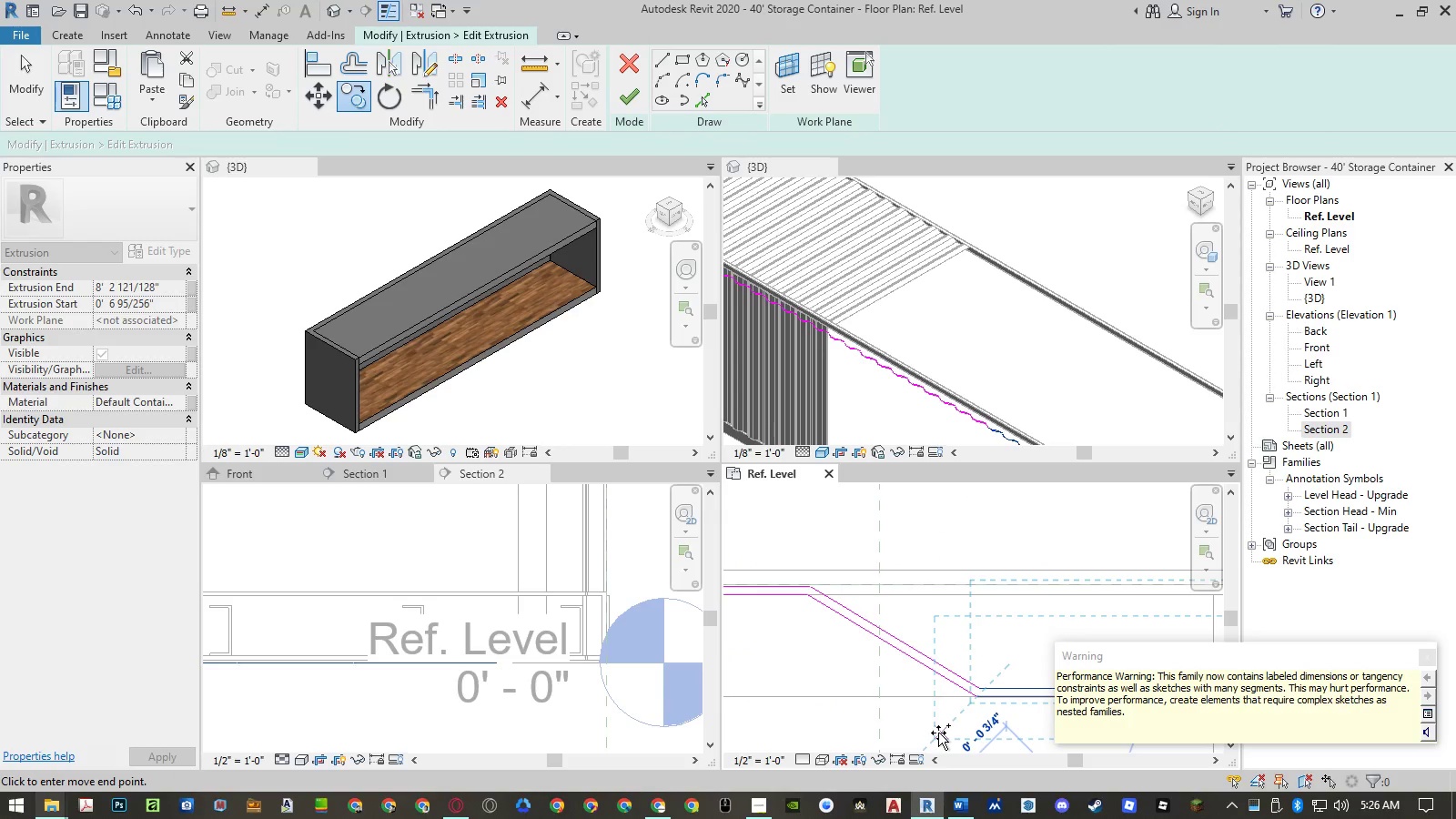 
key(Escape)
 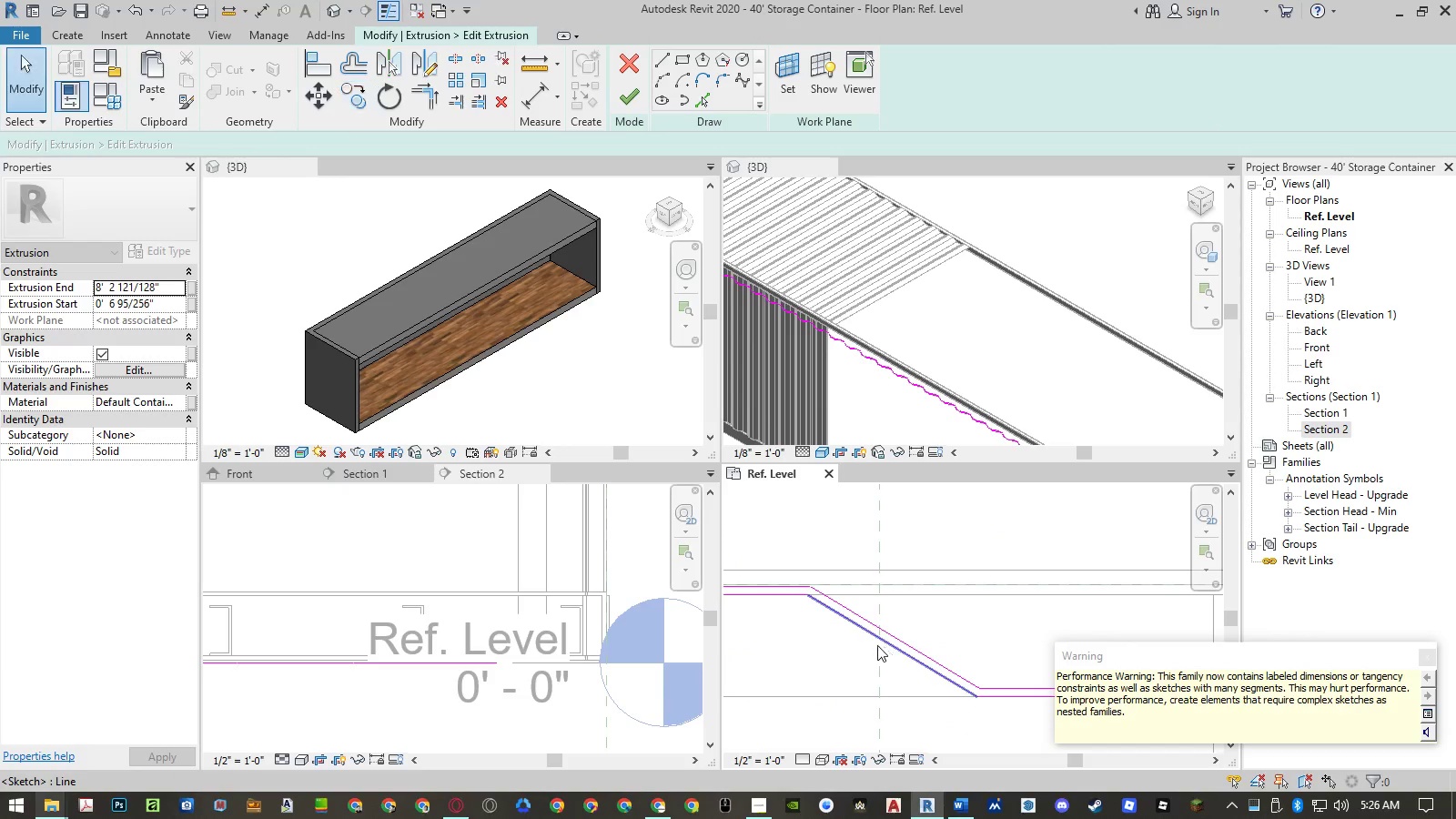 
scroll: coordinate [817, 644], scroll_direction: down, amount: 28.0
 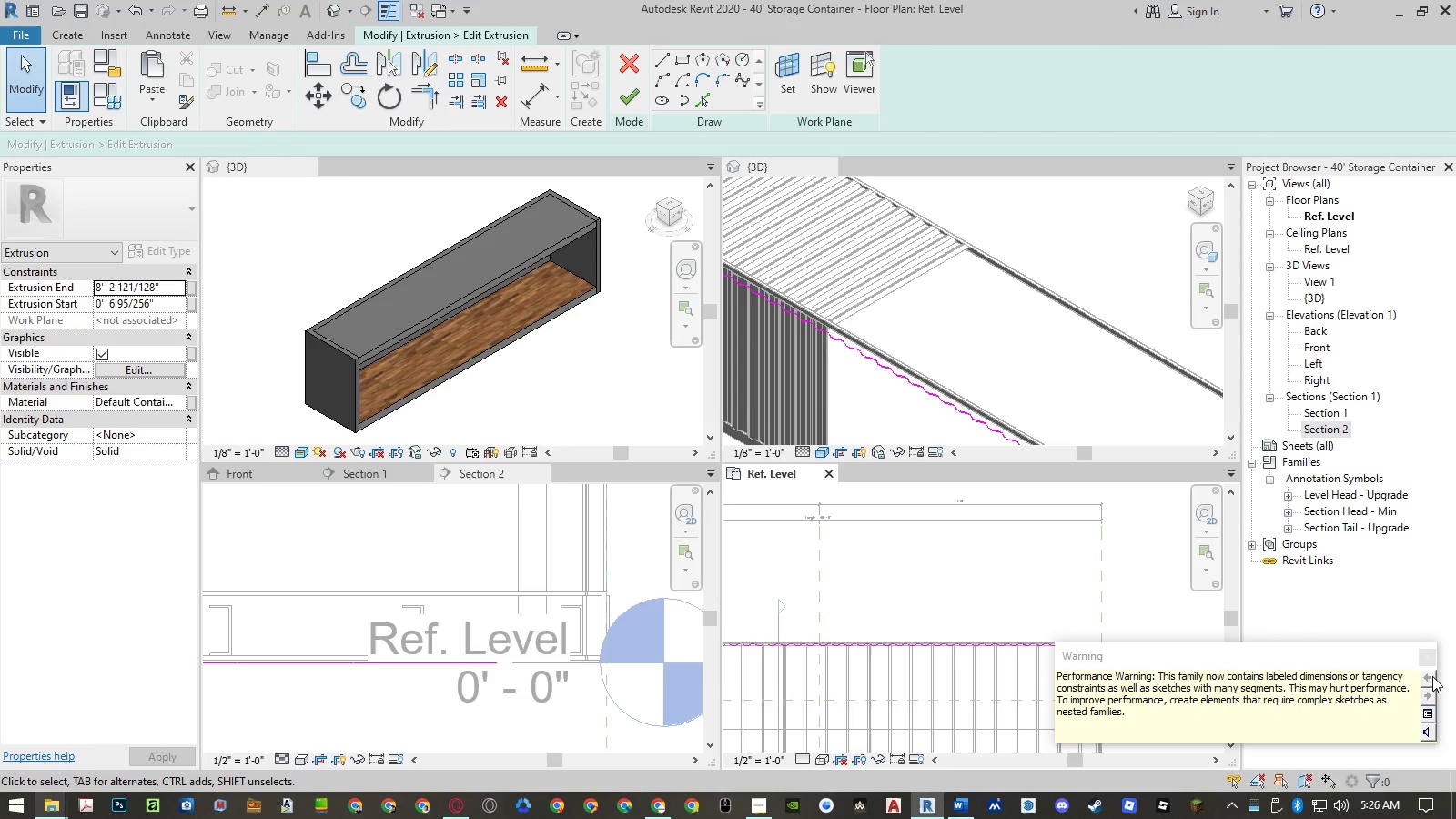 
left_click([1425, 661])
 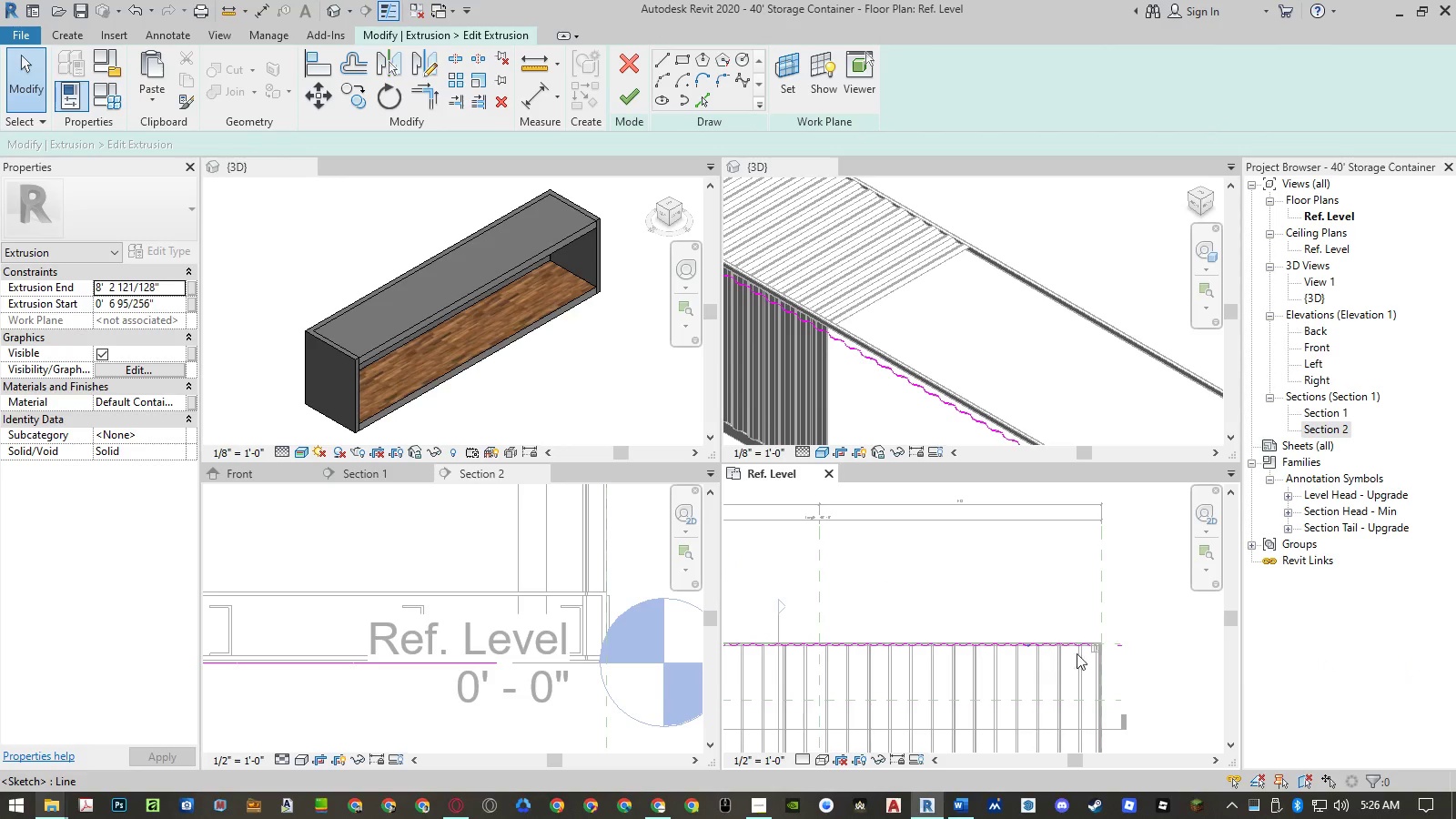 
scroll: coordinate [1107, 638], scroll_direction: up, amount: 16.0
 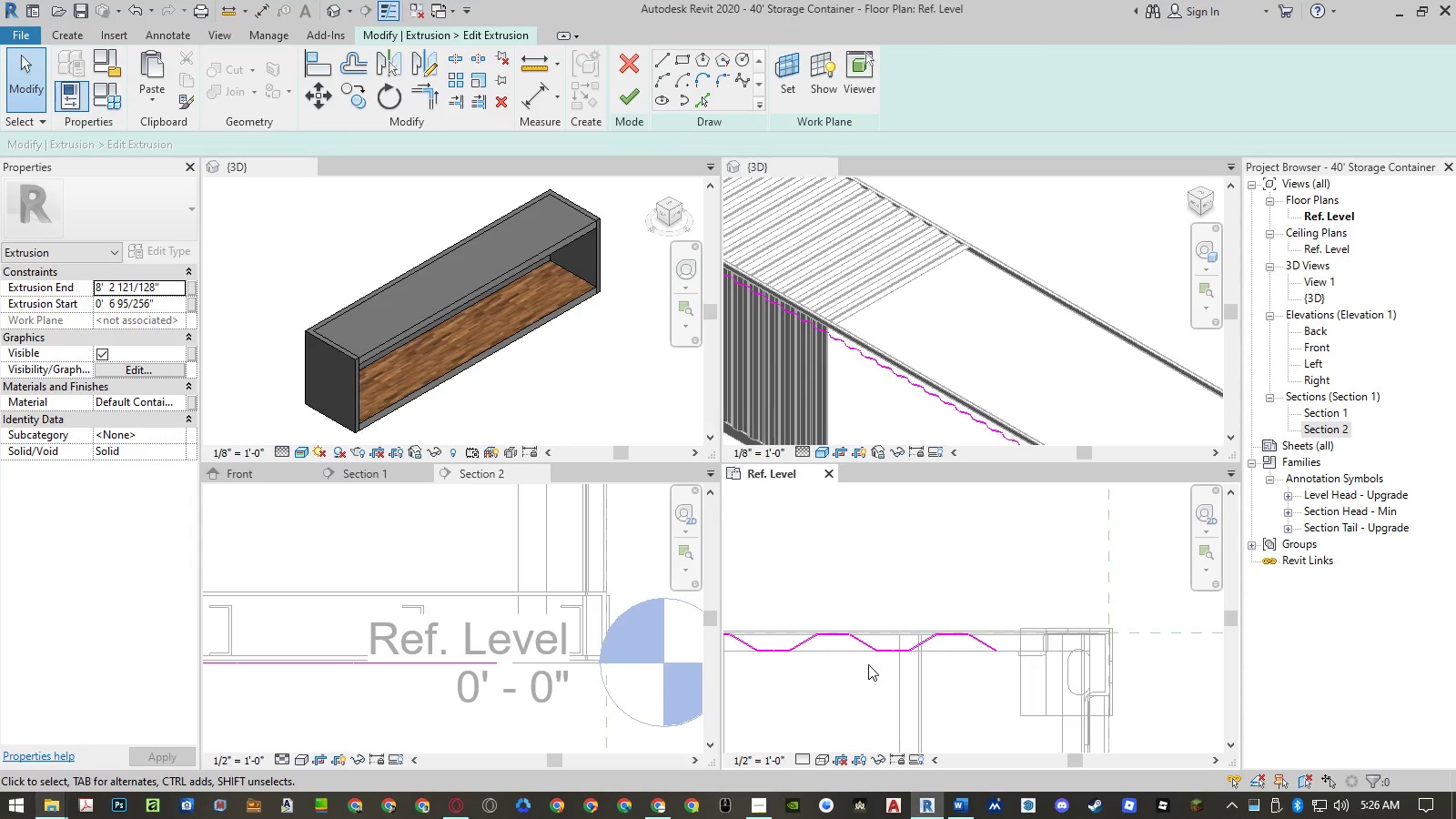 
left_click_drag(start_coordinate=[866, 664], to_coordinate=[924, 692])
 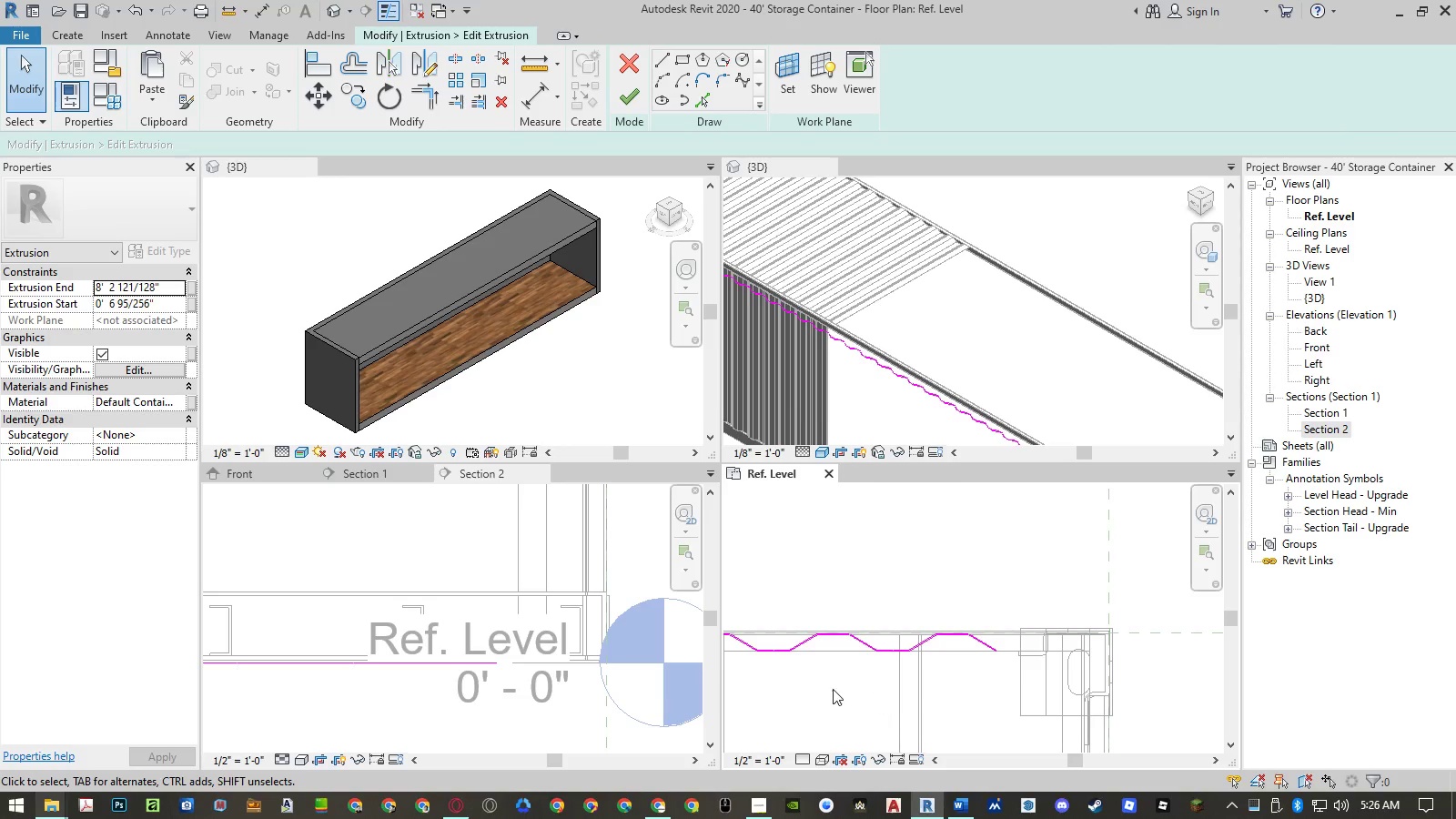 
scroll: coordinate [833, 689], scroll_direction: down, amount: 3.0
 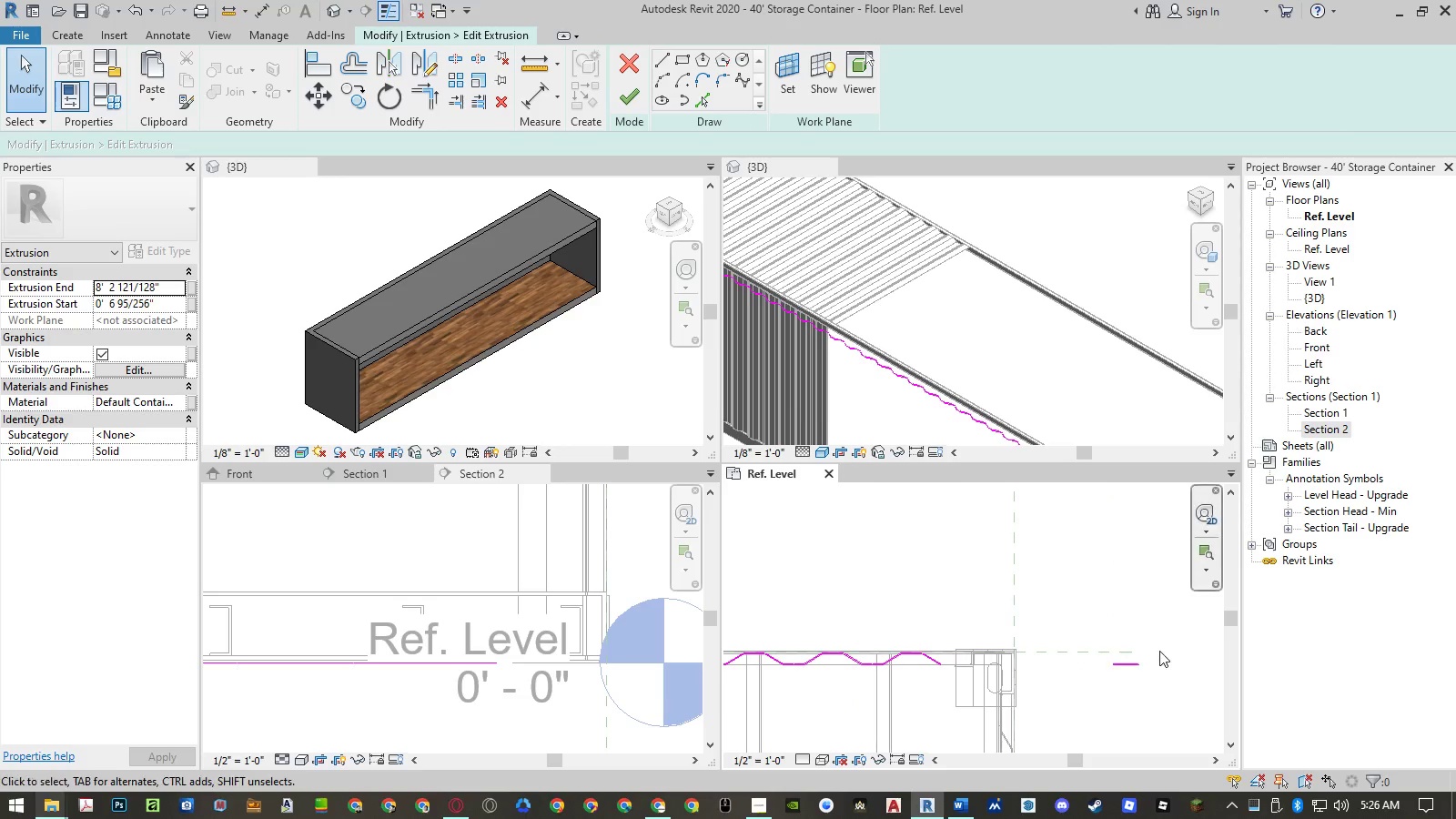 
left_click_drag(start_coordinate=[1159, 651], to_coordinate=[1103, 677])
 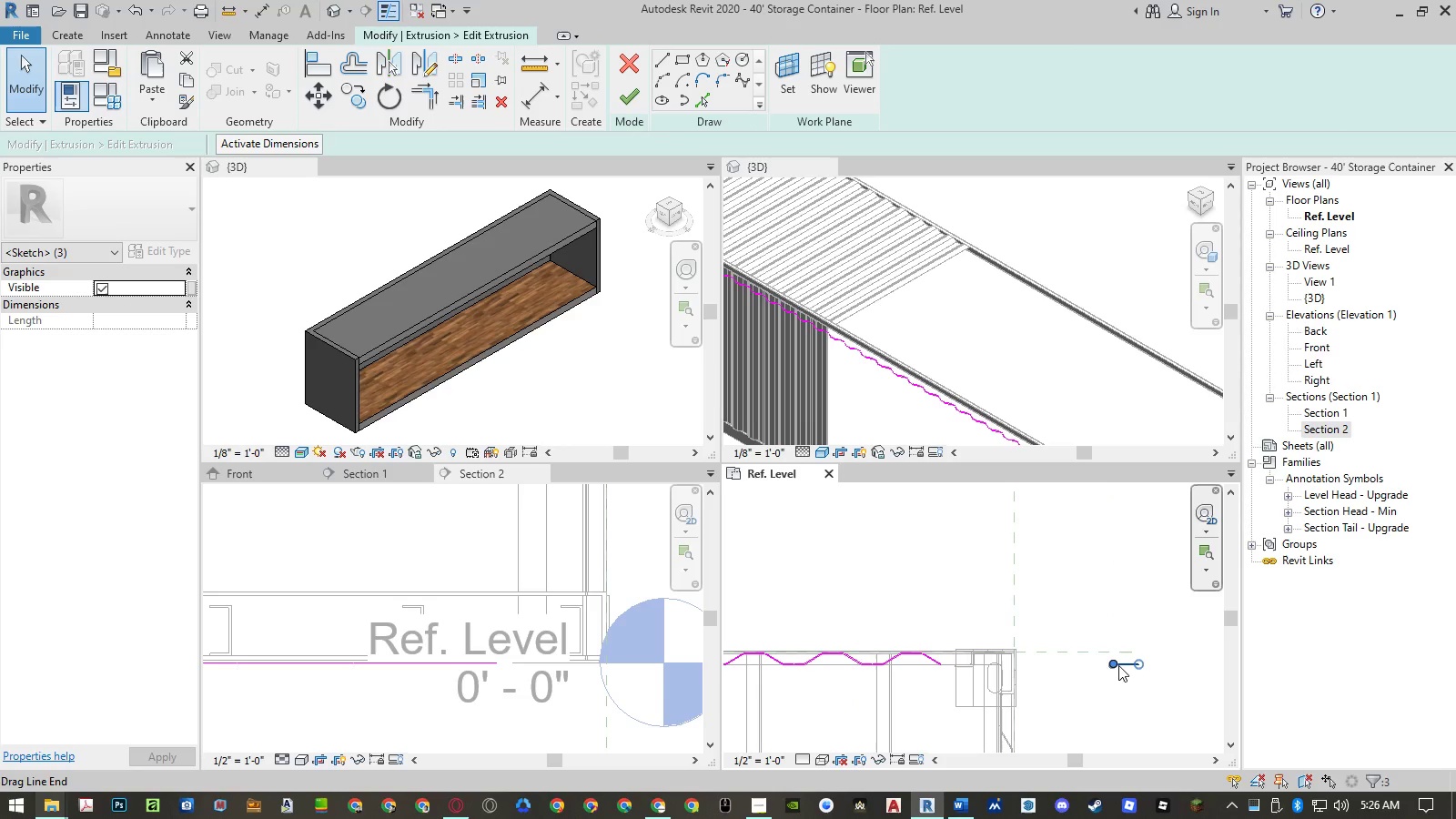 
type(mv)
 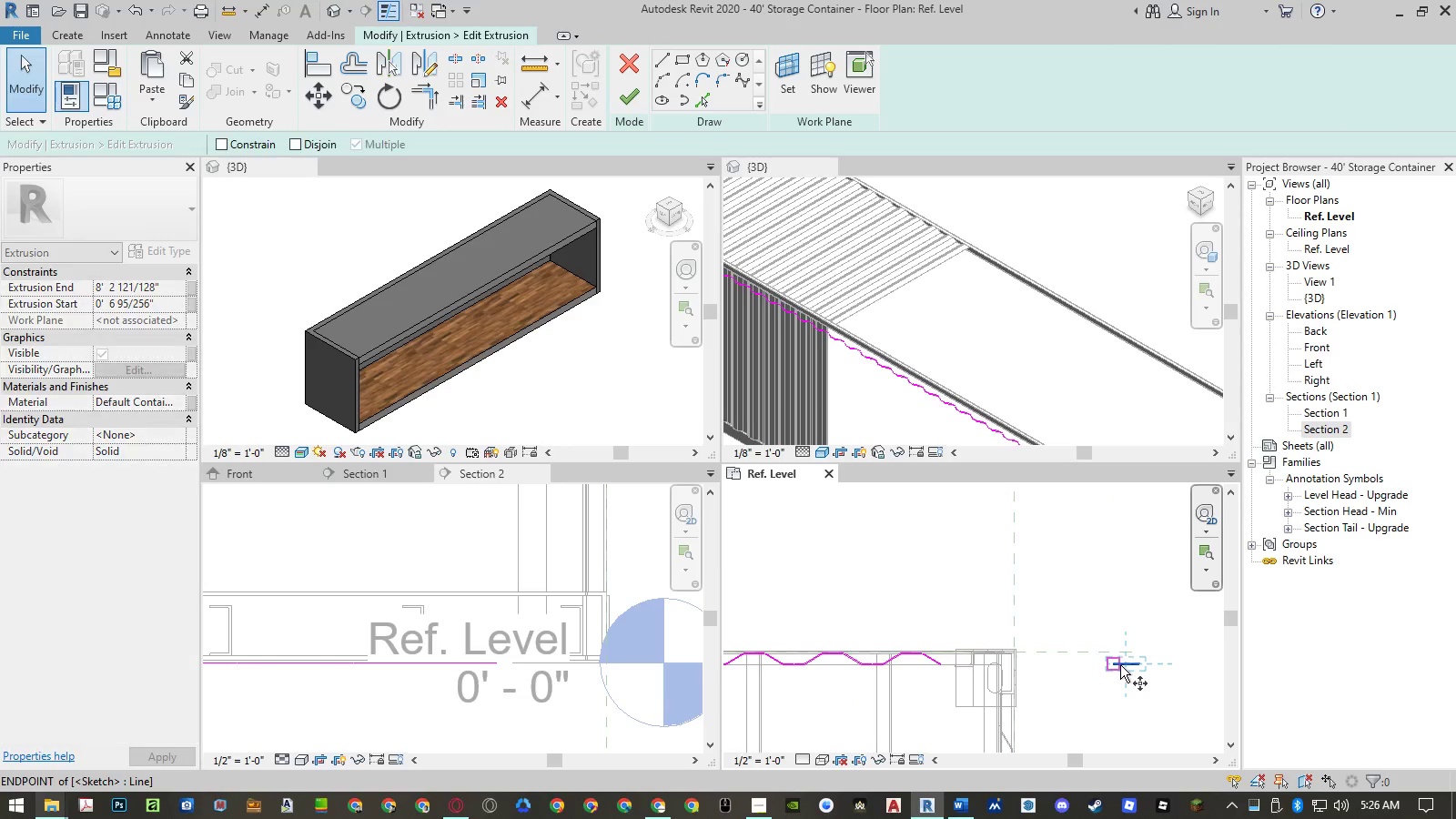 
scroll: coordinate [1107, 662], scroll_direction: up, amount: 15.0
 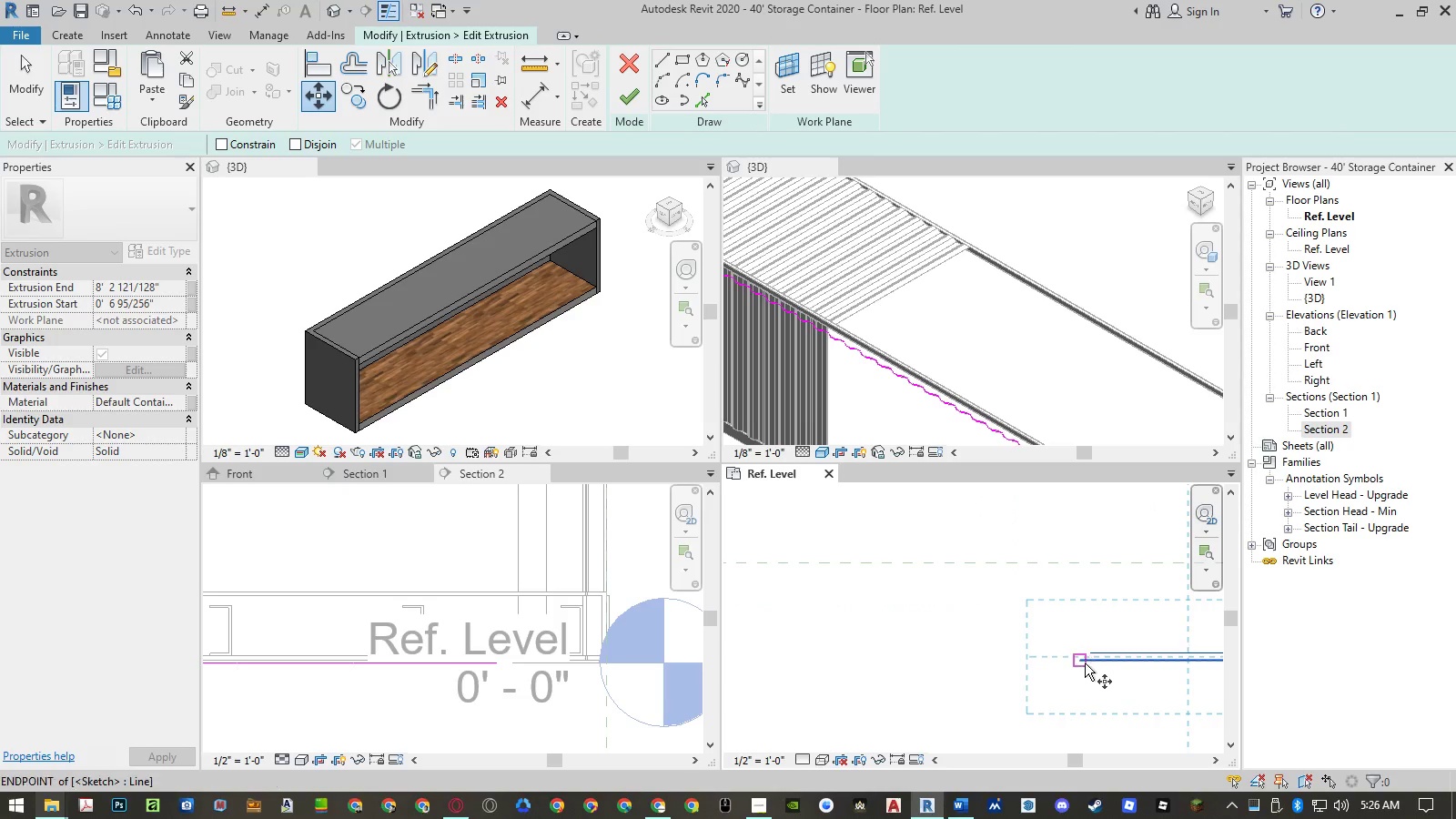 
left_click([1084, 662])
 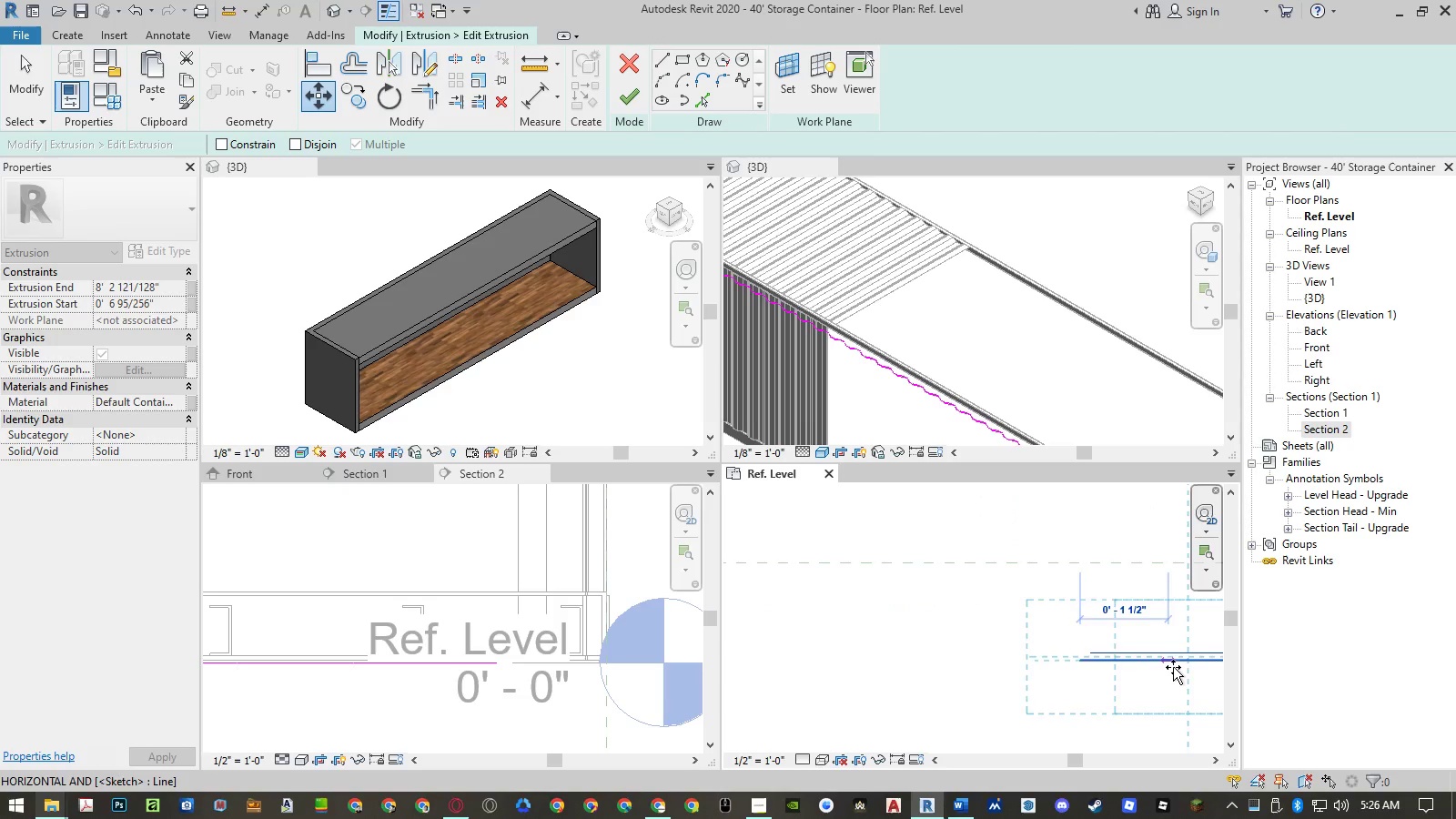 
scroll: coordinate [1177, 667], scroll_direction: down, amount: 12.0
 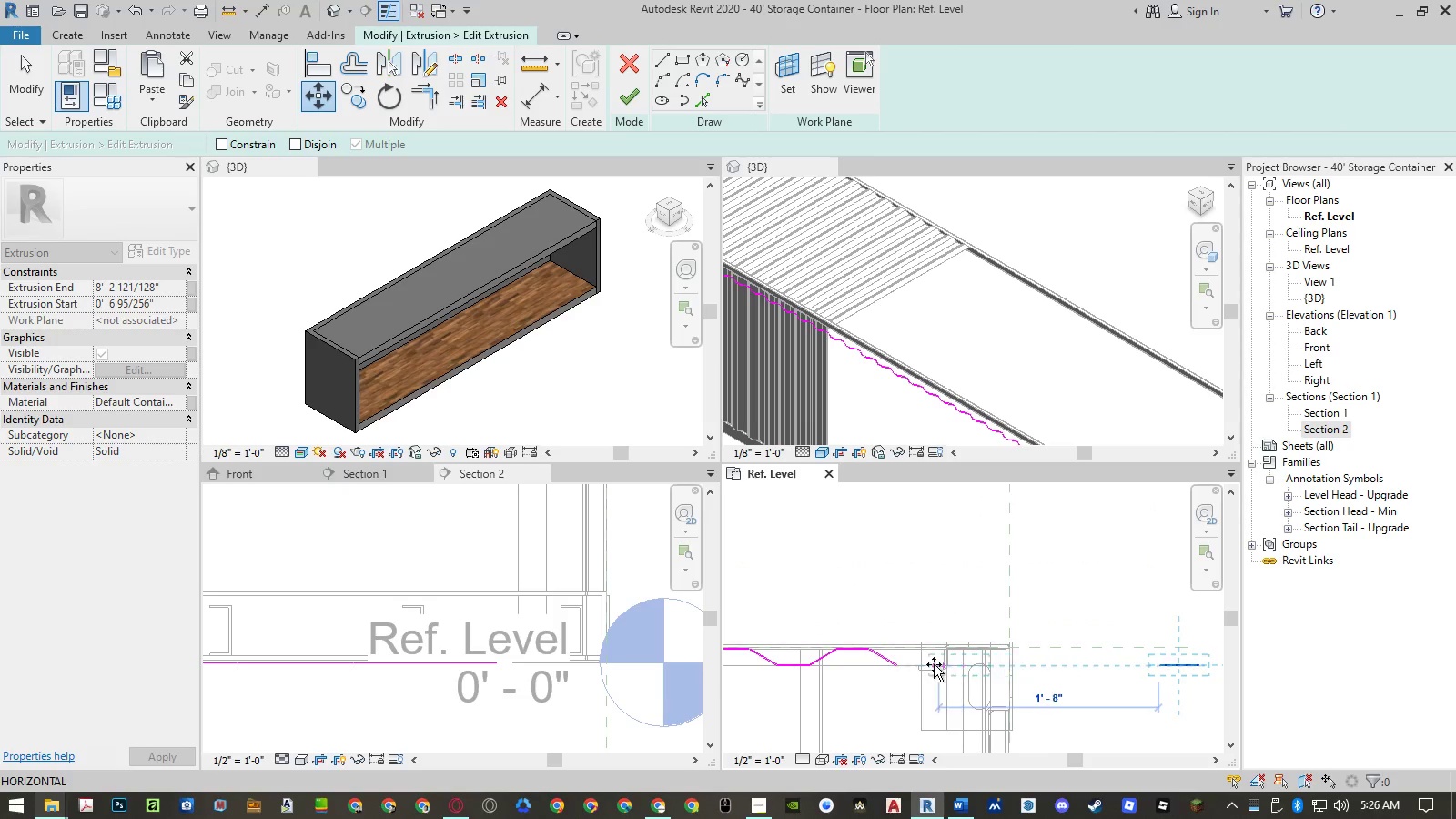 
scroll: coordinate [910, 672], scroll_direction: up, amount: 17.0
 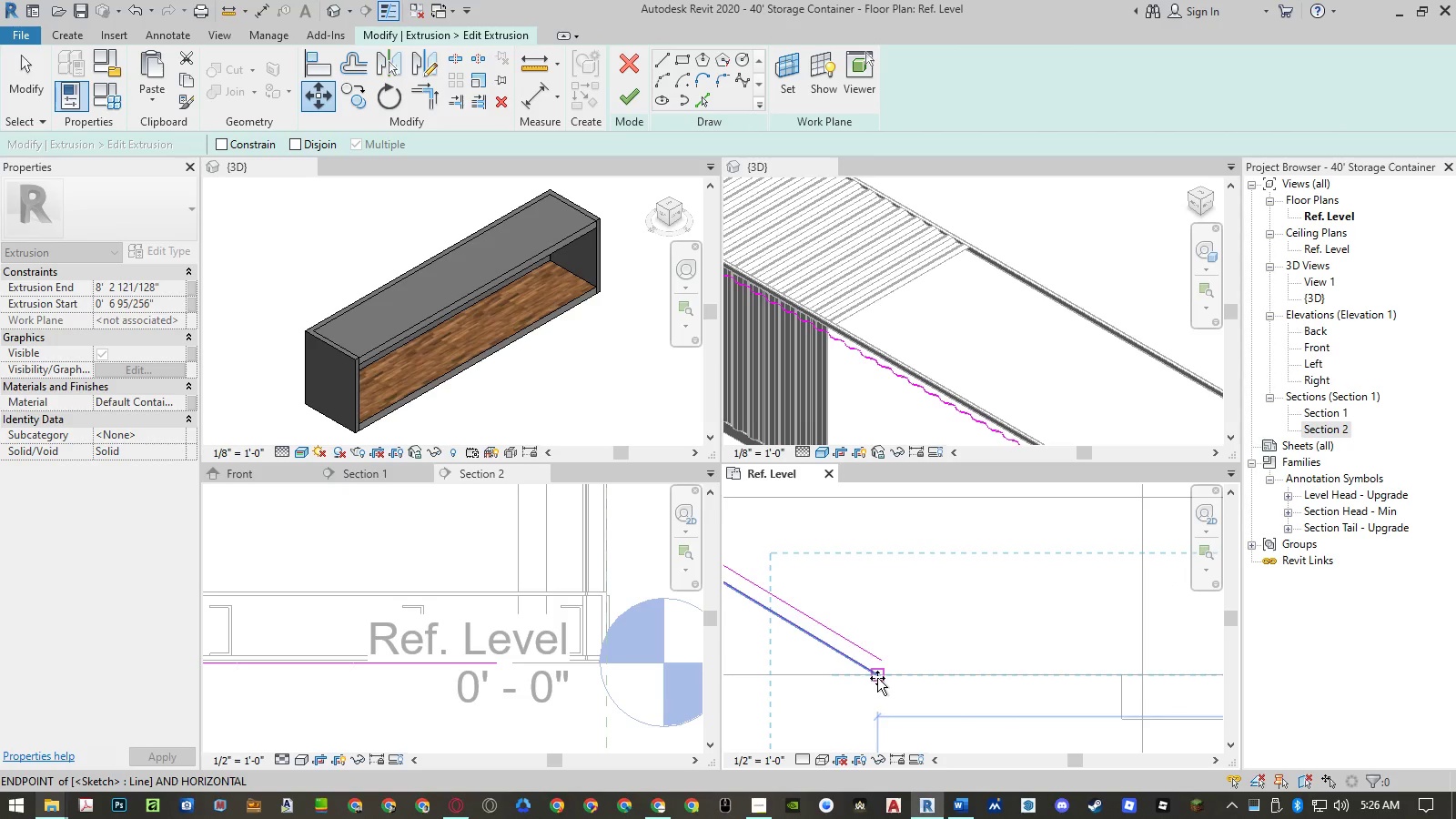 
left_click([877, 678])
 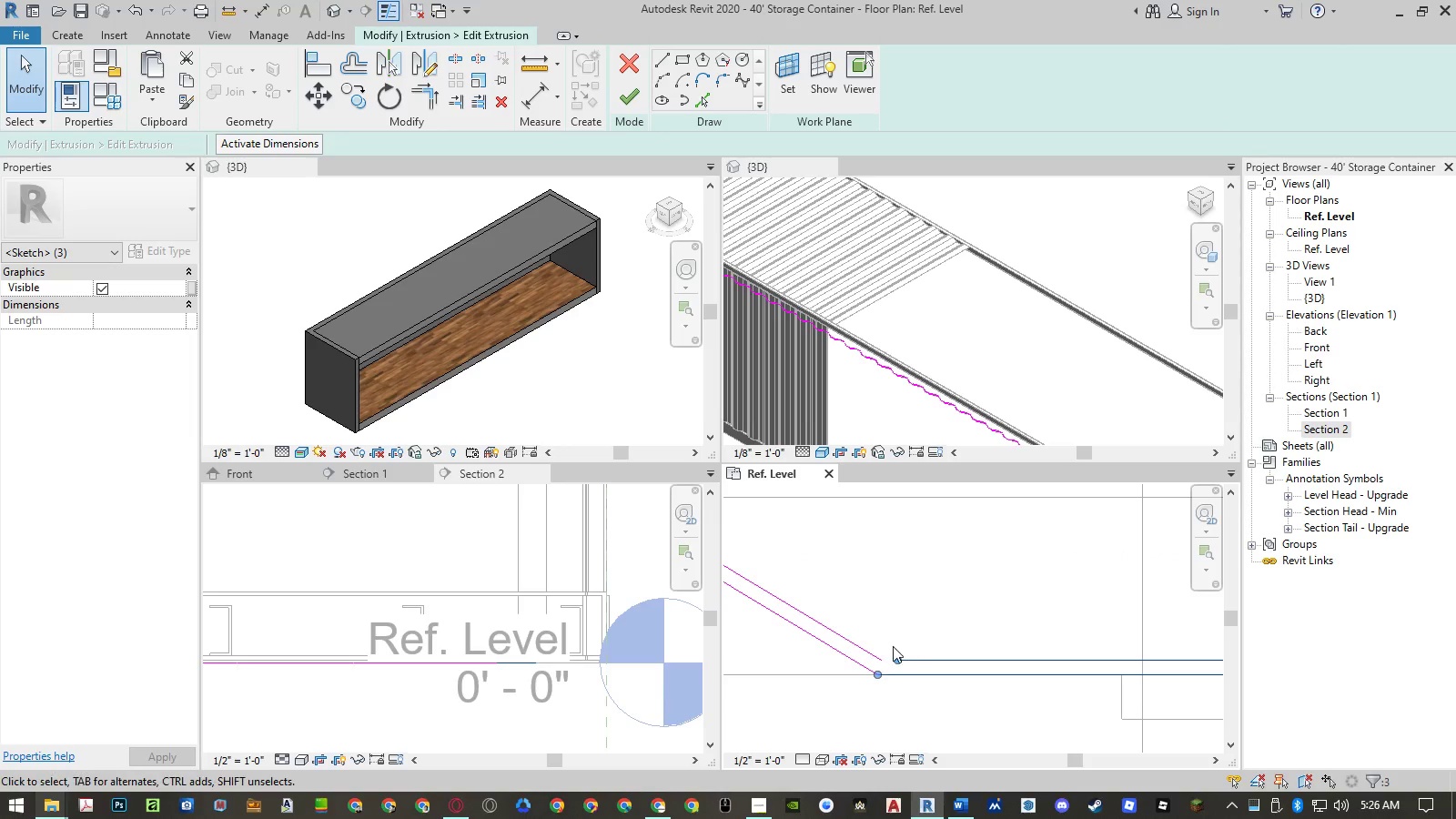 
hold_key(key=Escape, duration=1.89)
 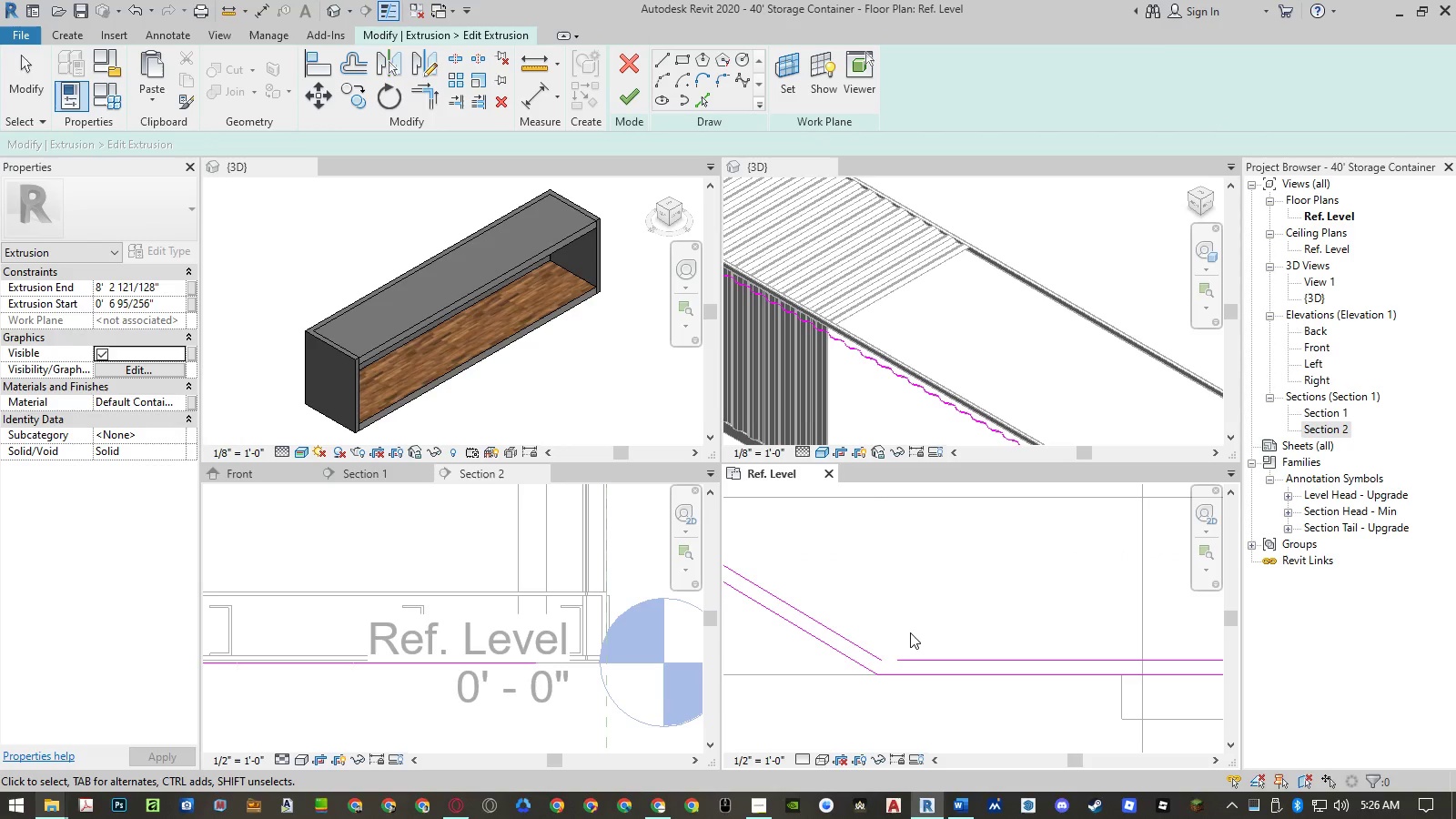 
left_click([910, 662])
 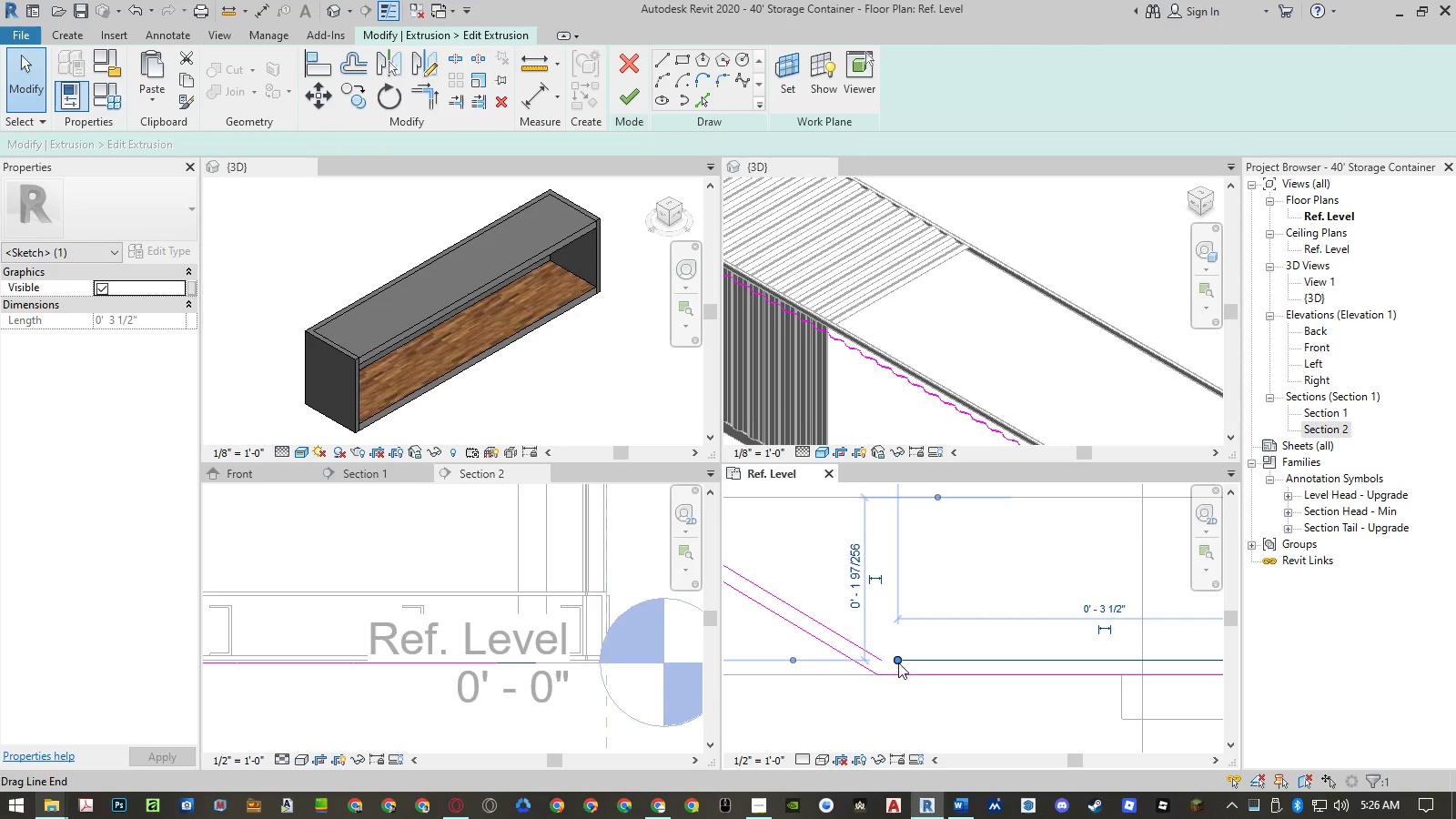 
key(Escape)
 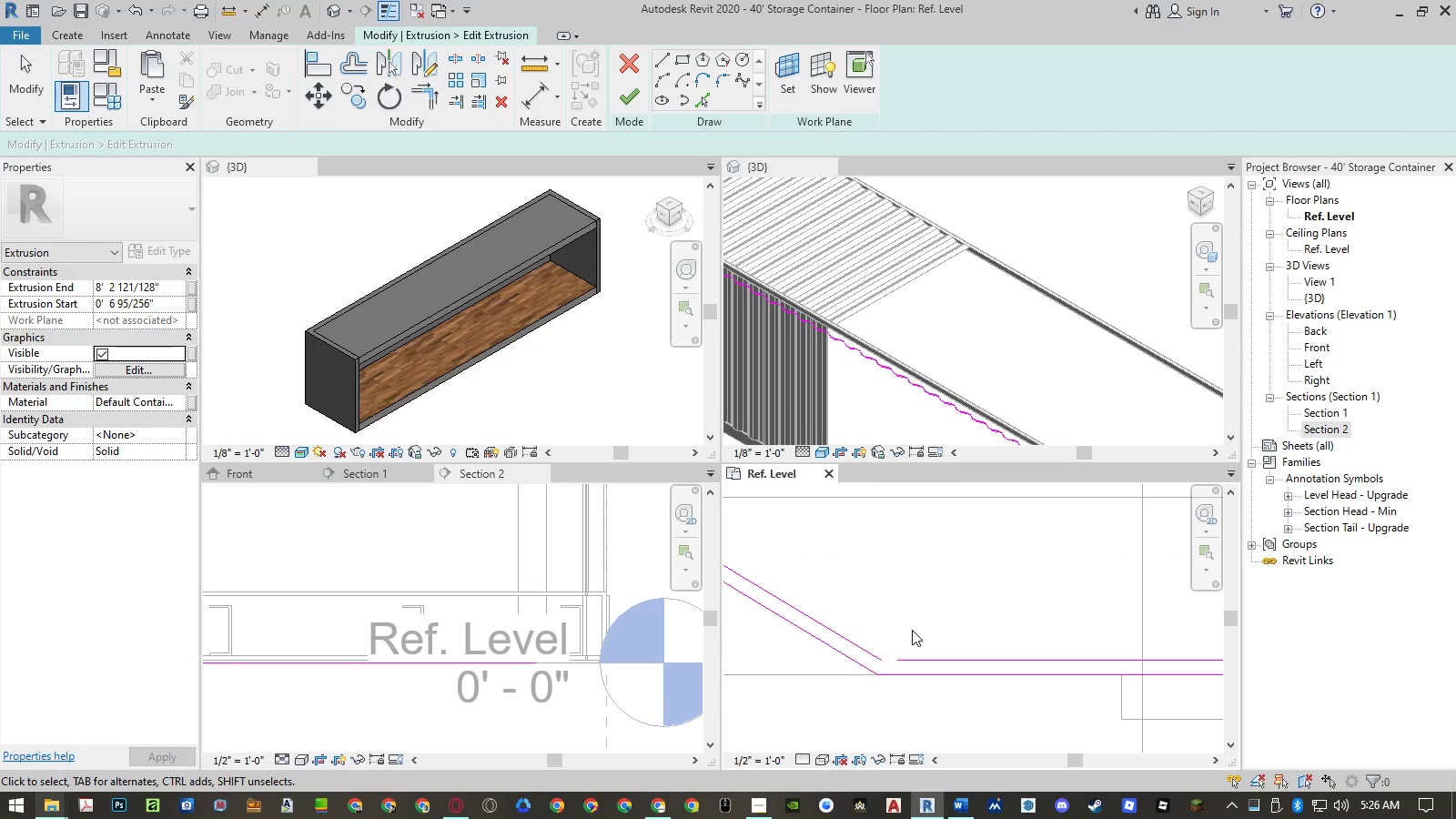 
type(tr)
 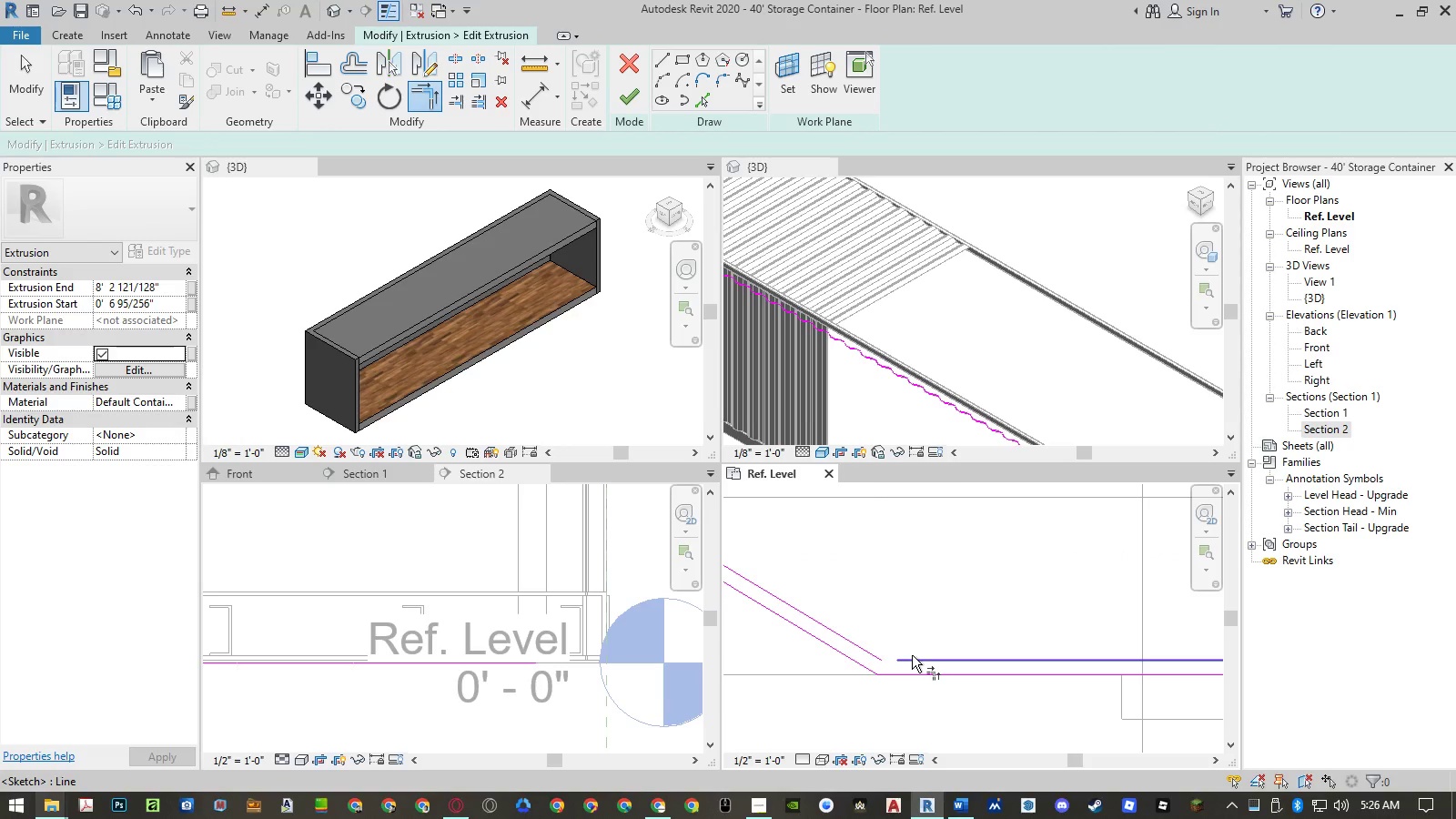 
left_click([912, 657])
 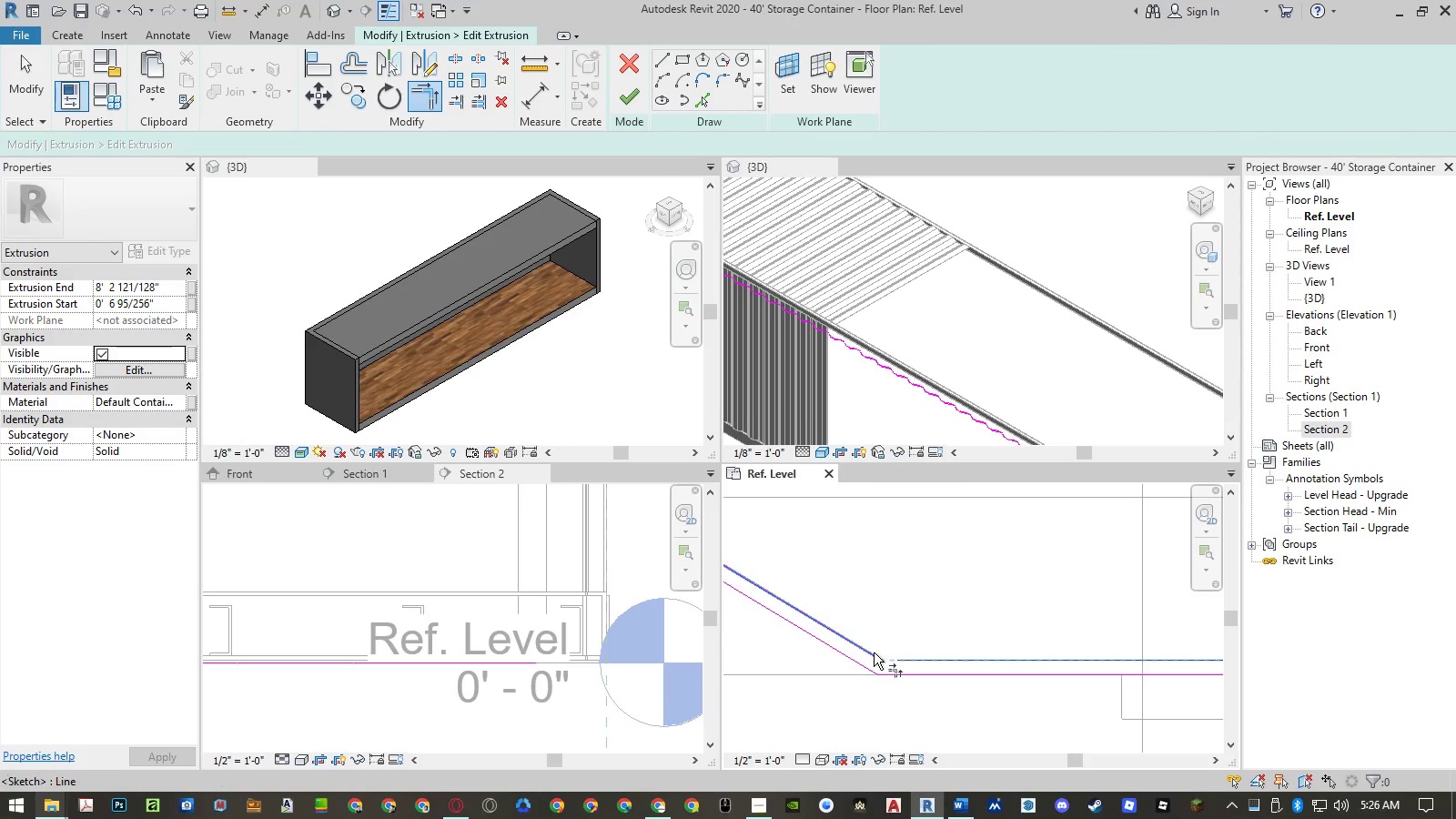 
left_click([873, 652])
 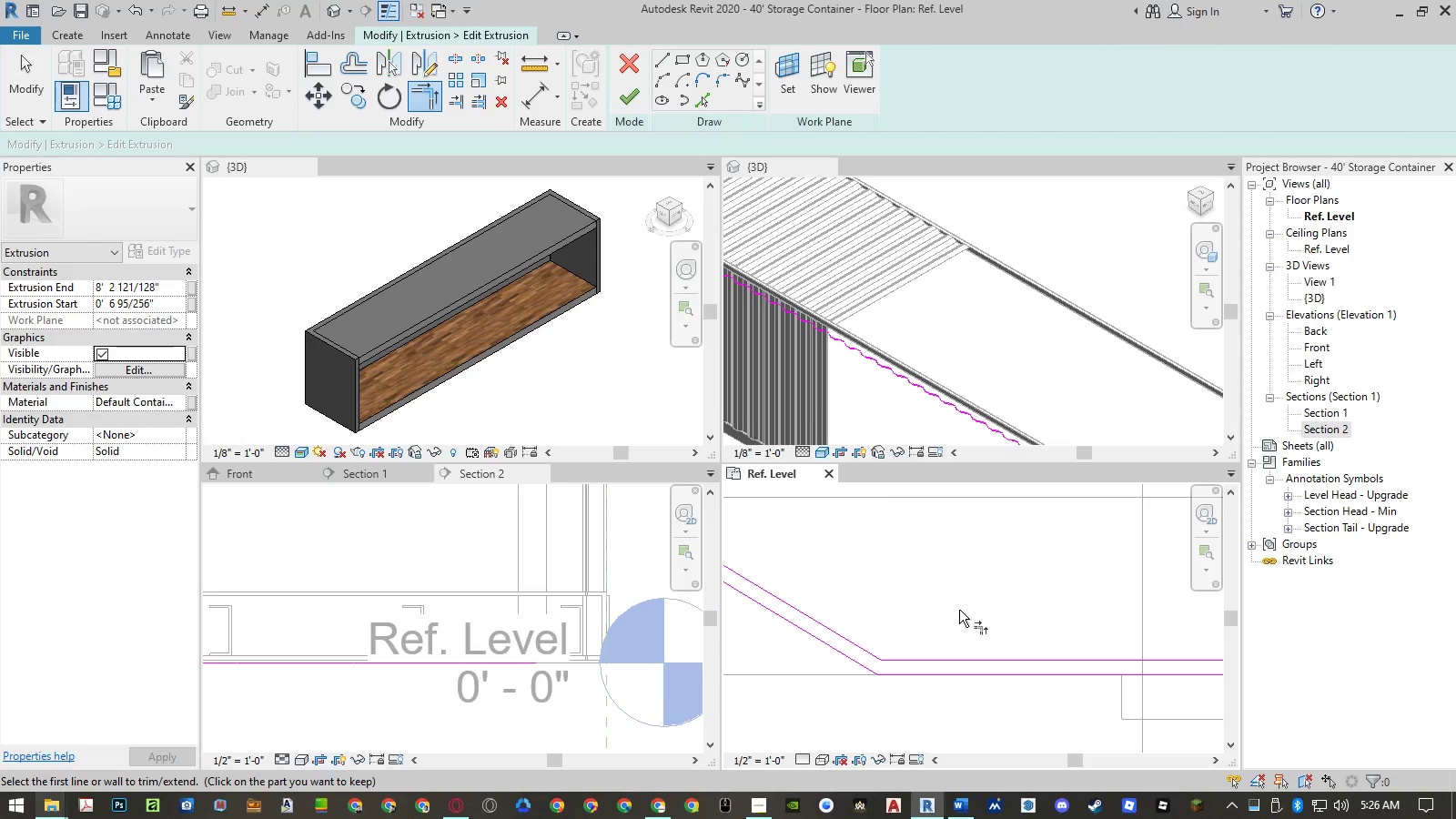 
key(Escape)
 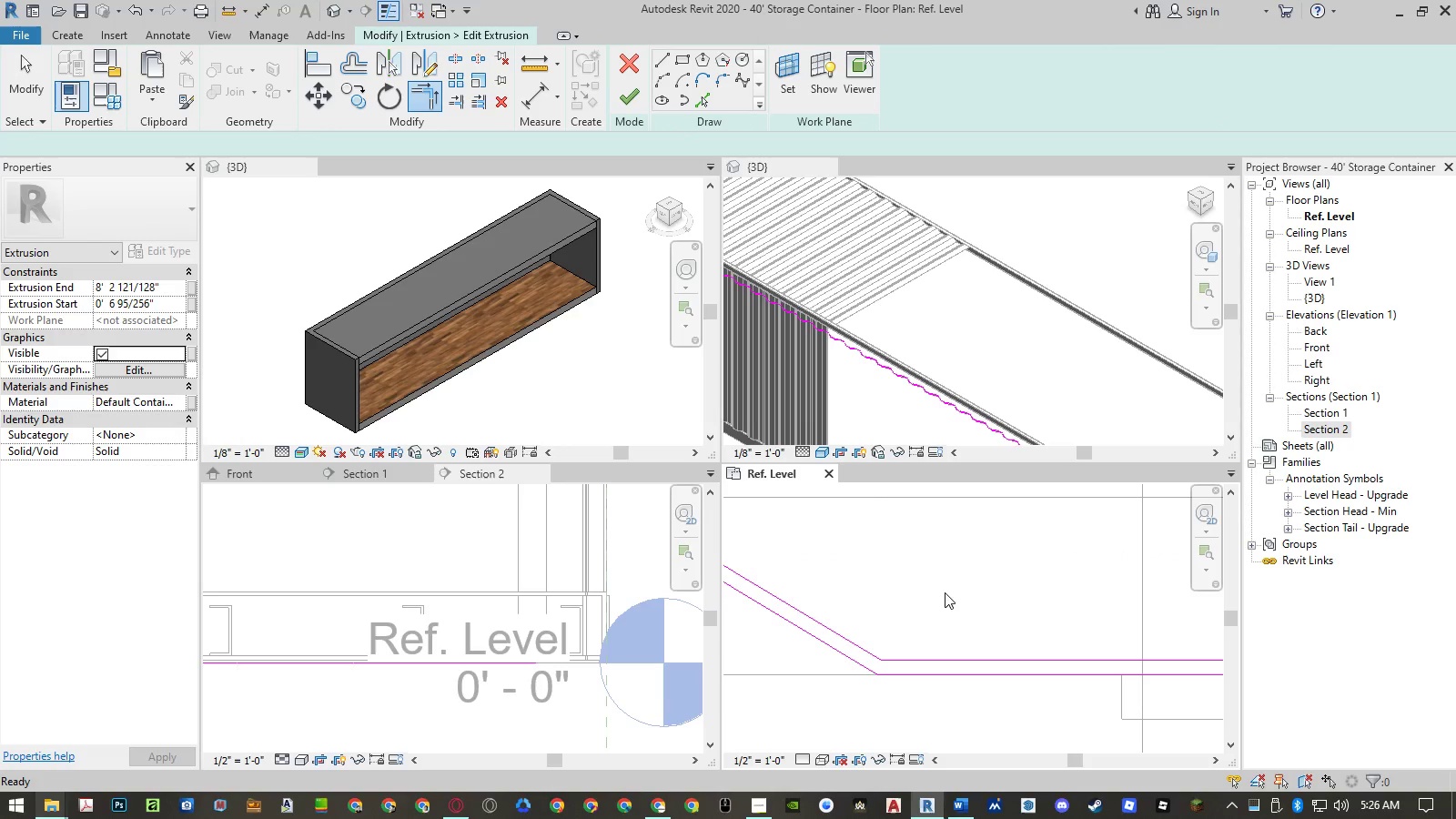 
key(Escape)
 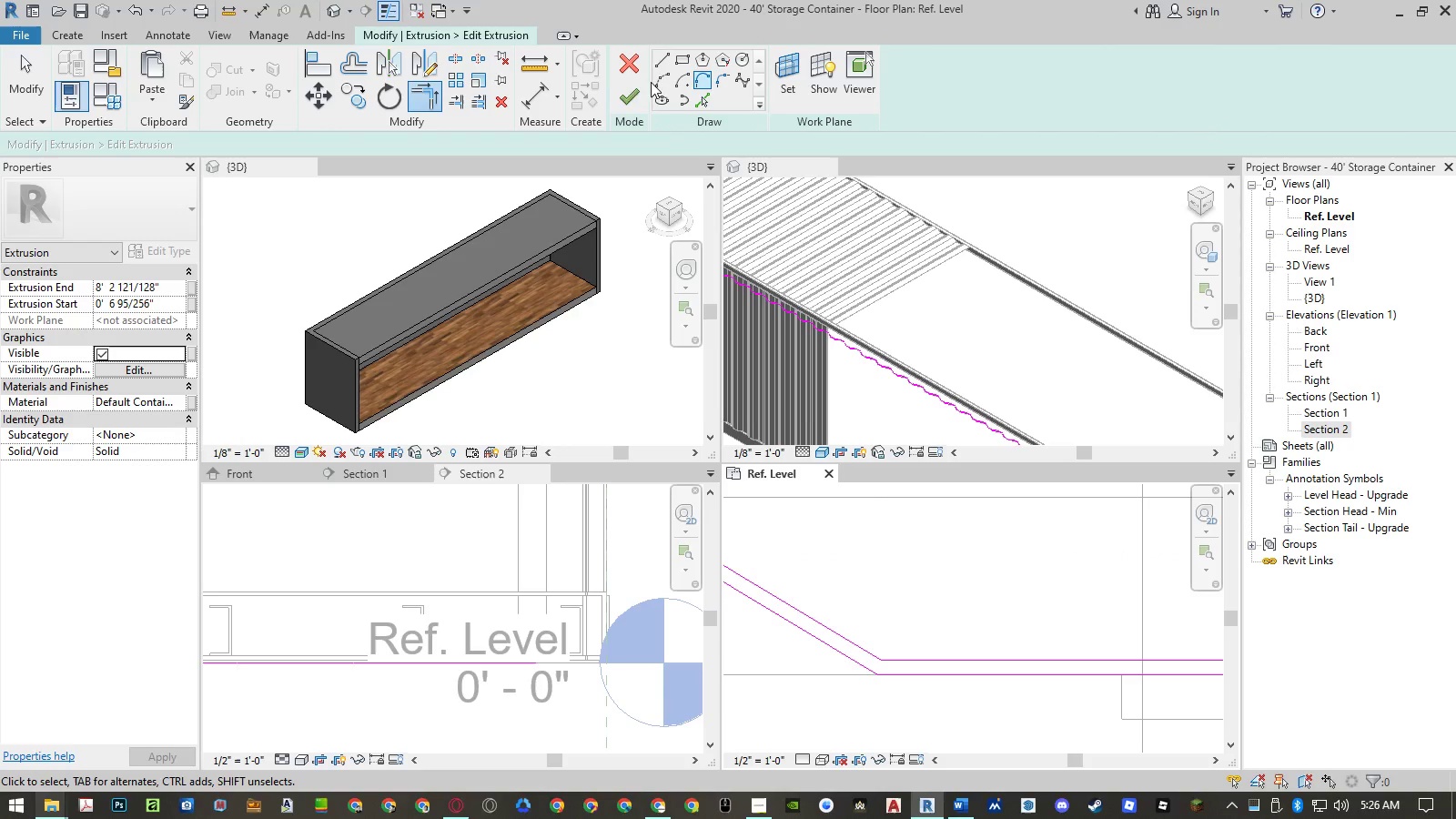 
left_click([625, 99])
 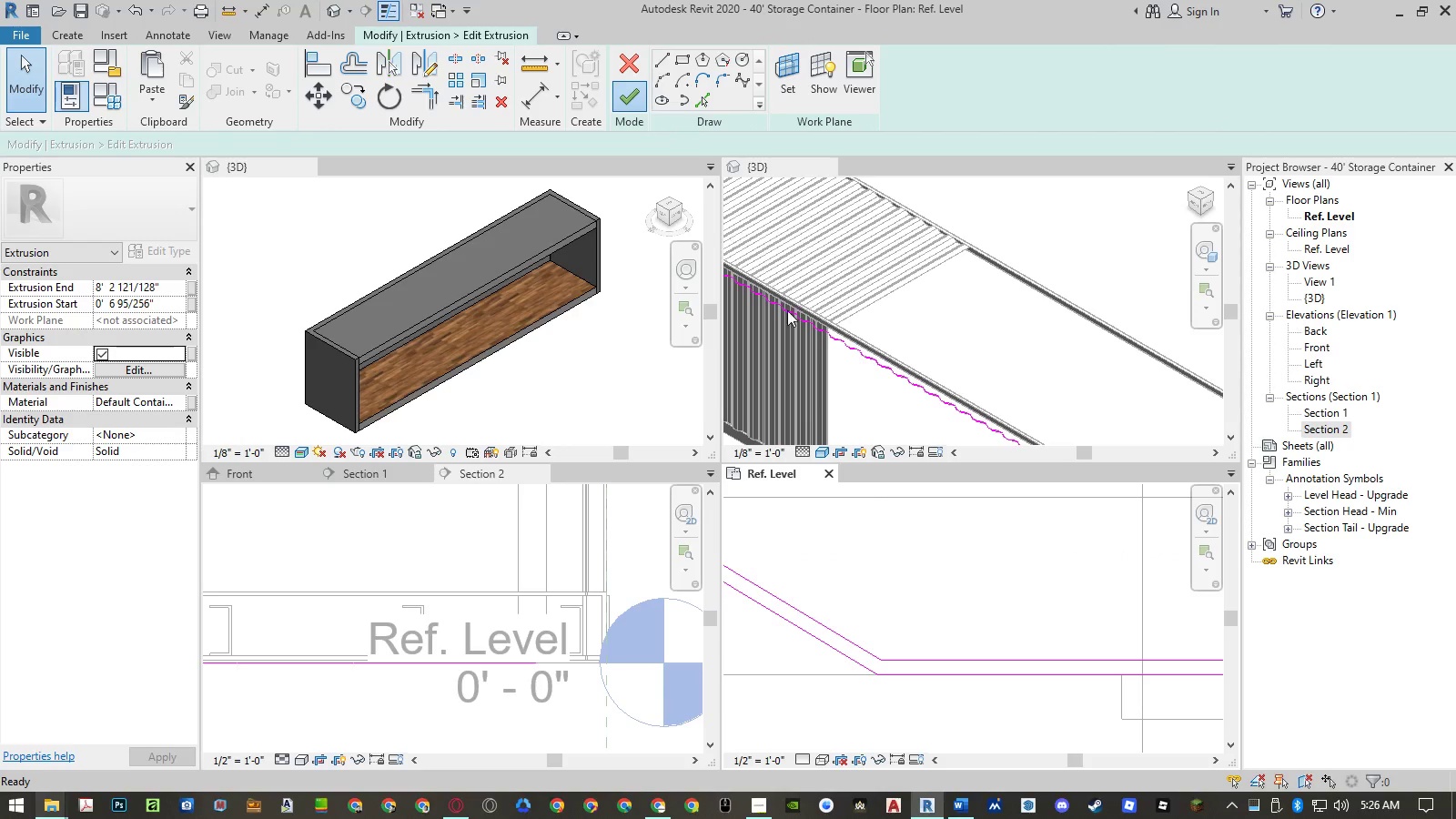 
mouse_move([895, 387])
 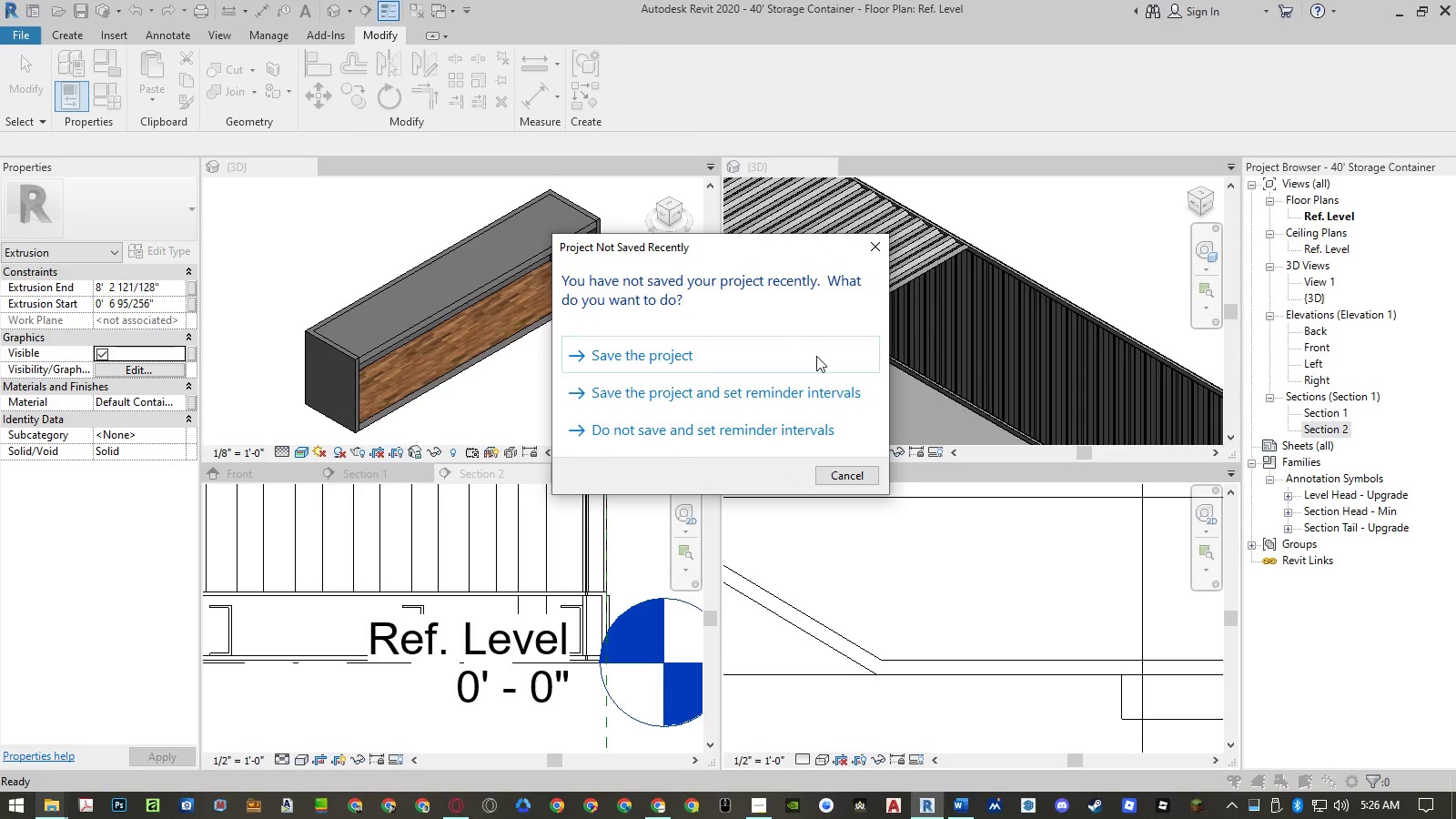 
left_click([816, 356])
 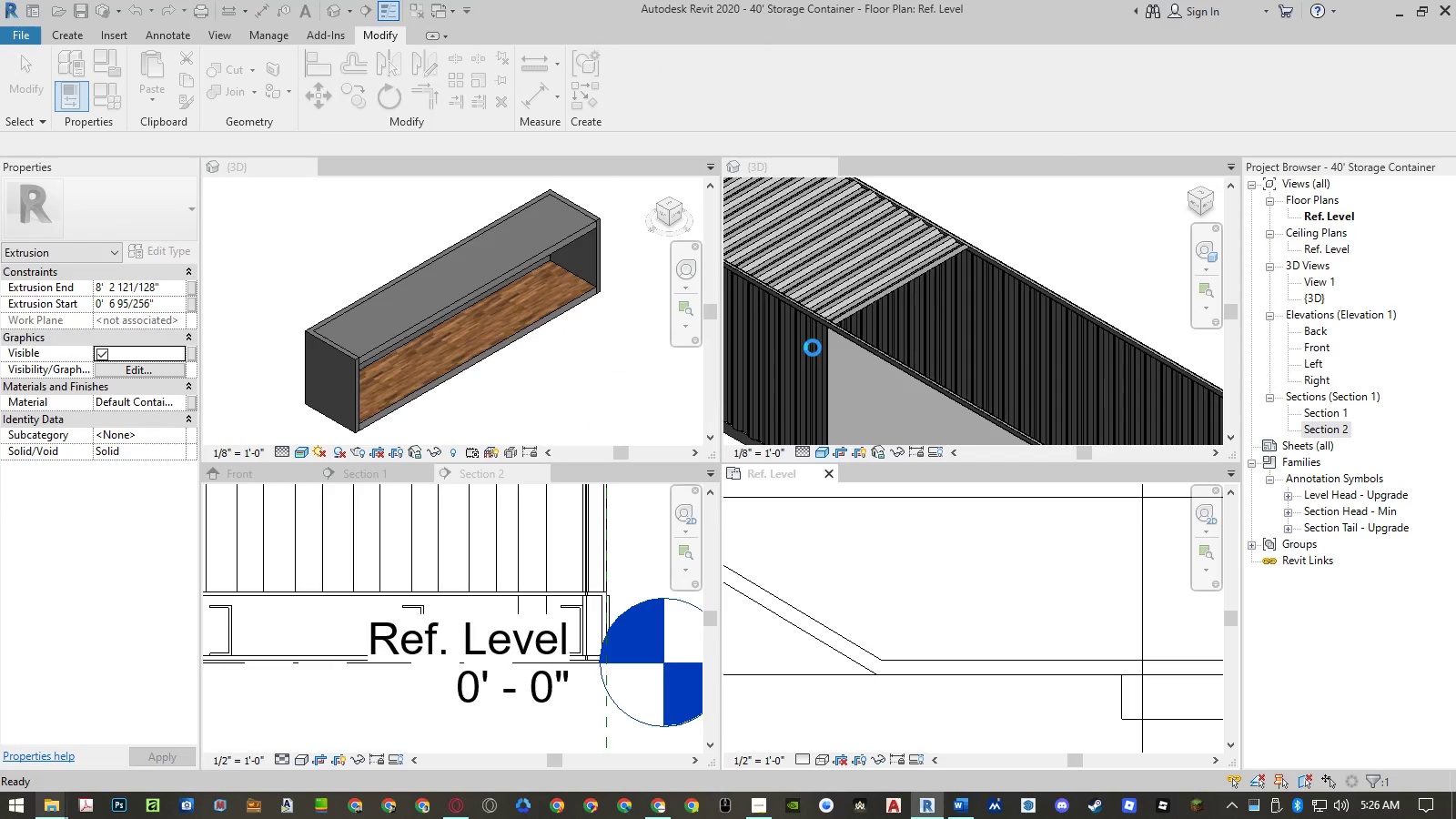 
wait(8.11)
 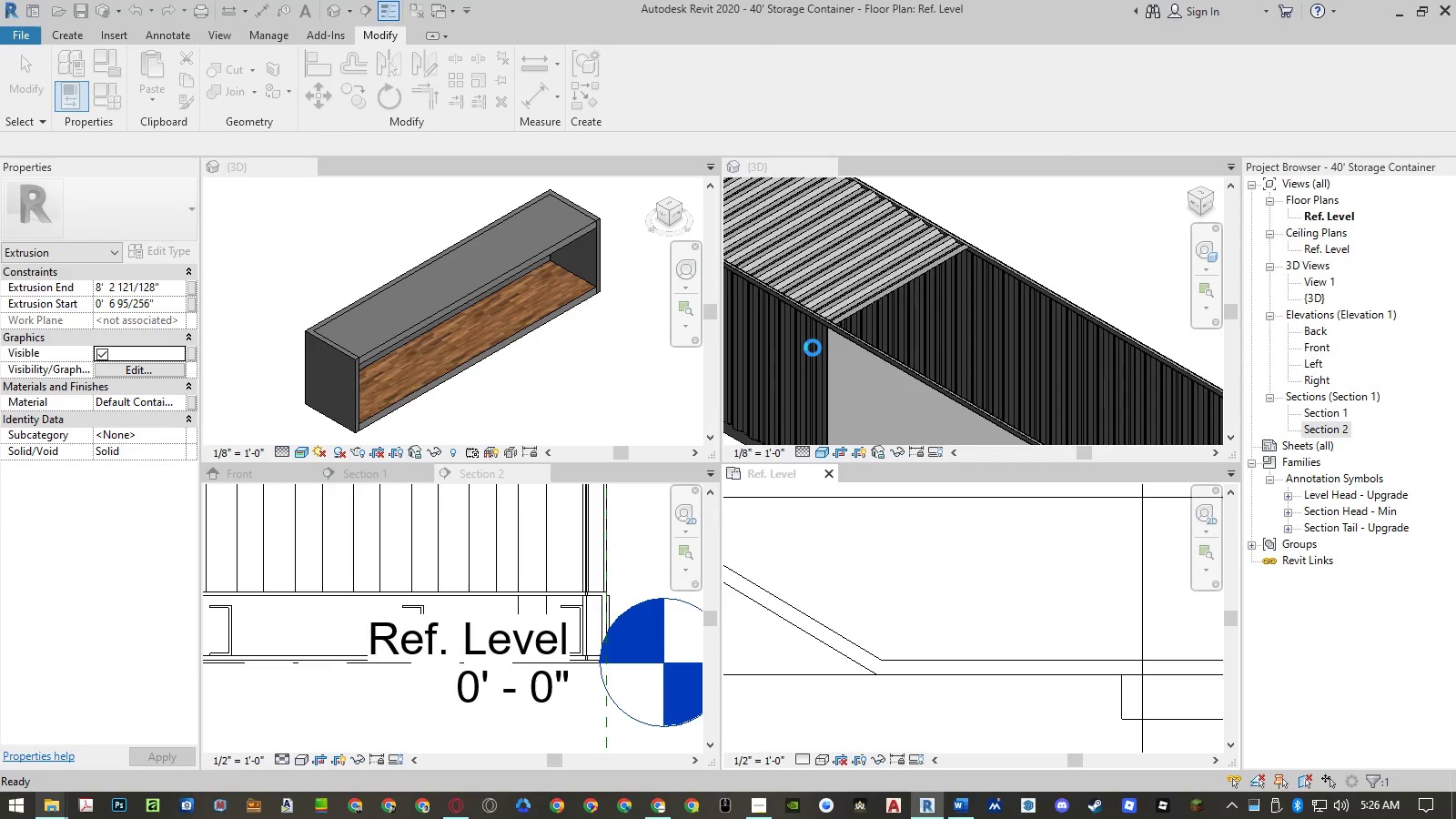 
left_click([1024, 237])
 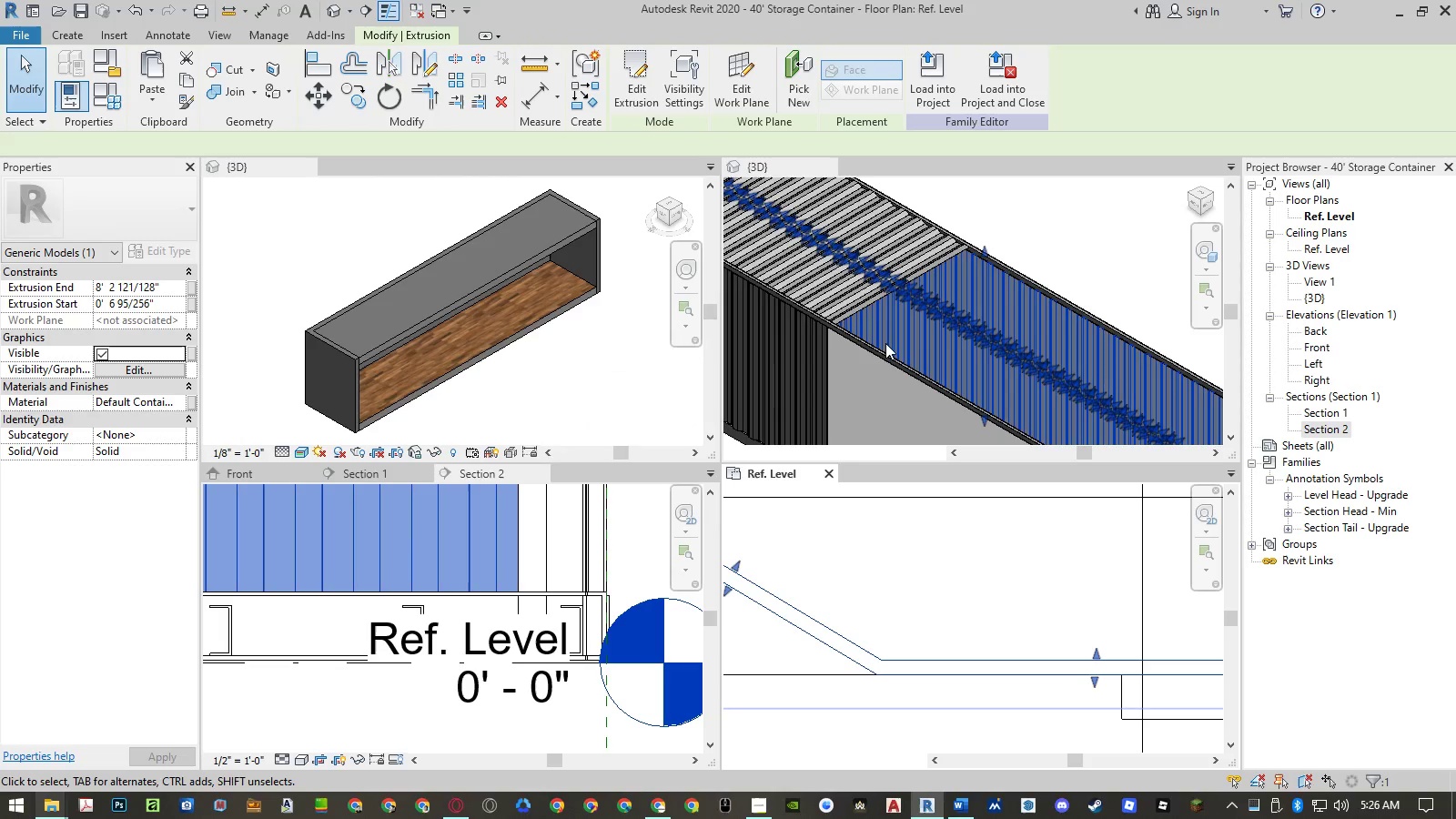 
key(Escape)
 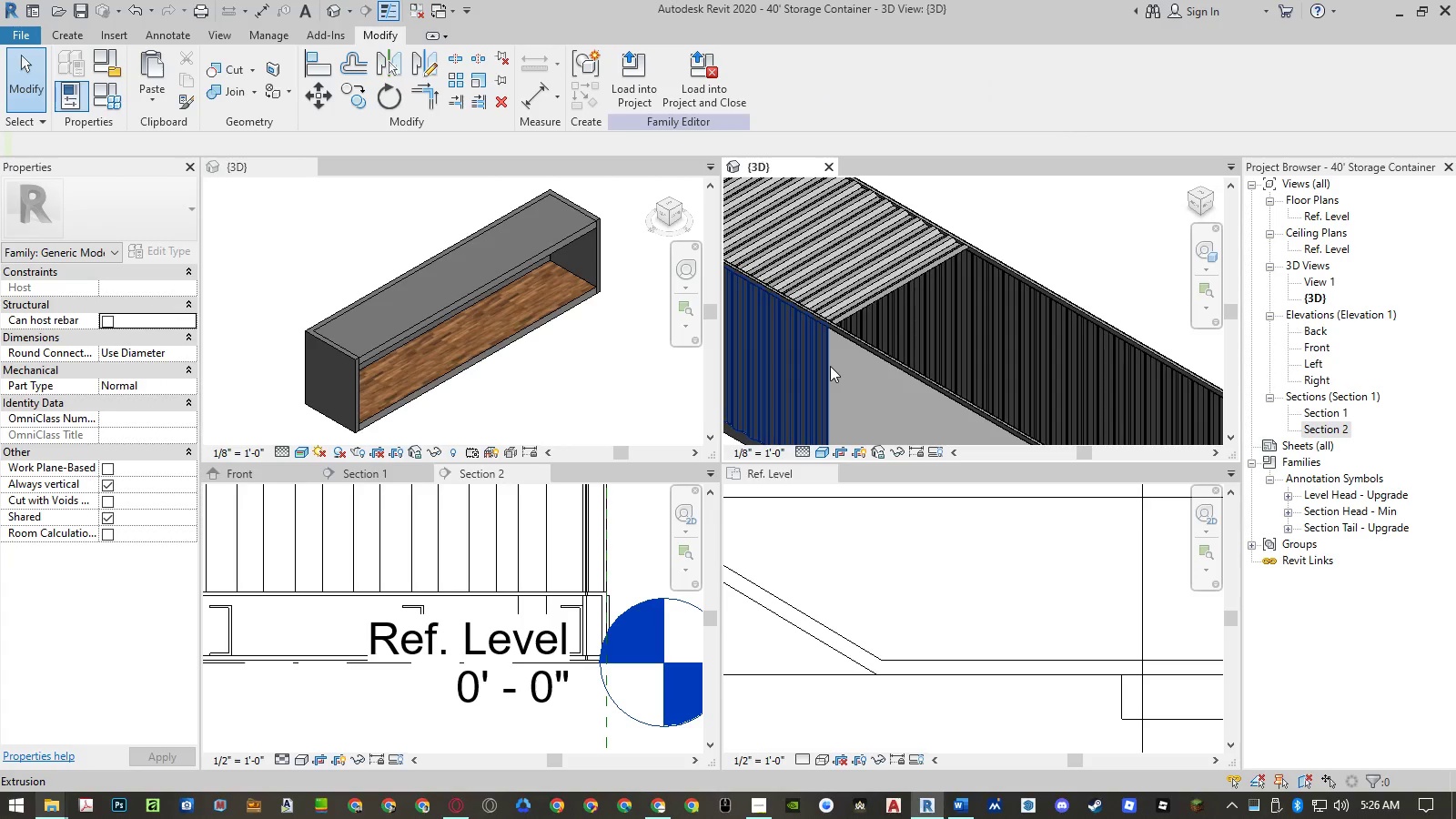 
left_click([830, 366])
 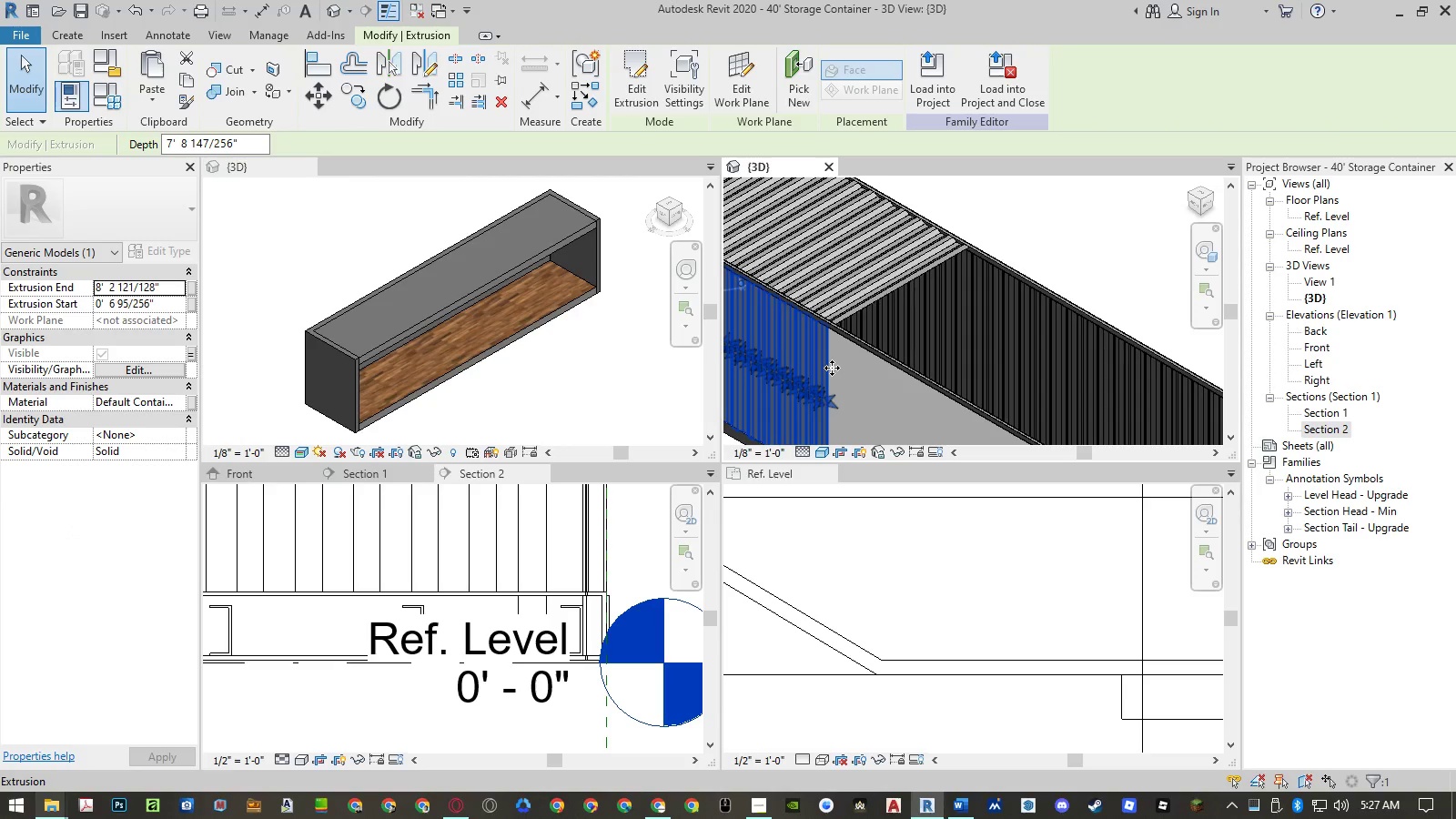 
key(Escape)
 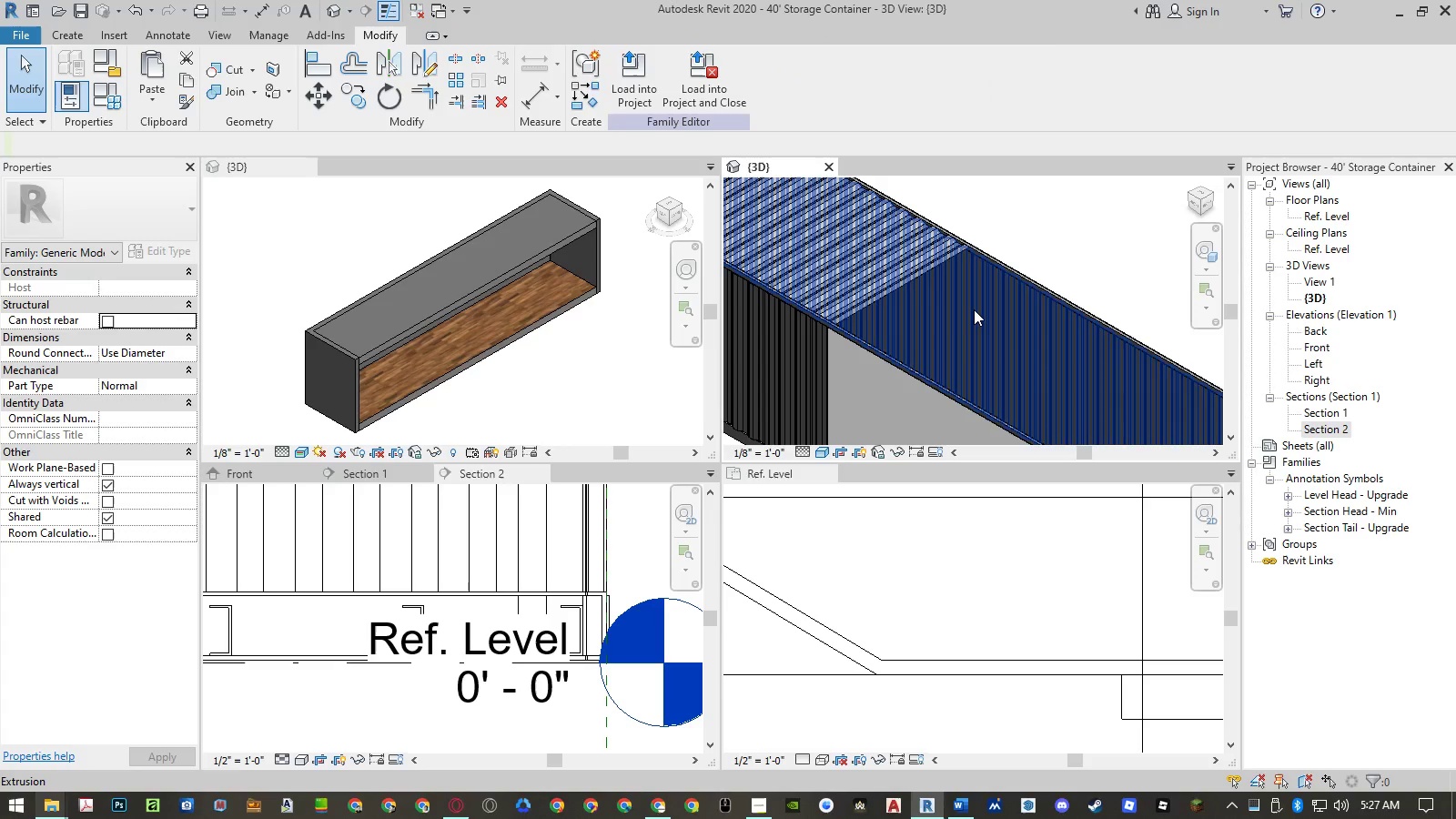 
left_click([974, 309])
 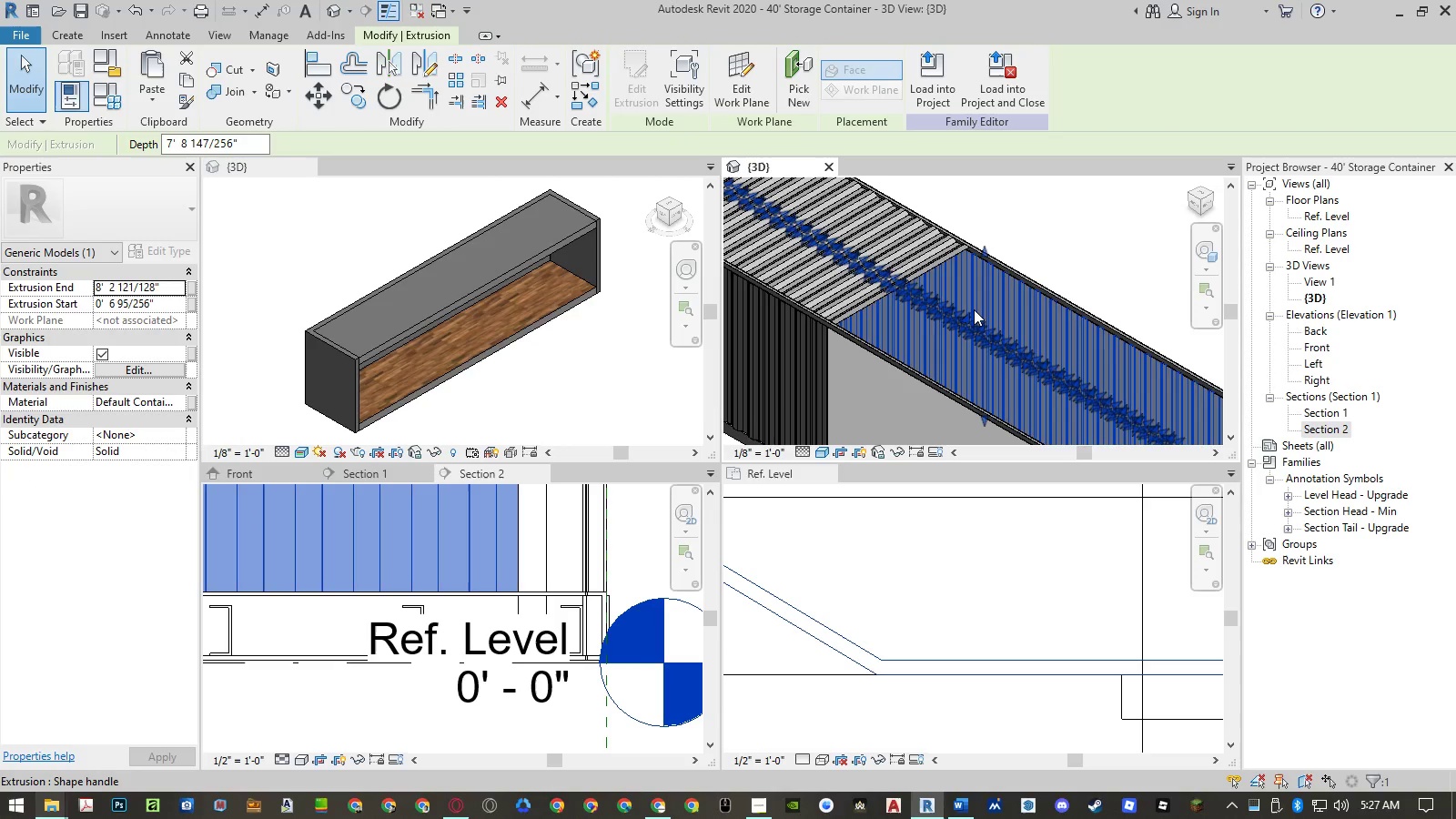 
key(Escape)
 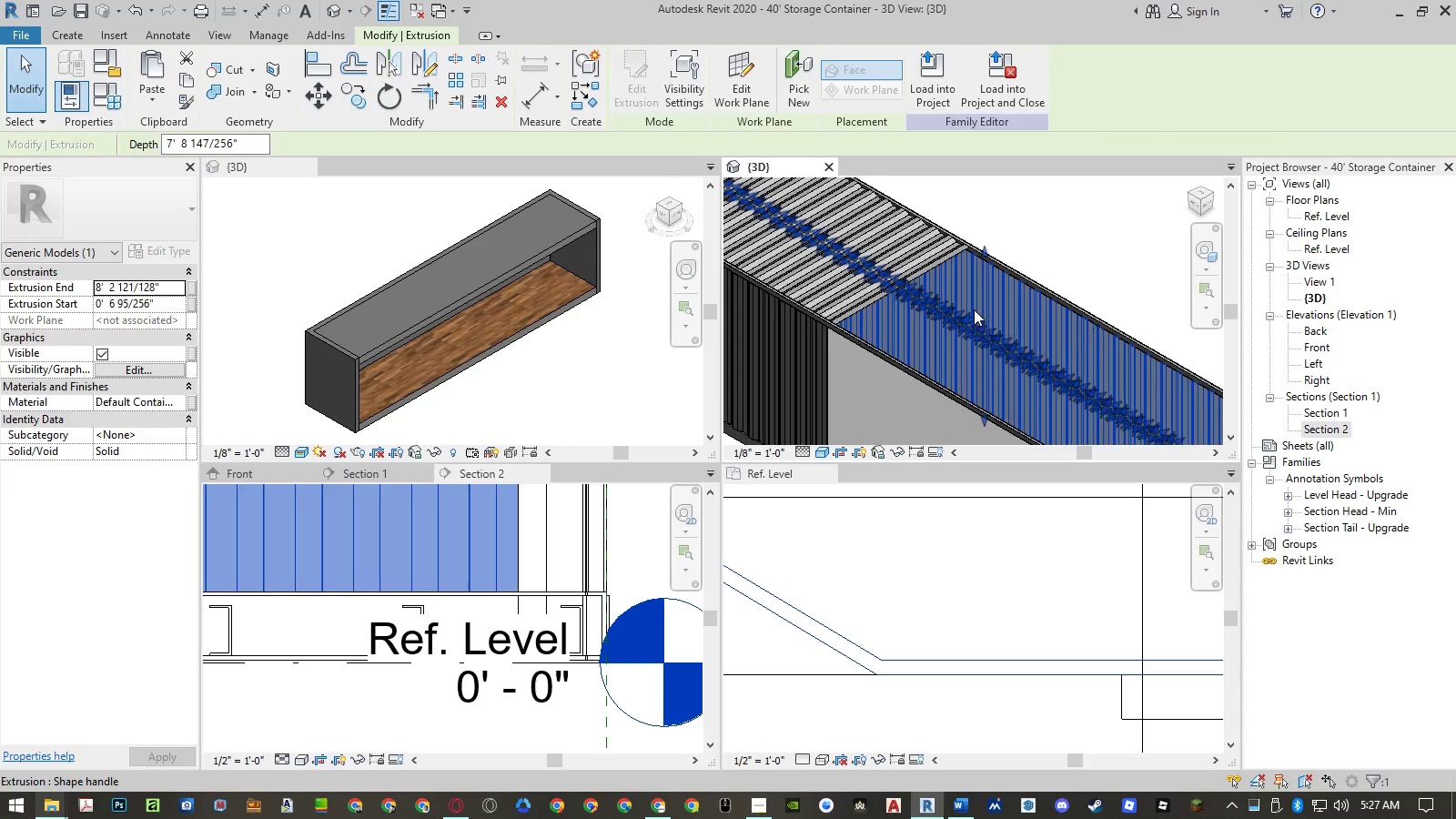 
key(Escape)
 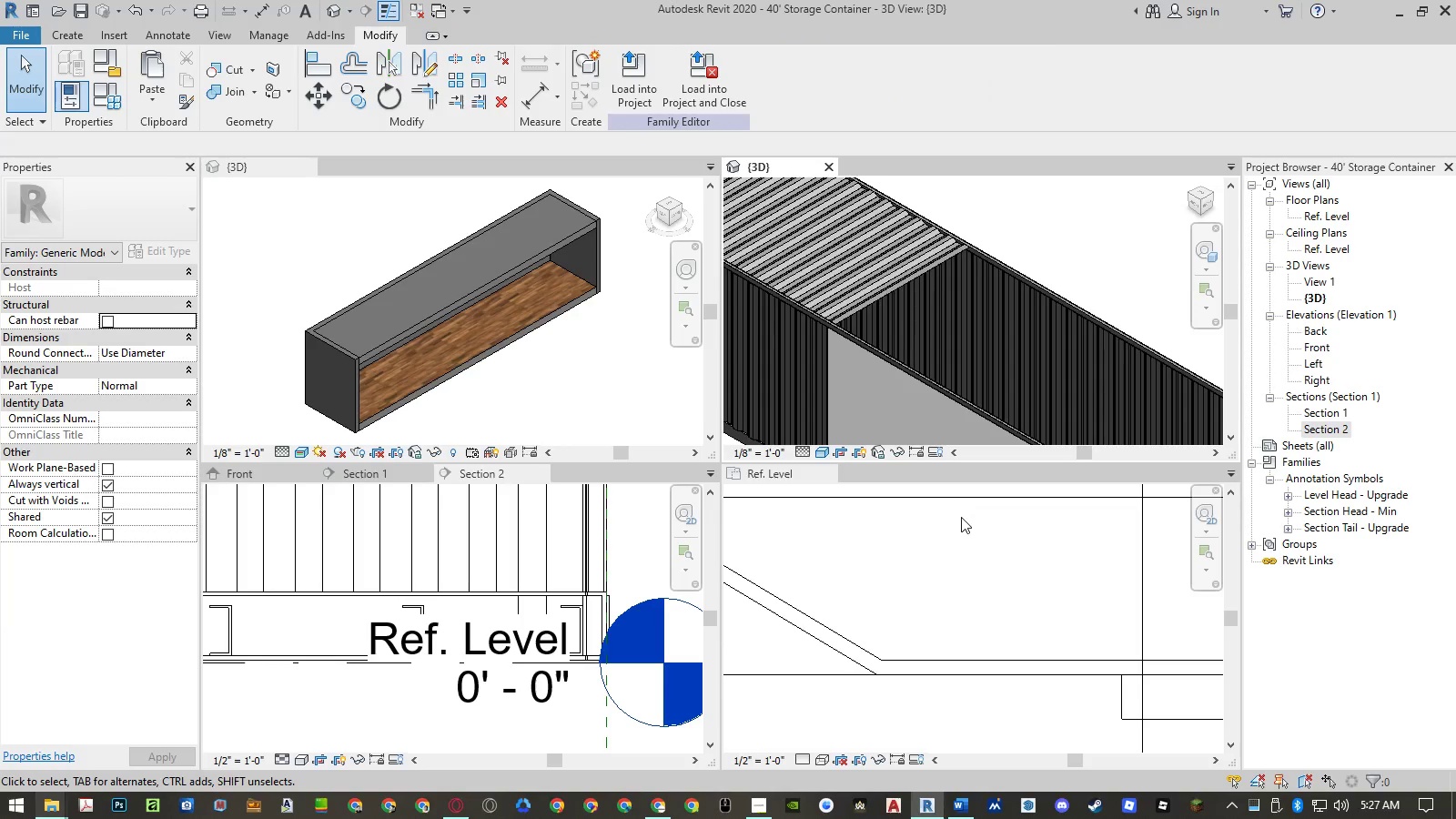 
left_click([962, 541])
 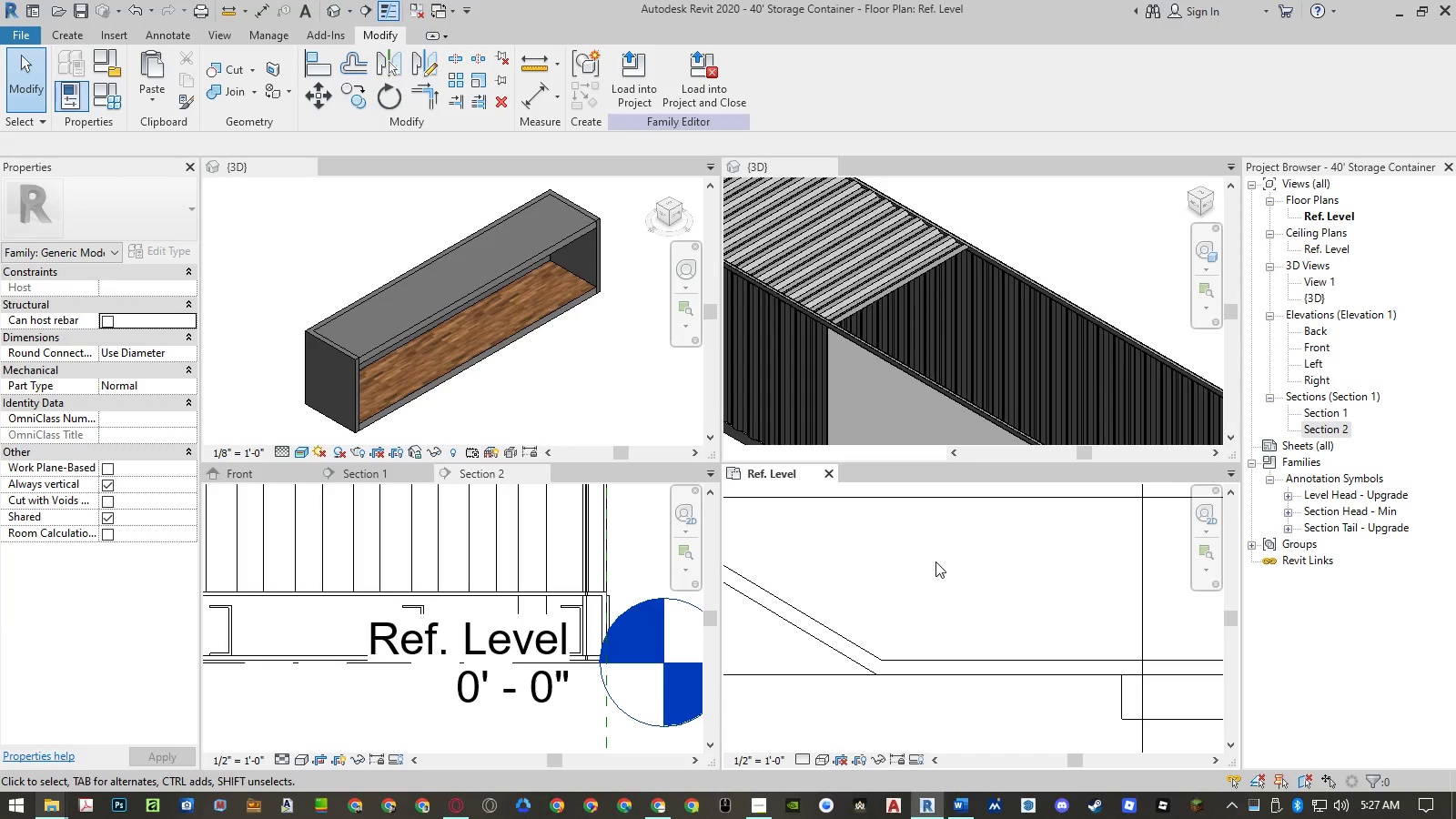 
scroll: coordinate [956, 650], scroll_direction: down, amount: 15.0
 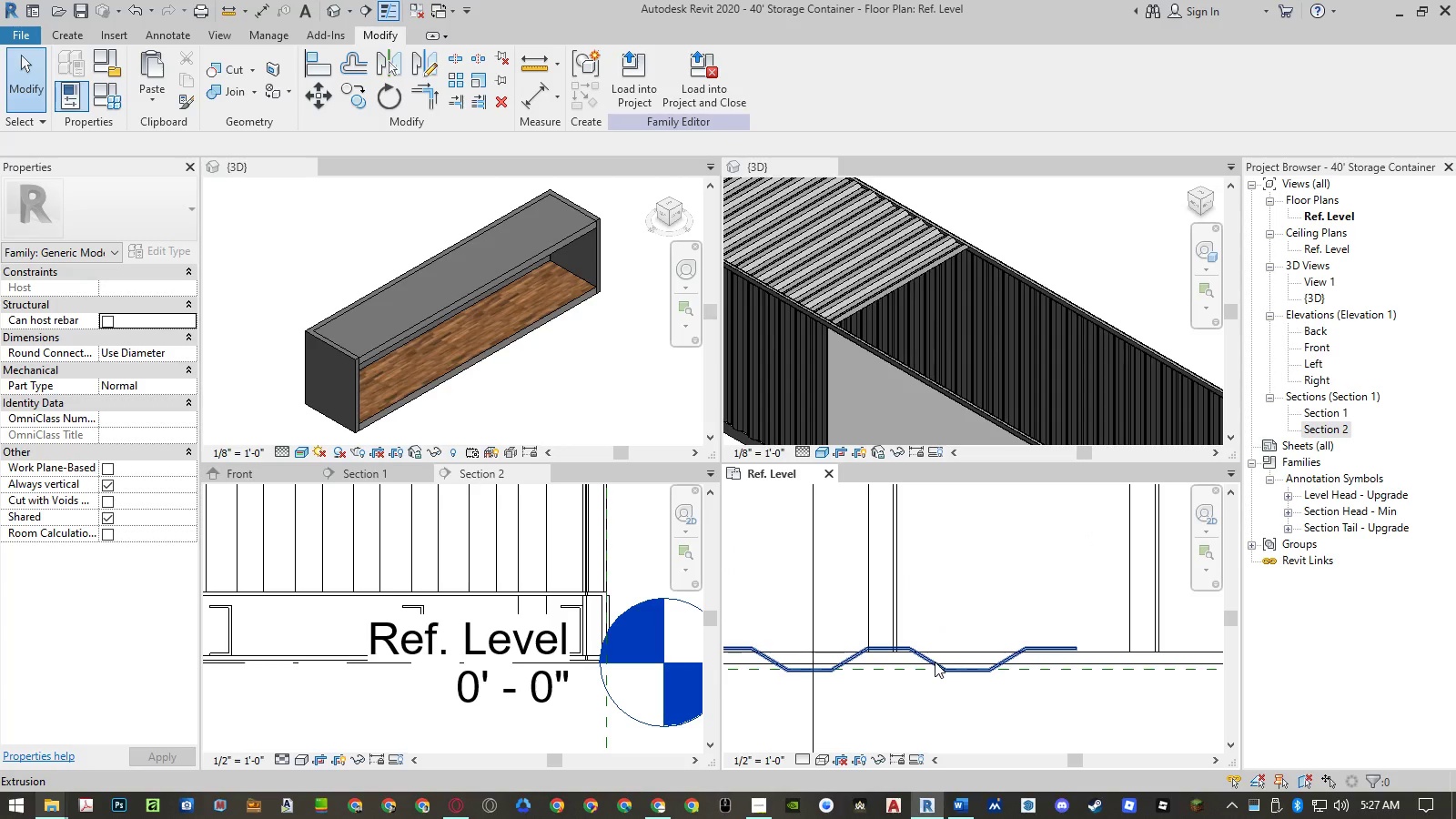 
double_click([935, 662])
 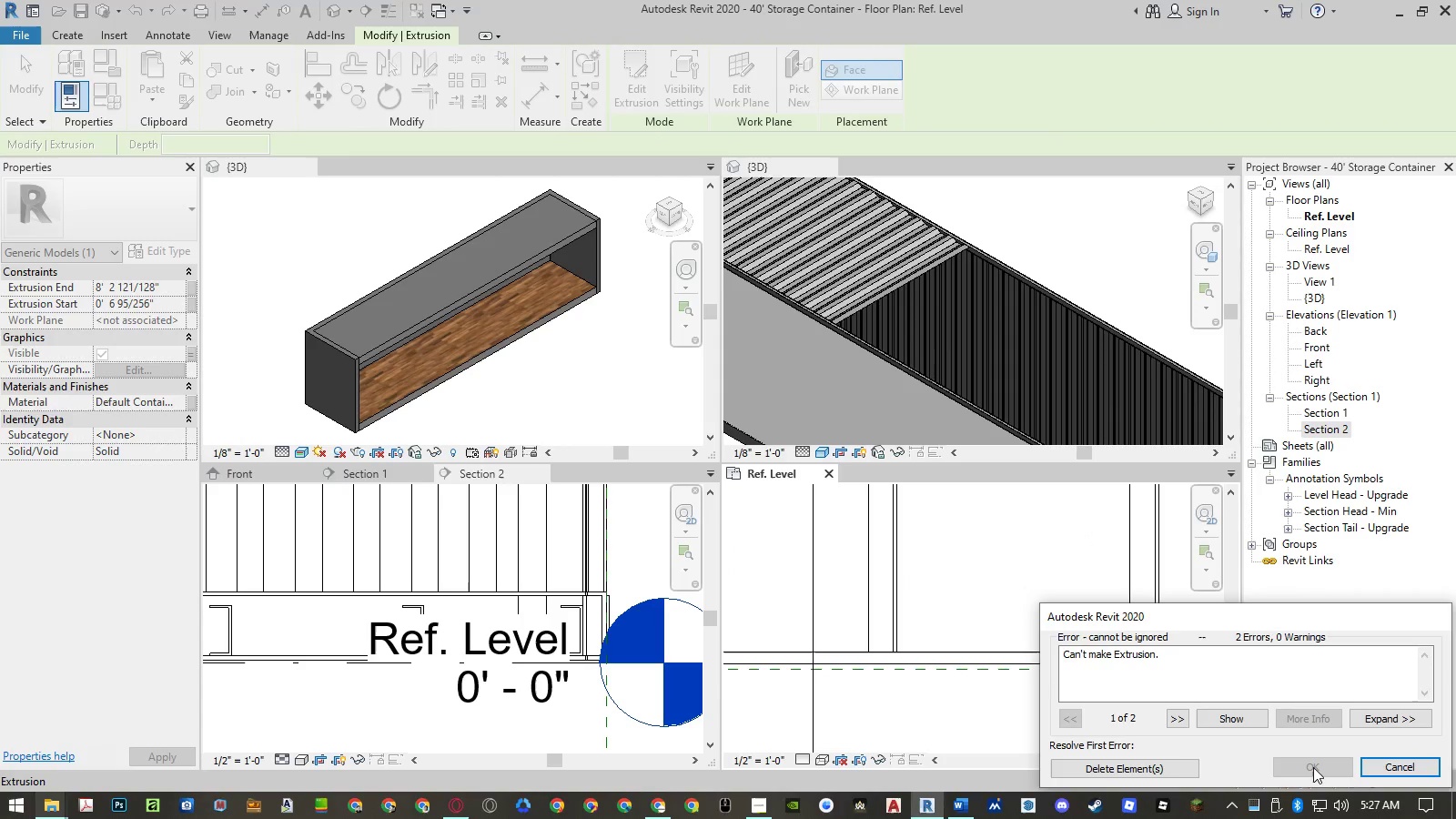 
left_click([1401, 763])
 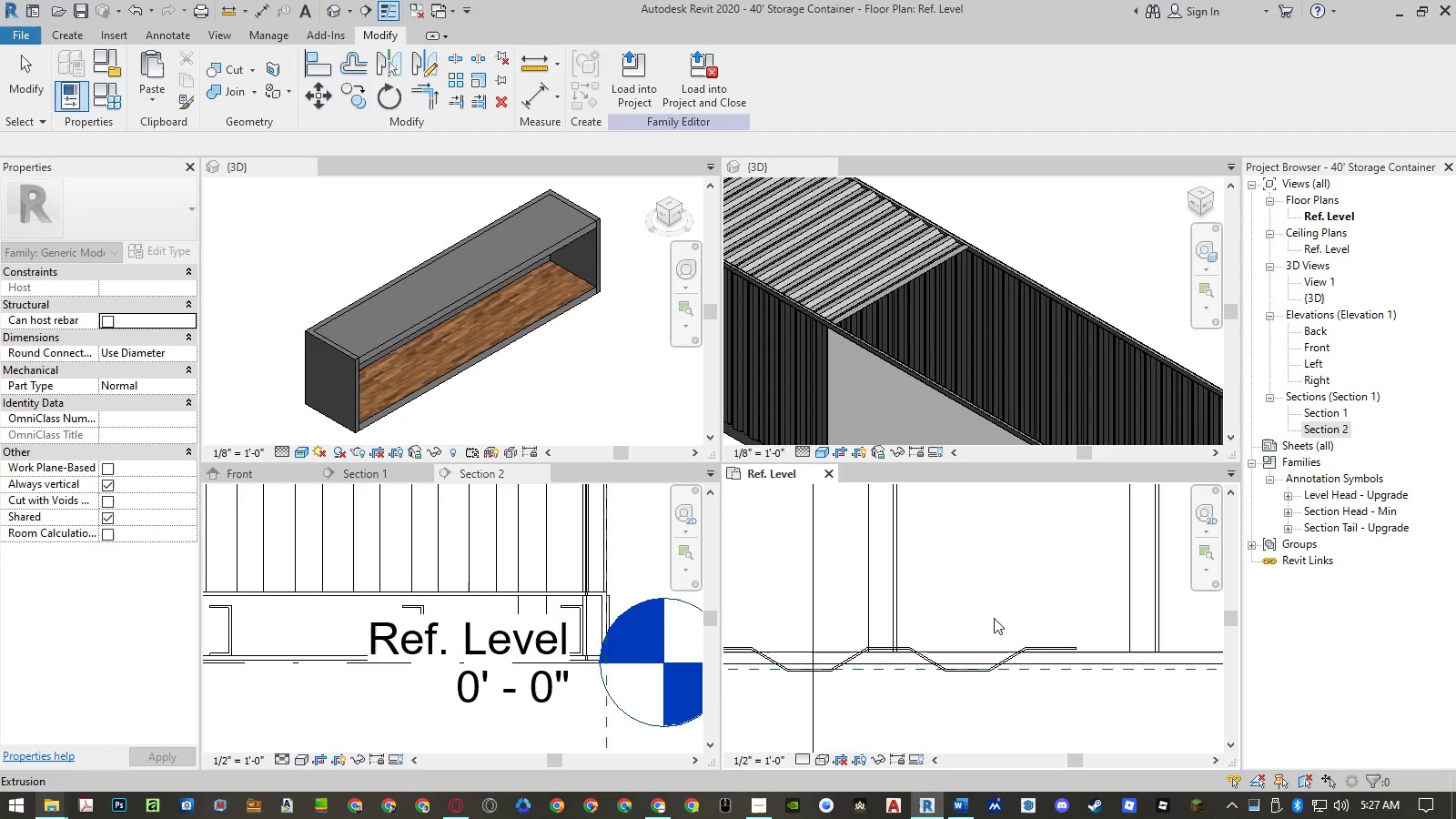 
key(Escape)
 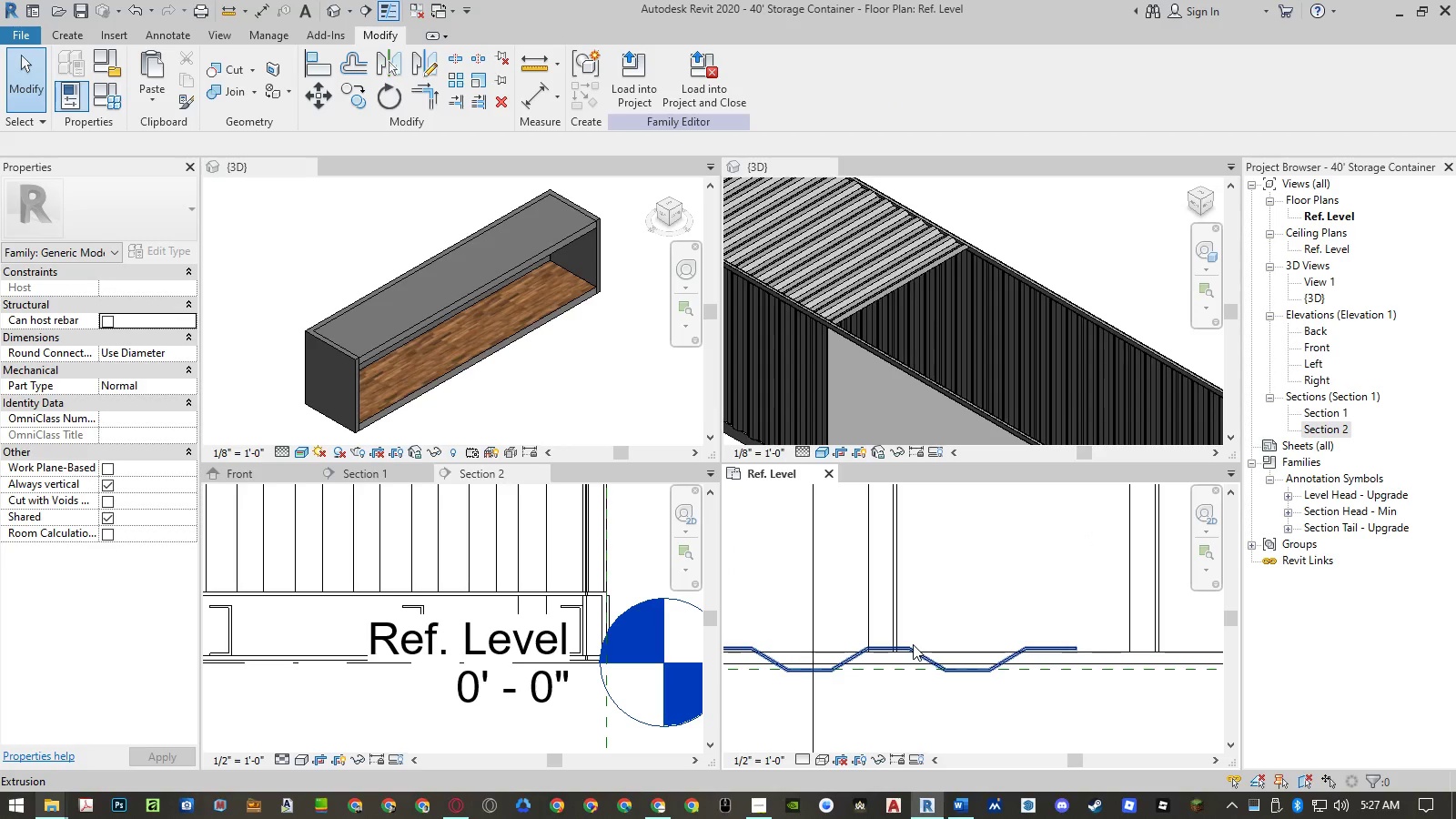 
left_click([909, 645])
 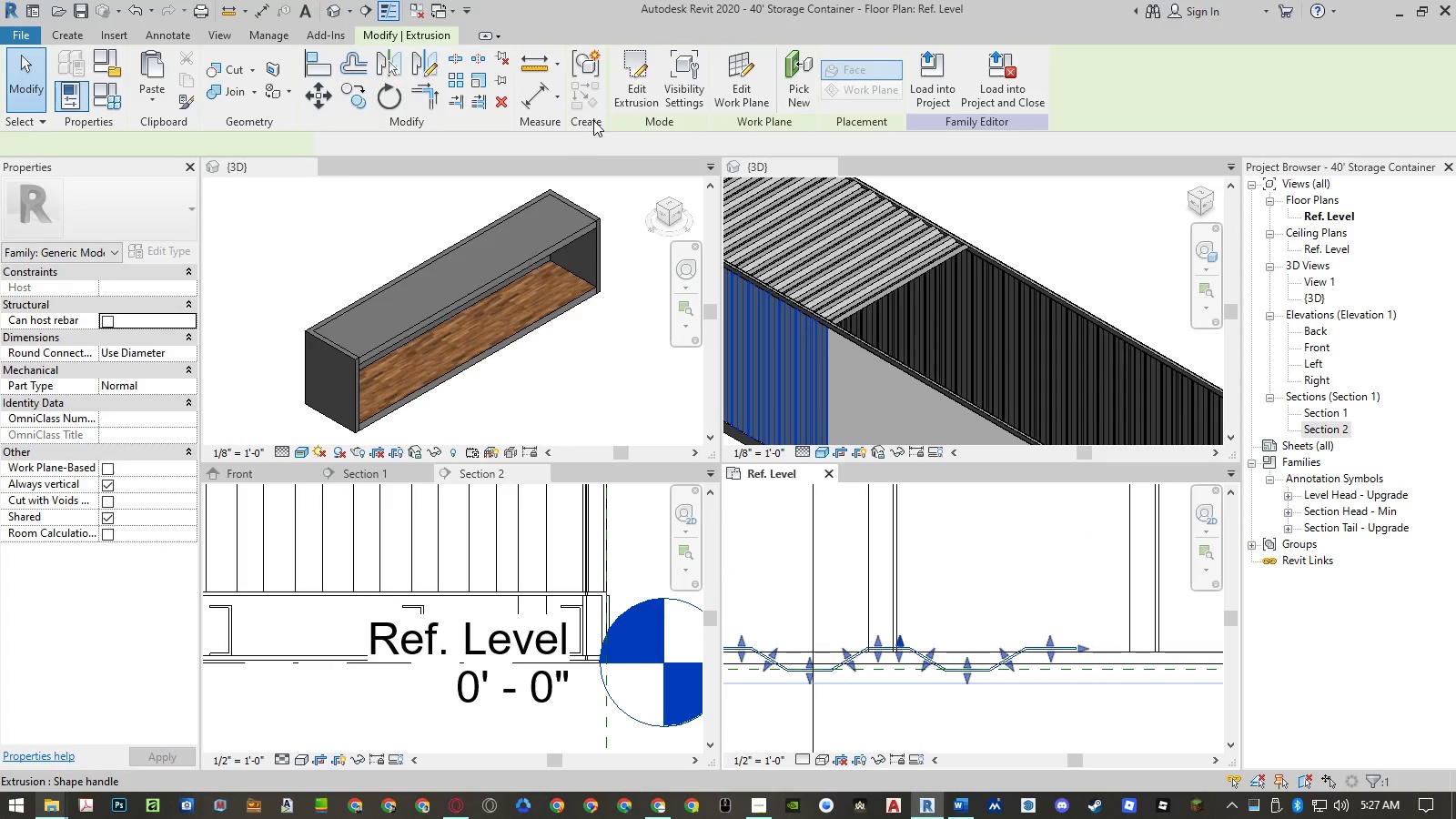 
left_click([636, 90])
 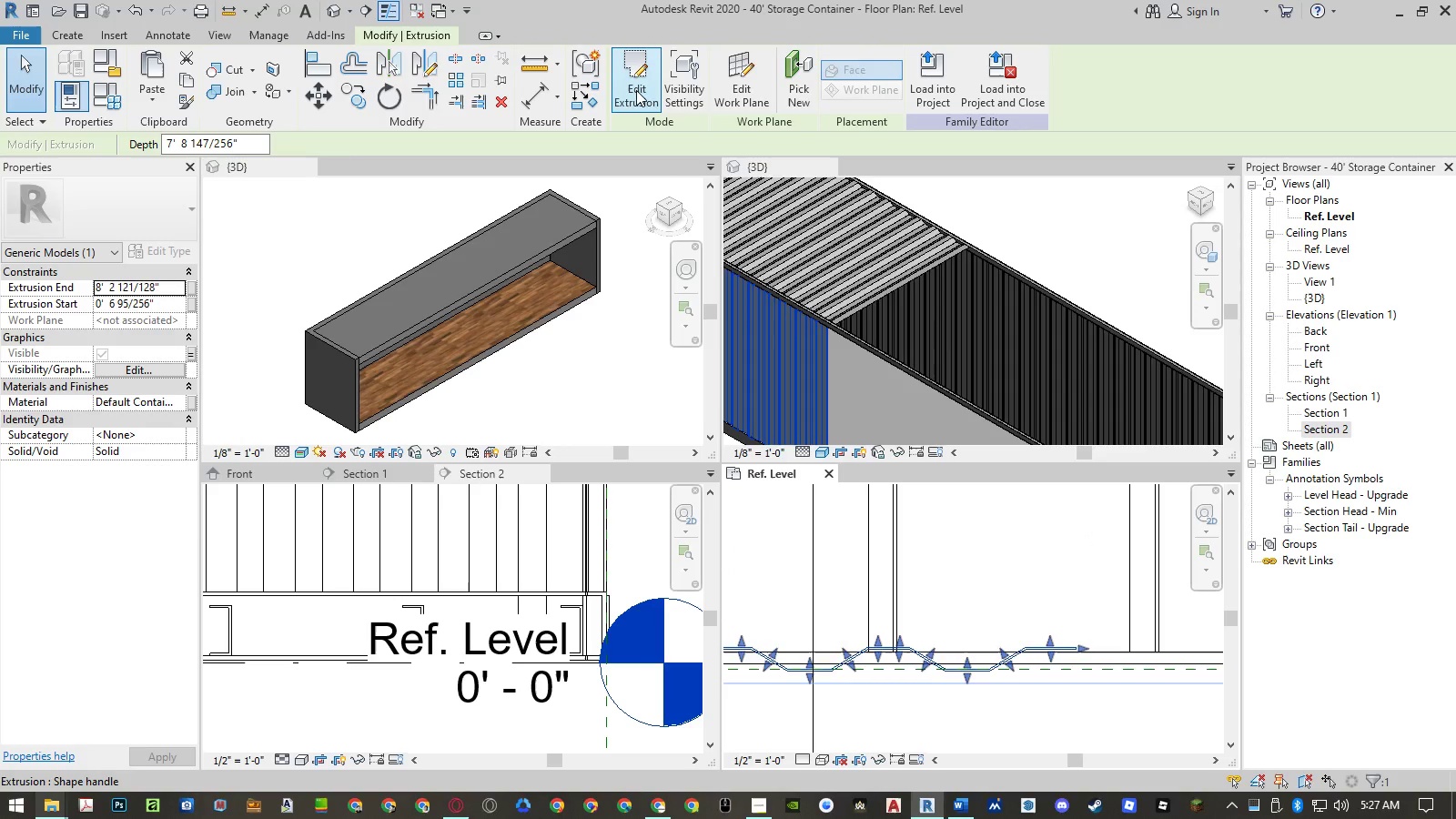 
left_click([636, 90])
 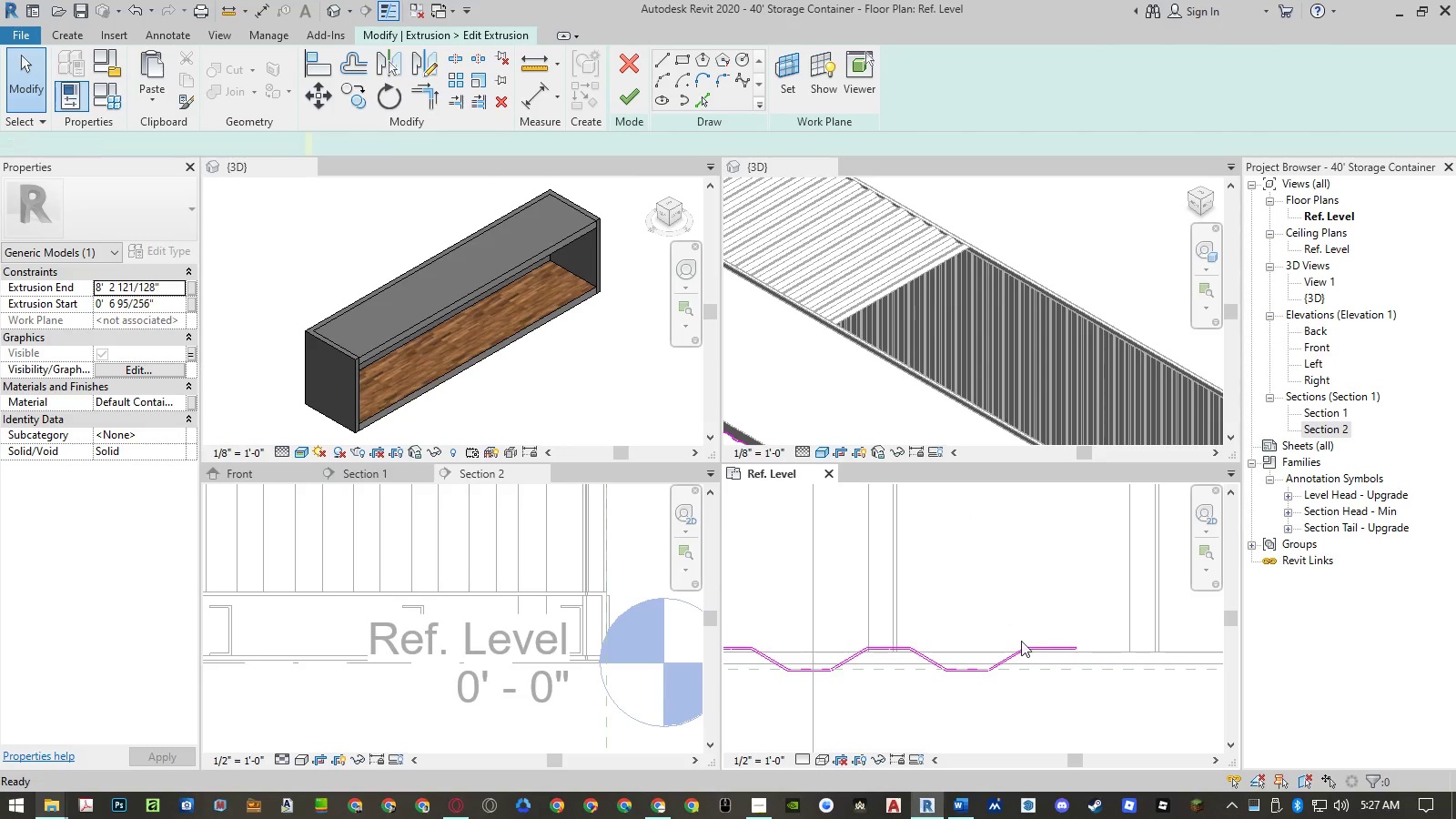 
left_click([1087, 640])
 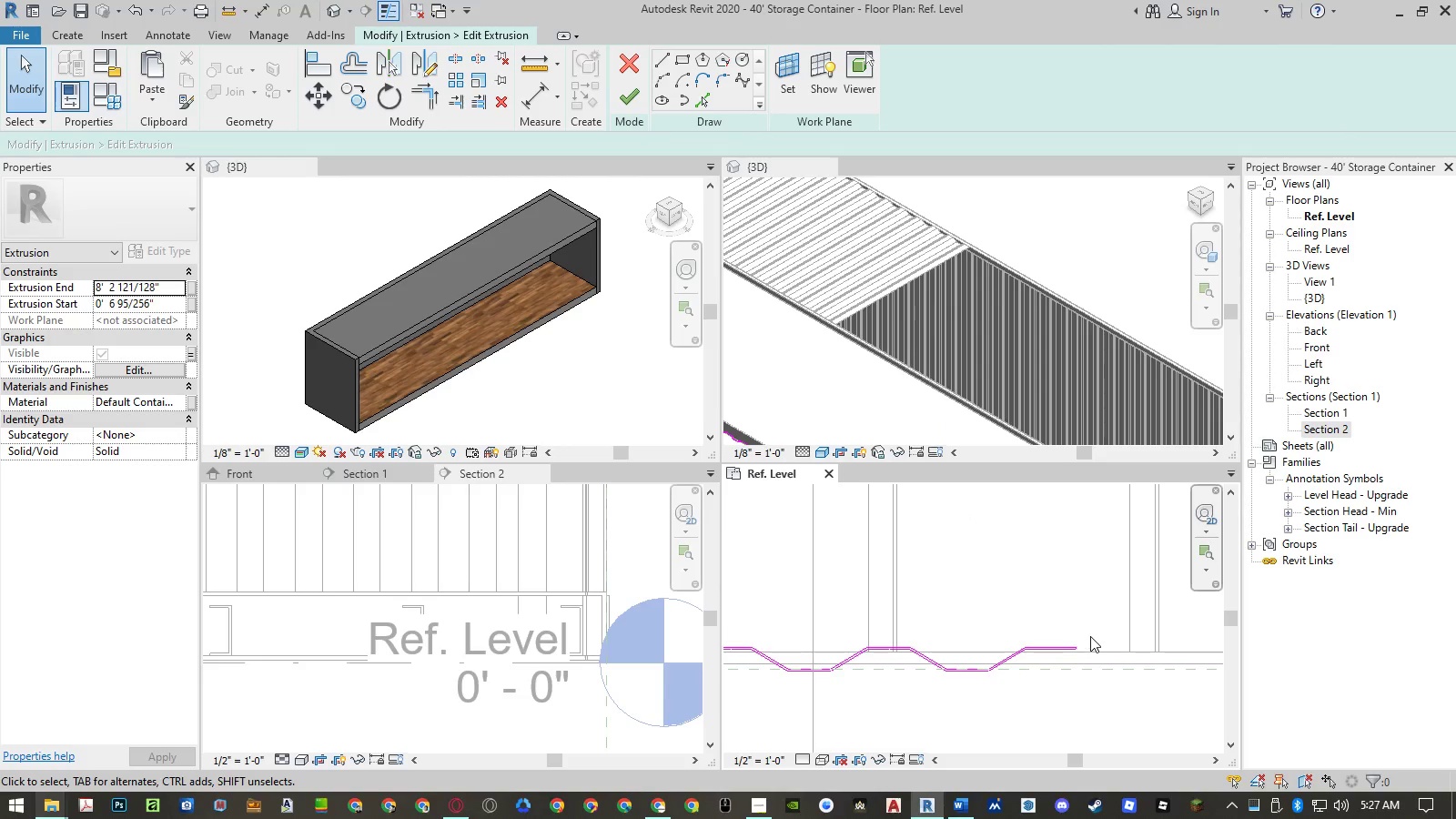 
scroll: coordinate [1091, 636], scroll_direction: up, amount: 4.0
 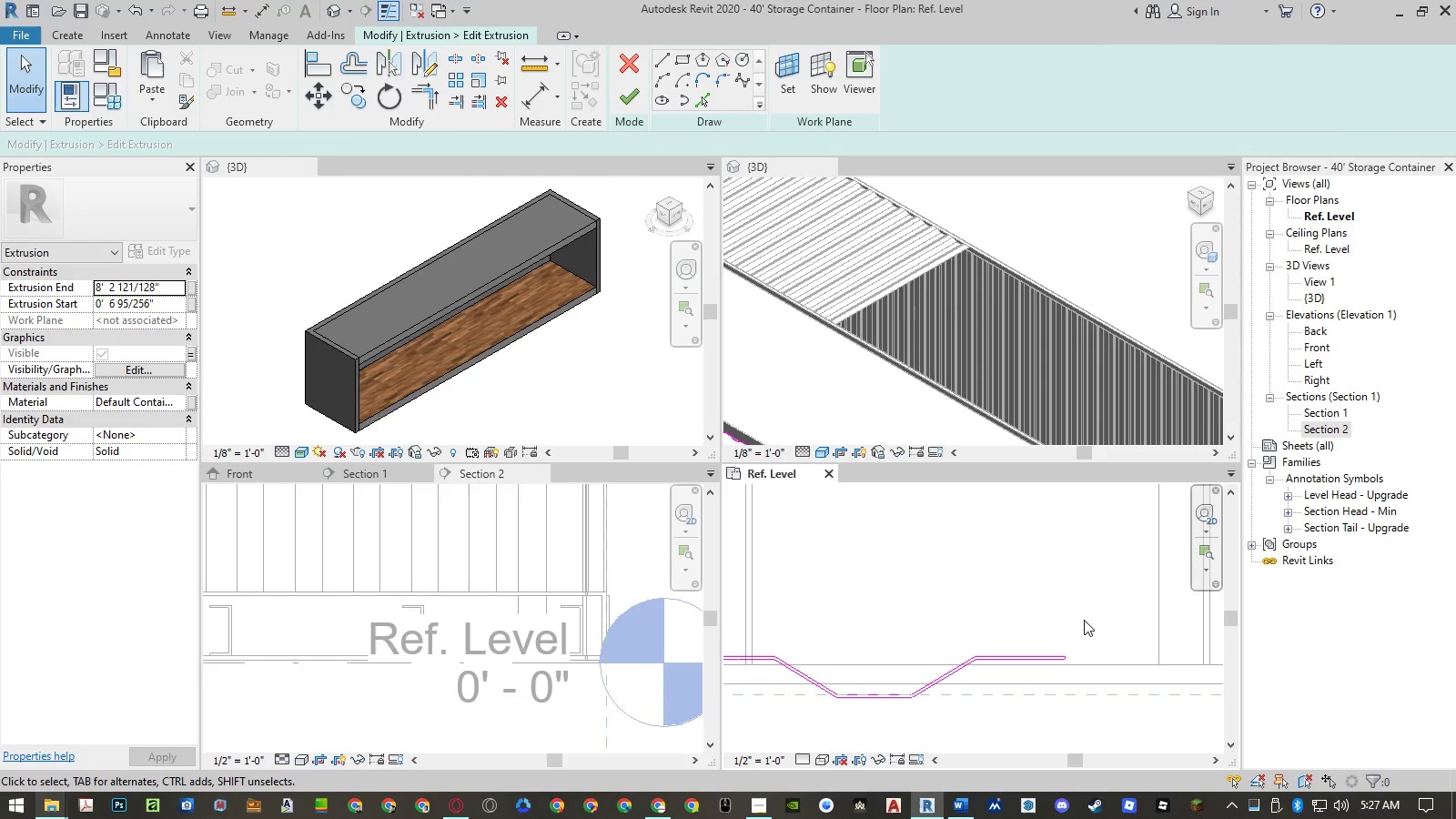 
left_click_drag(start_coordinate=[1084, 620], to_coordinate=[1045, 682])
 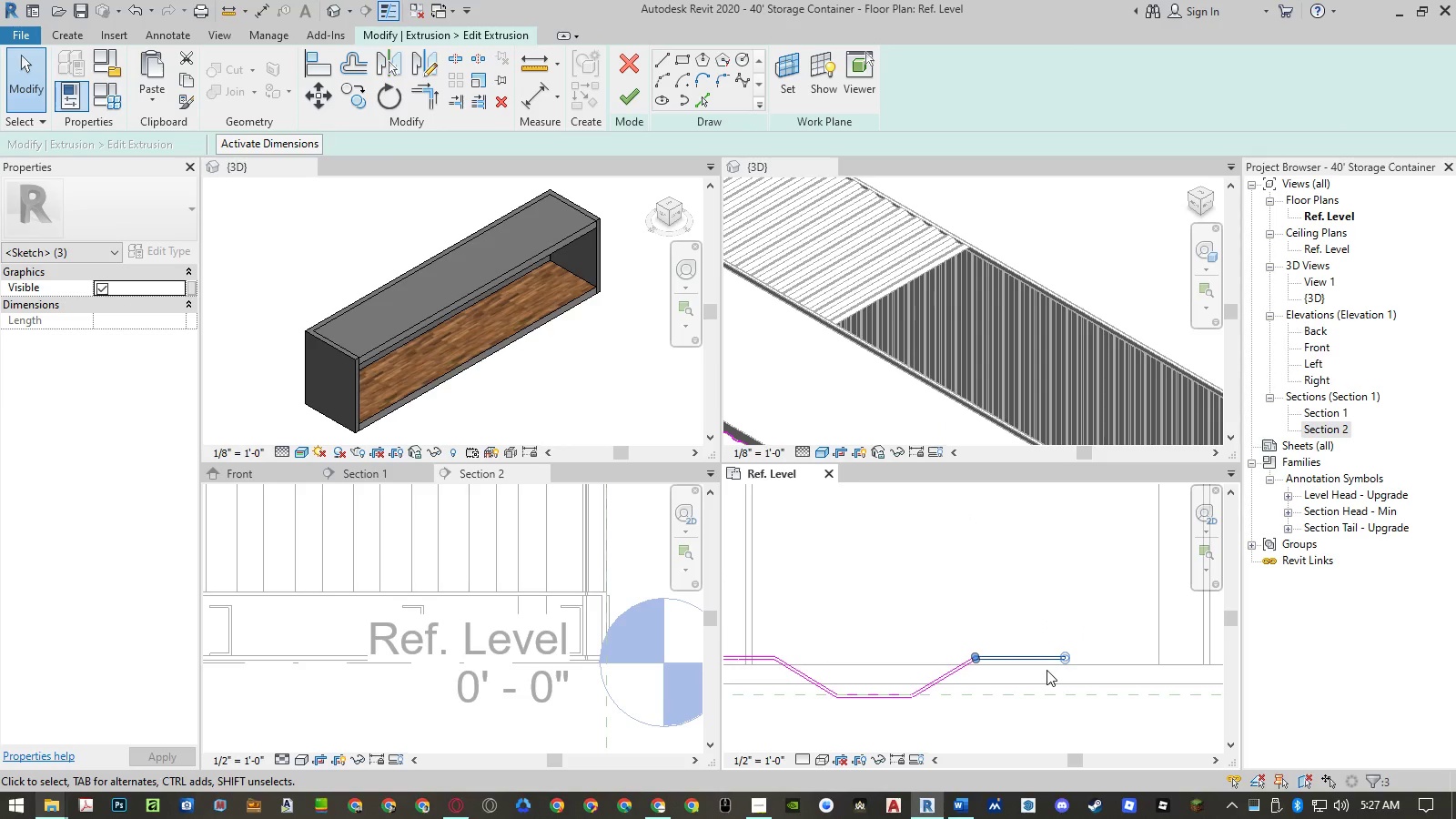 
type(co)
 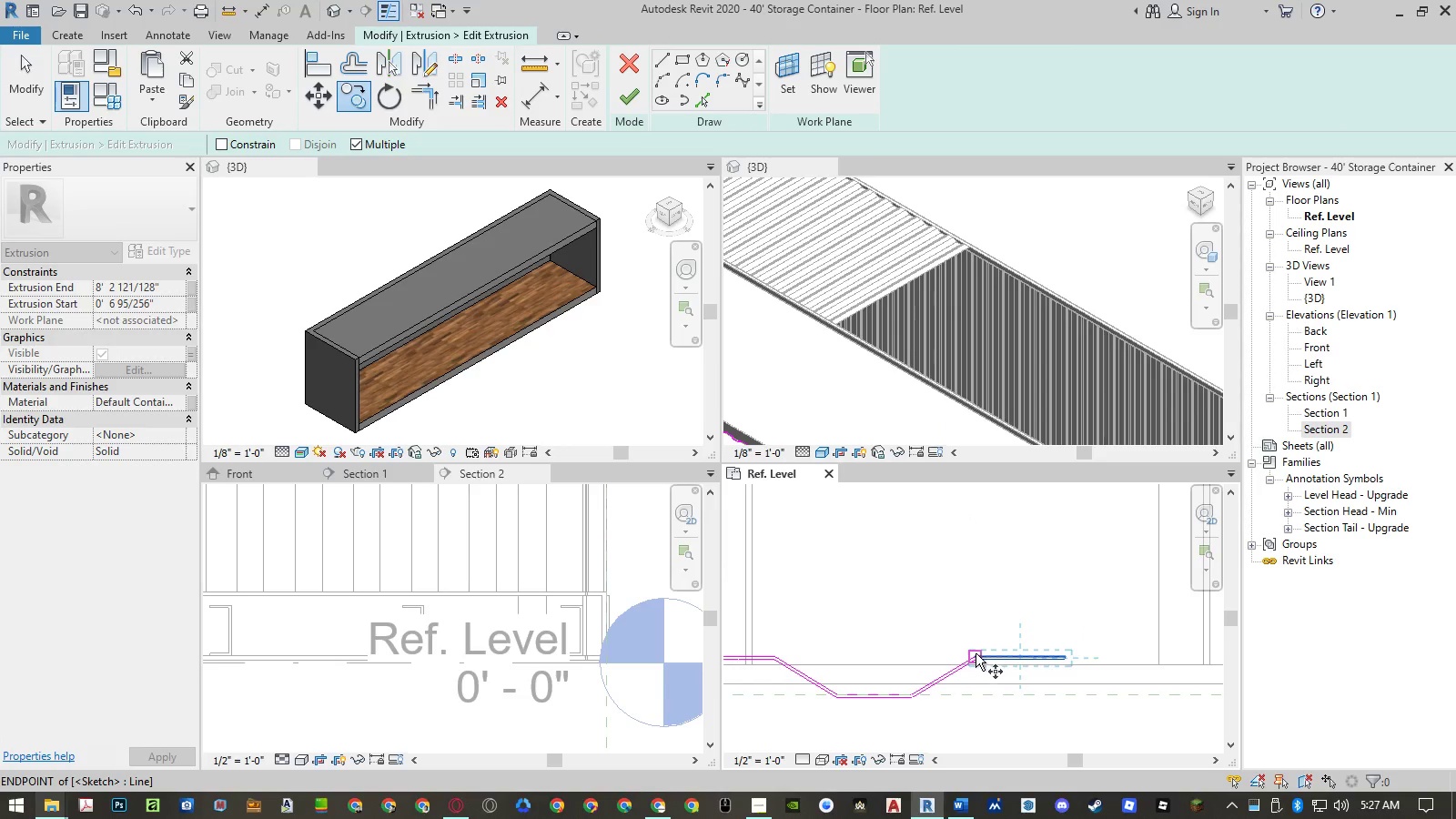 
left_click([976, 654])
 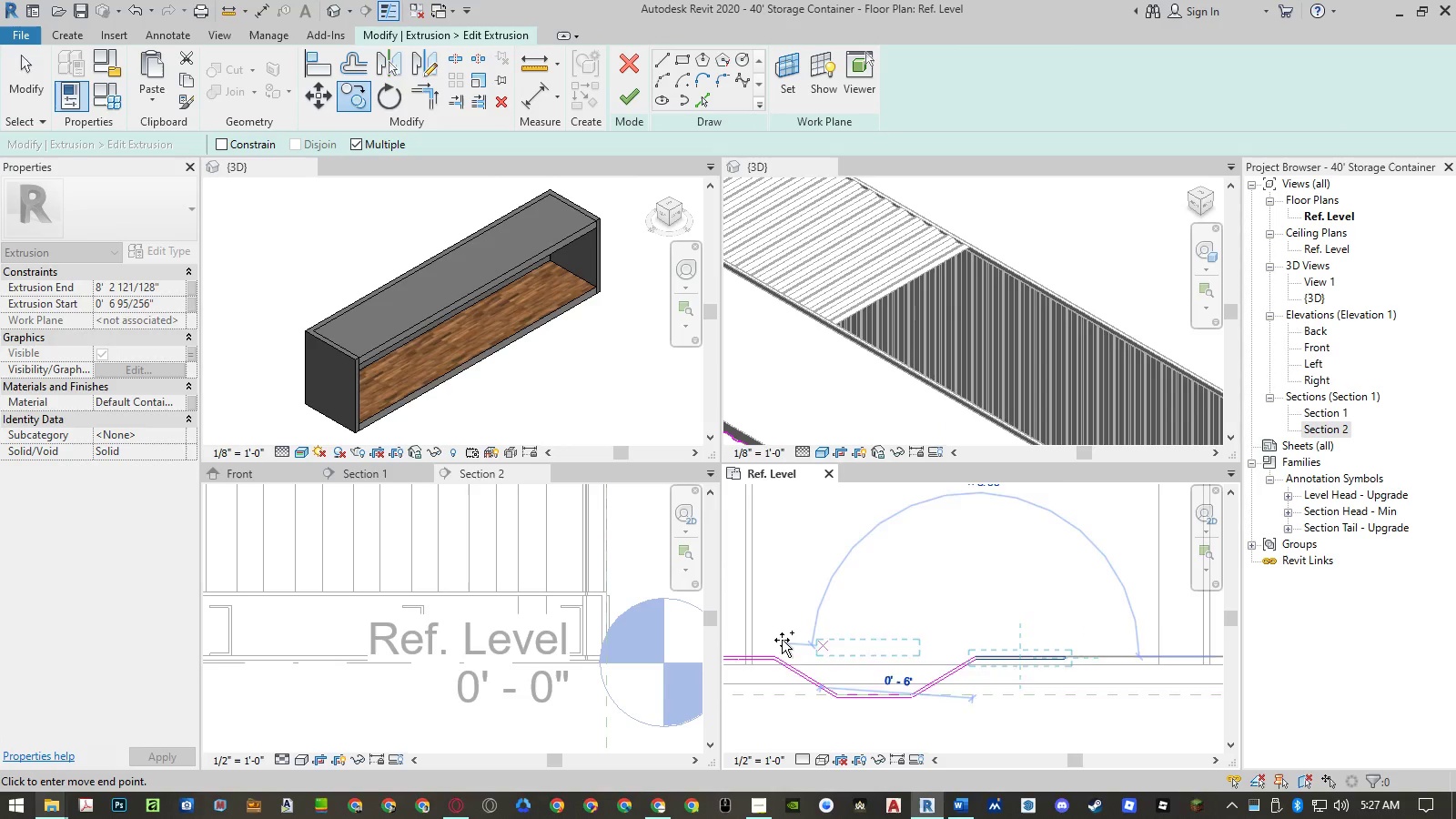 
scroll: coordinate [780, 640], scroll_direction: down, amount: 25.0
 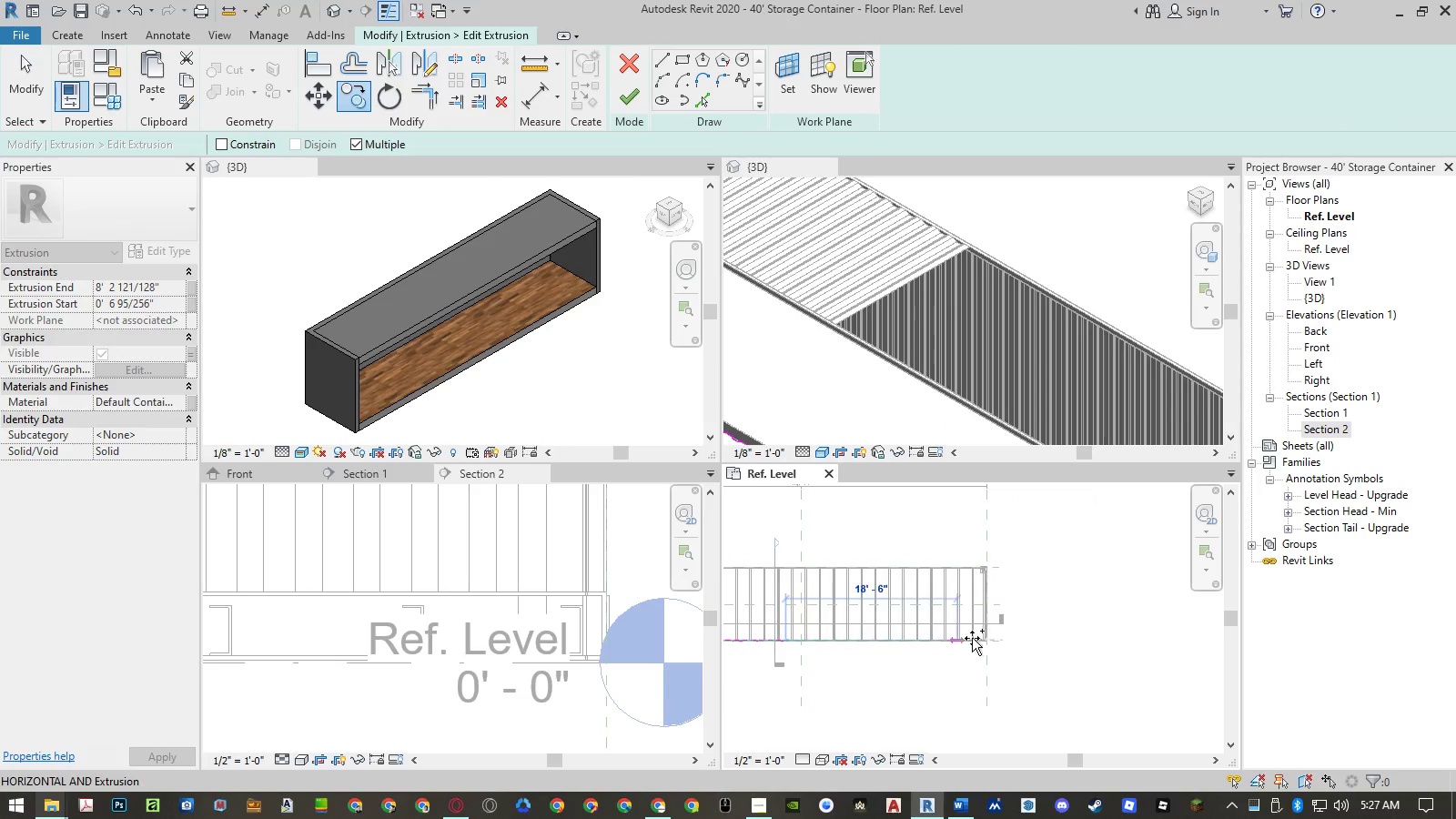 
scroll: coordinate [1004, 639], scroll_direction: up, amount: 15.0
 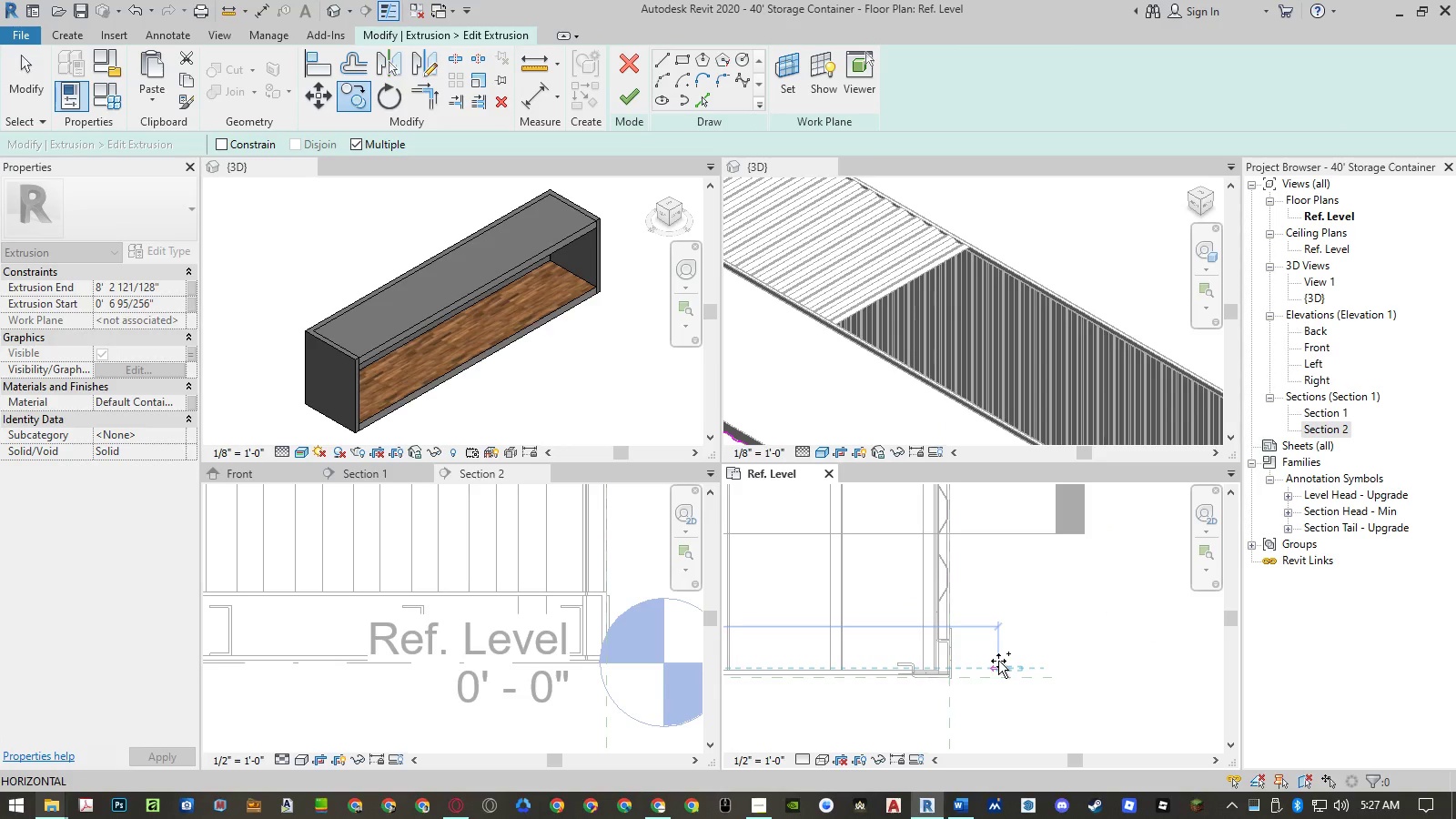 
left_click([998, 661])
 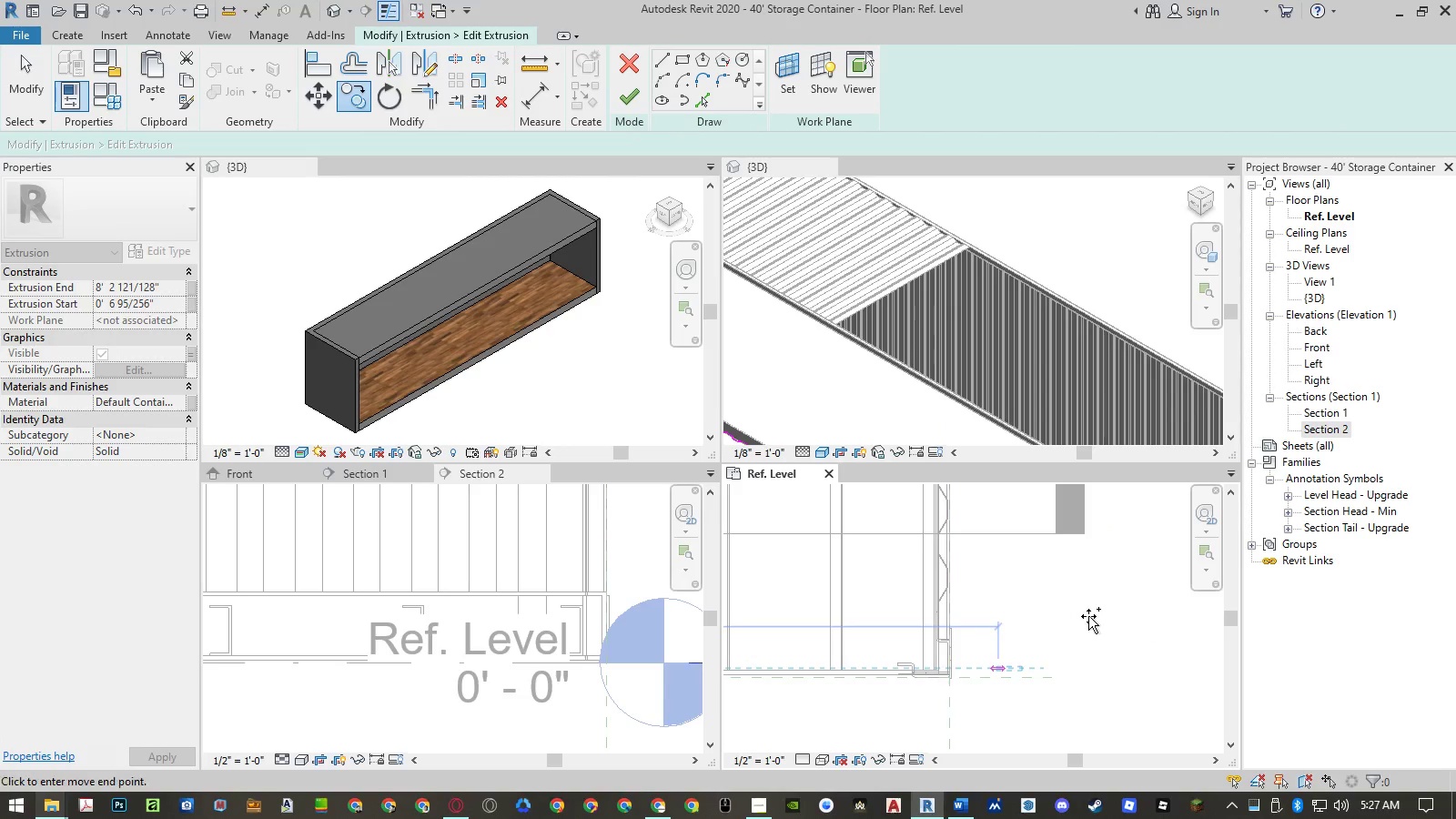 
key(Escape)
 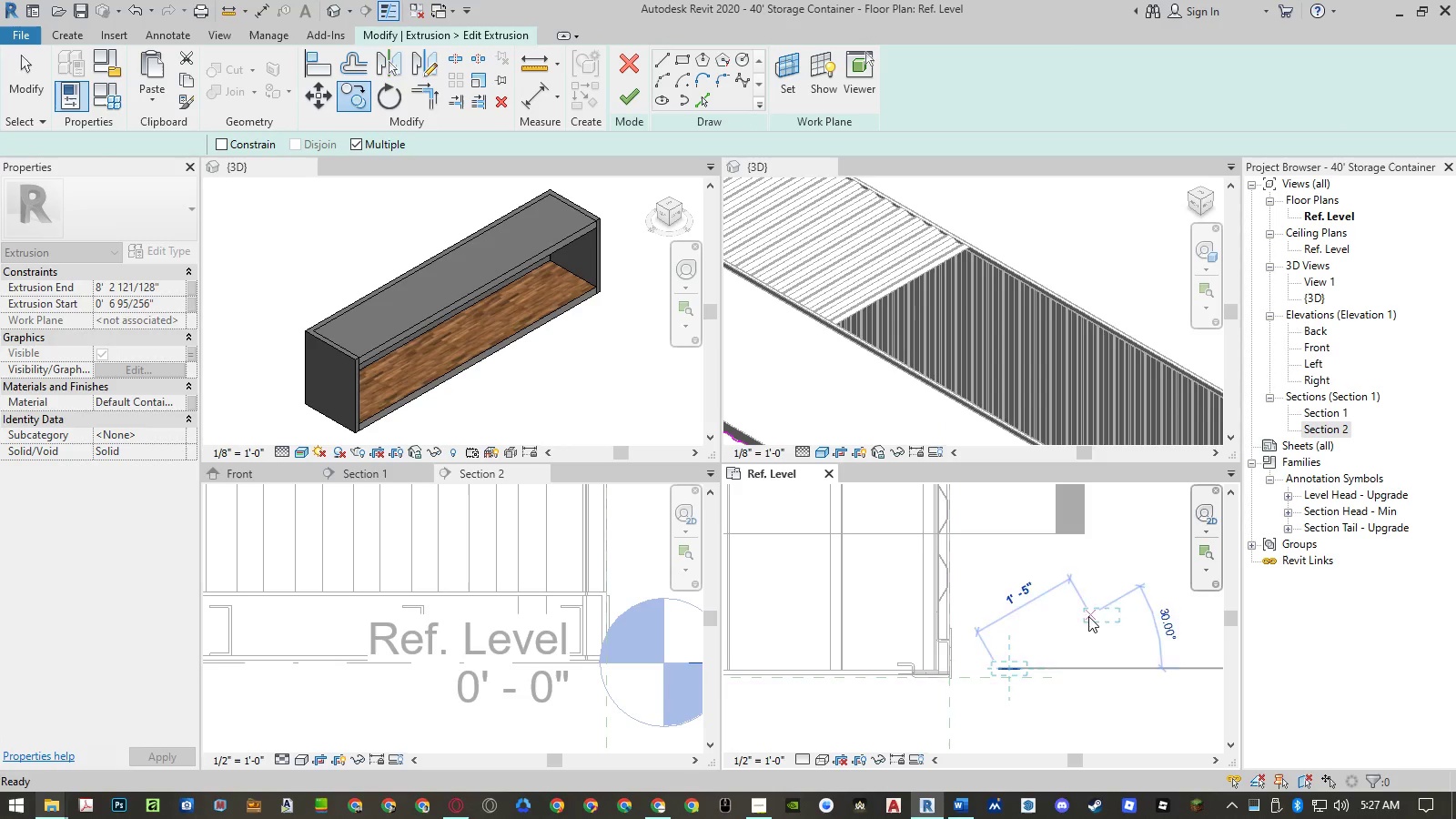 
key(Escape)
 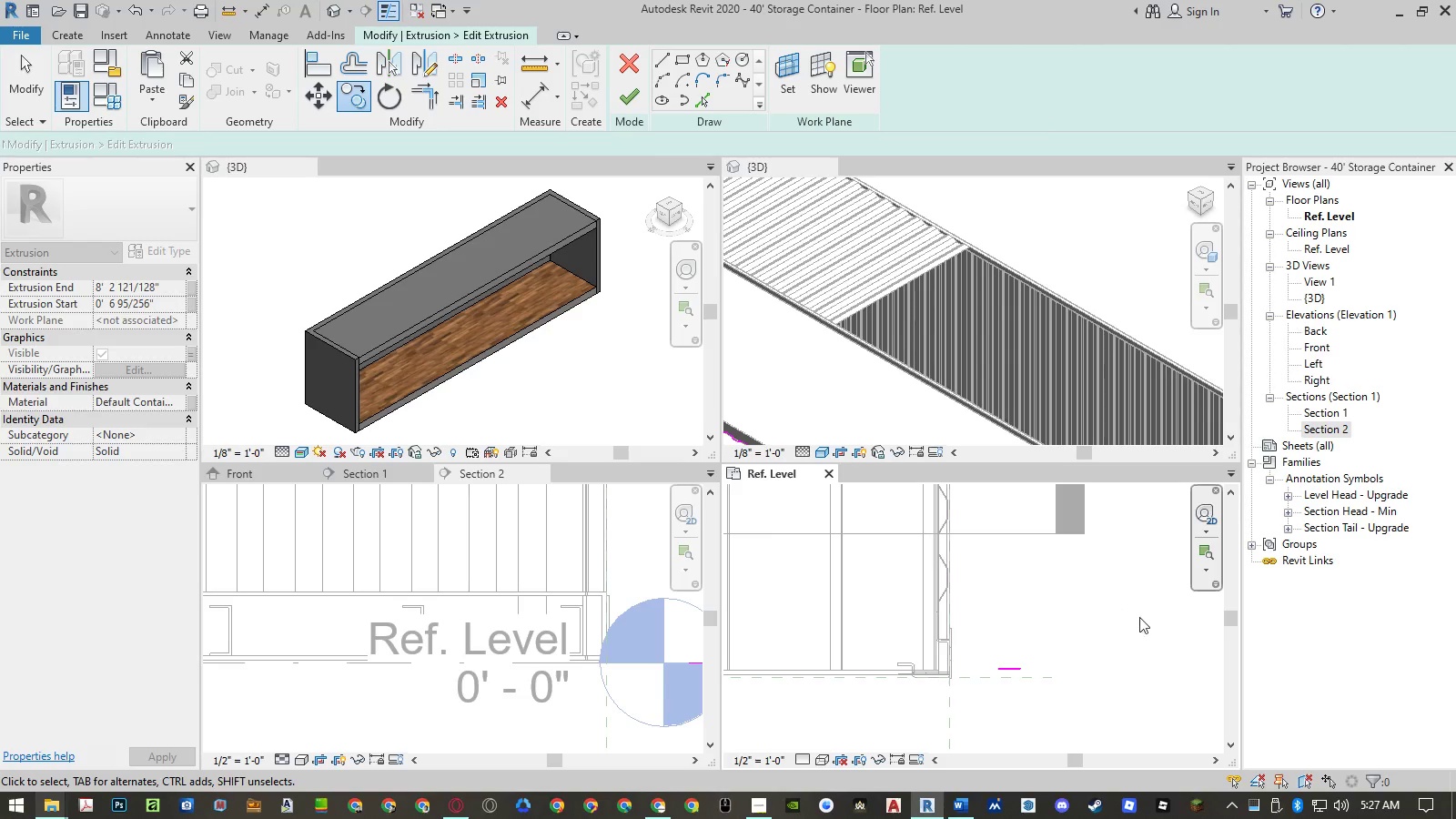 
scroll: coordinate [1155, 622], scroll_direction: down, amount: 15.0
 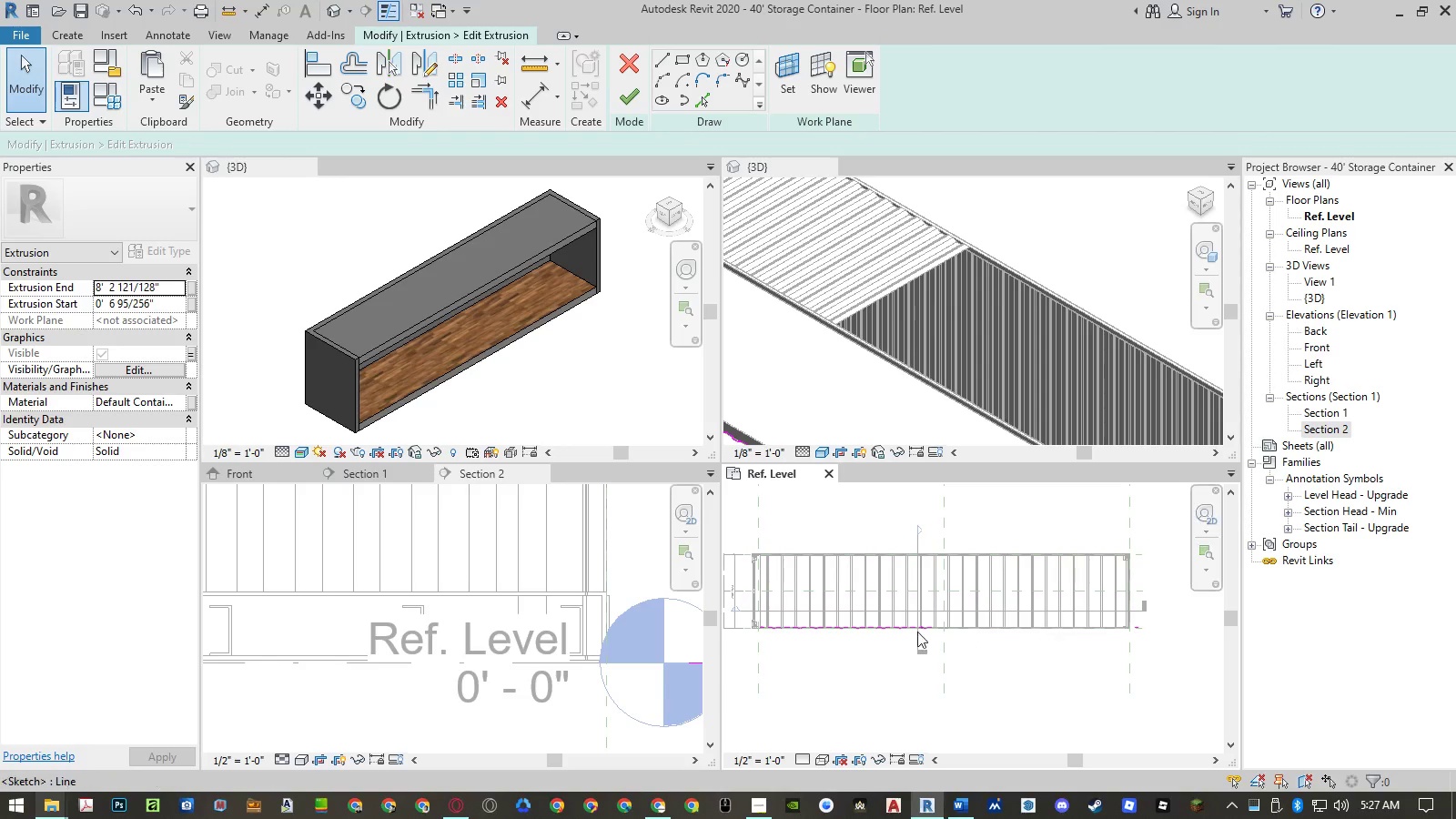 
left_click_drag(start_coordinate=[976, 607], to_coordinate=[928, 693])
 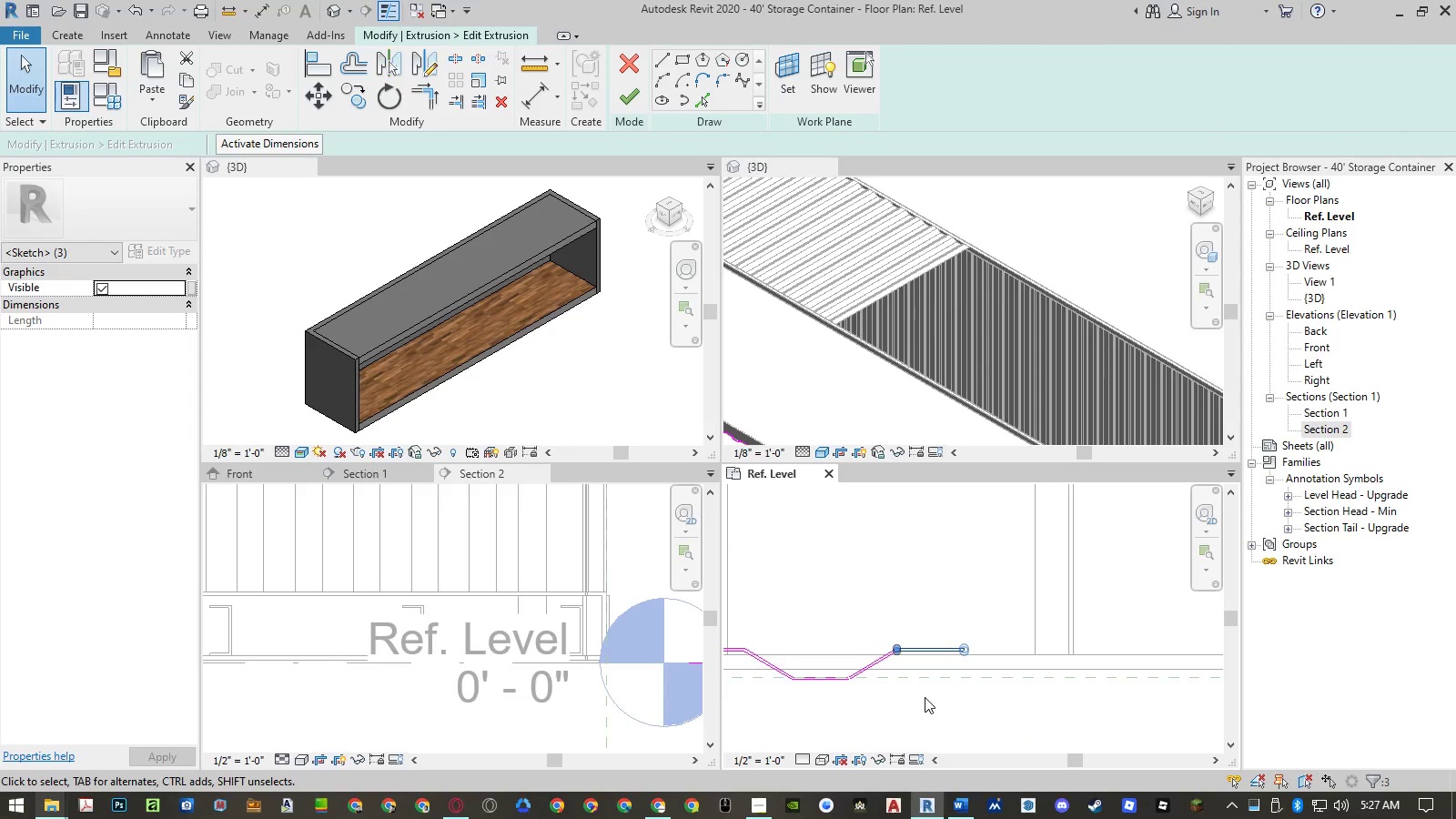 
scroll: coordinate [977, 609], scroll_direction: up, amount: 23.0
 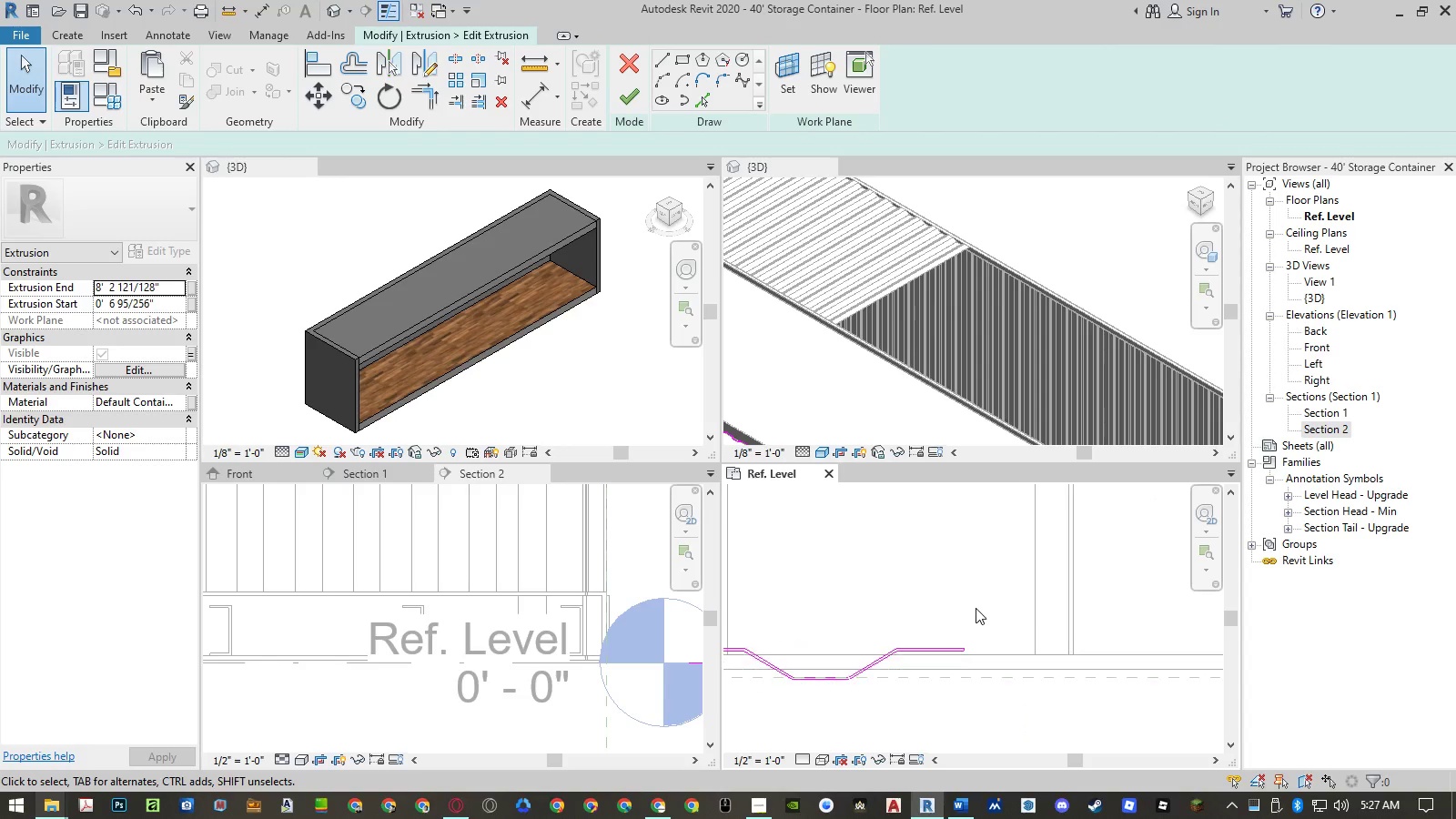 
key(Delete)
 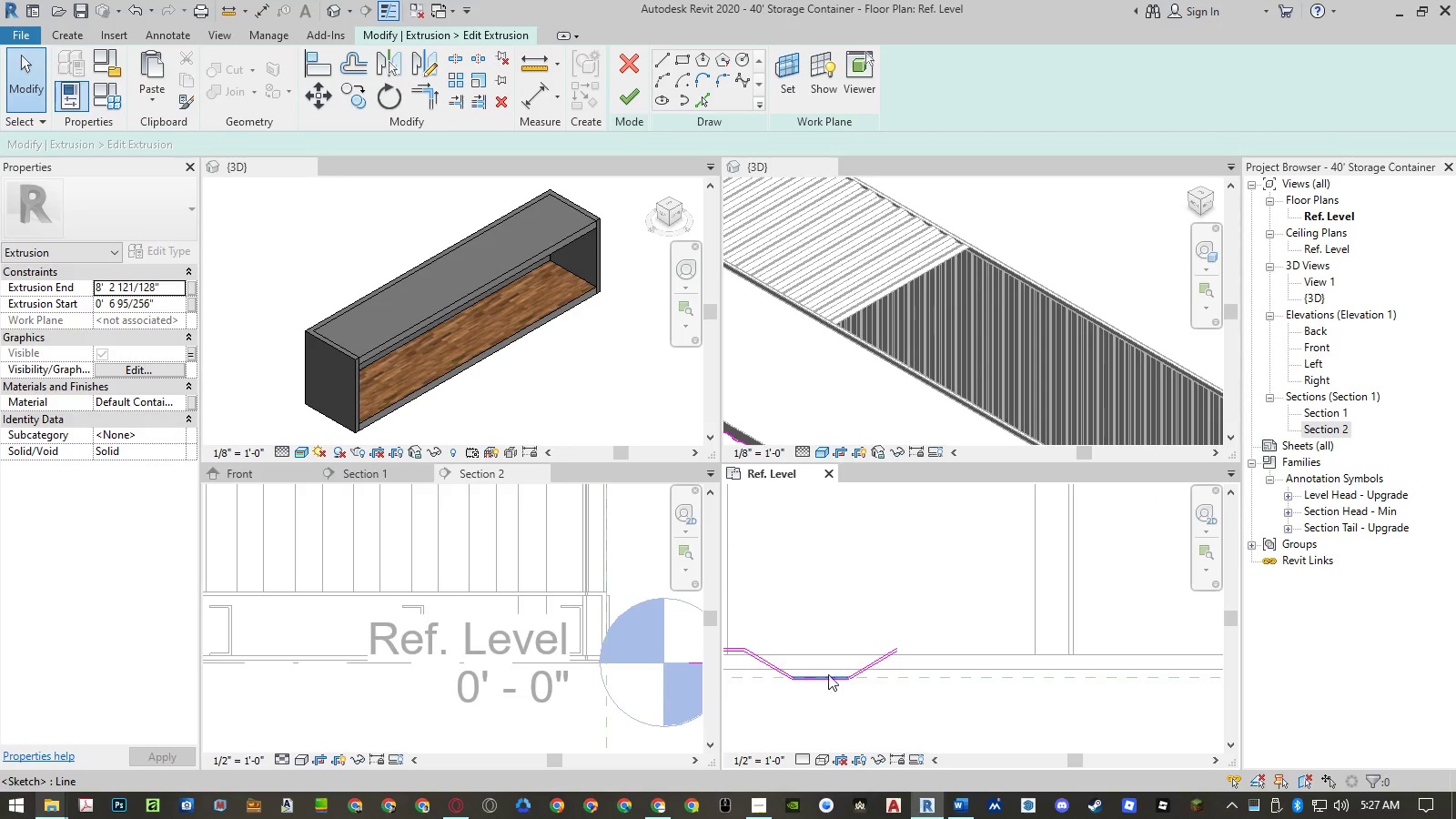 
left_click_drag(start_coordinate=[844, 595], to_coordinate=[1068, 688])
 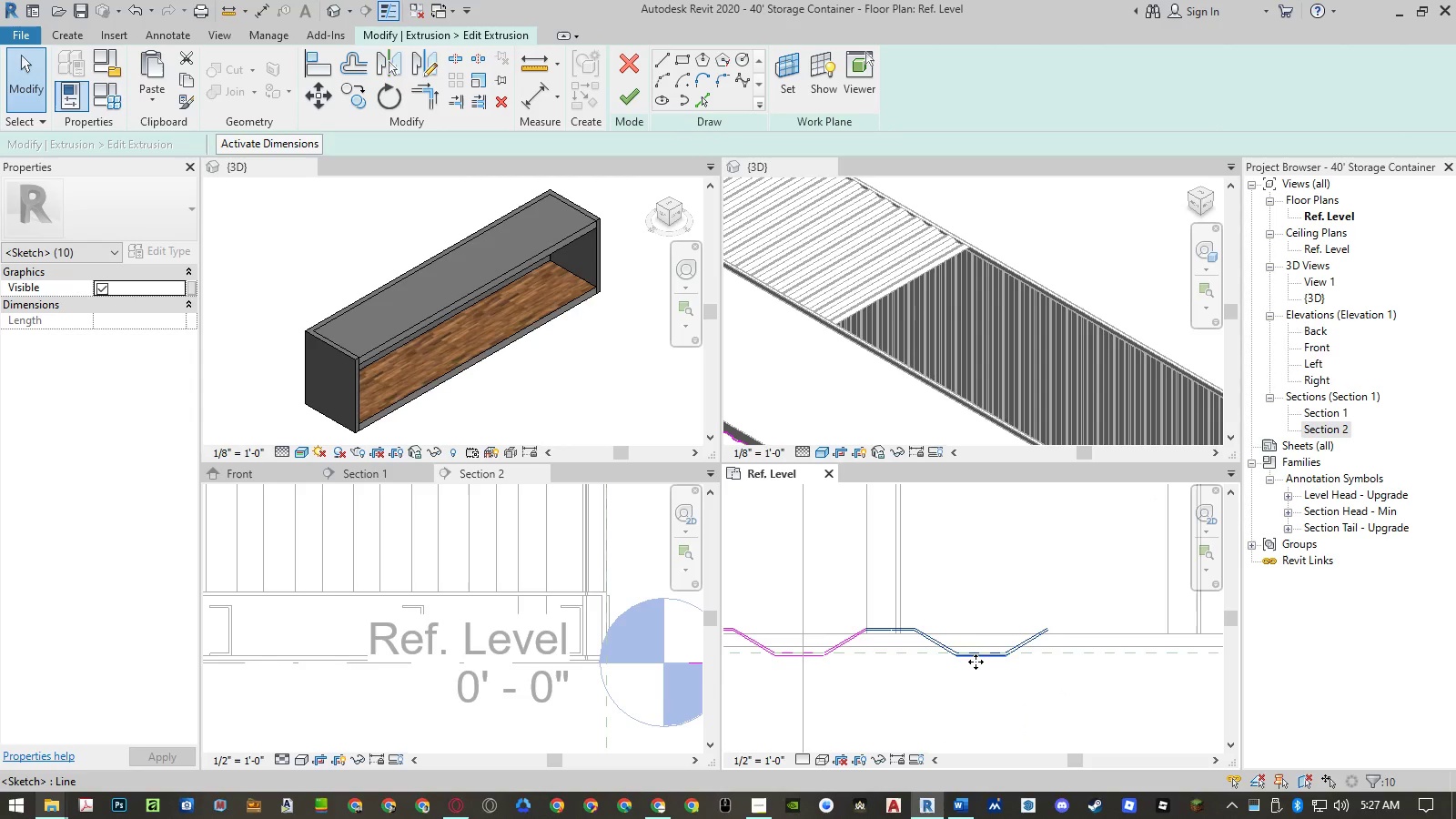 
scroll: coordinate [893, 663], scroll_direction: down, amount: 1.0
 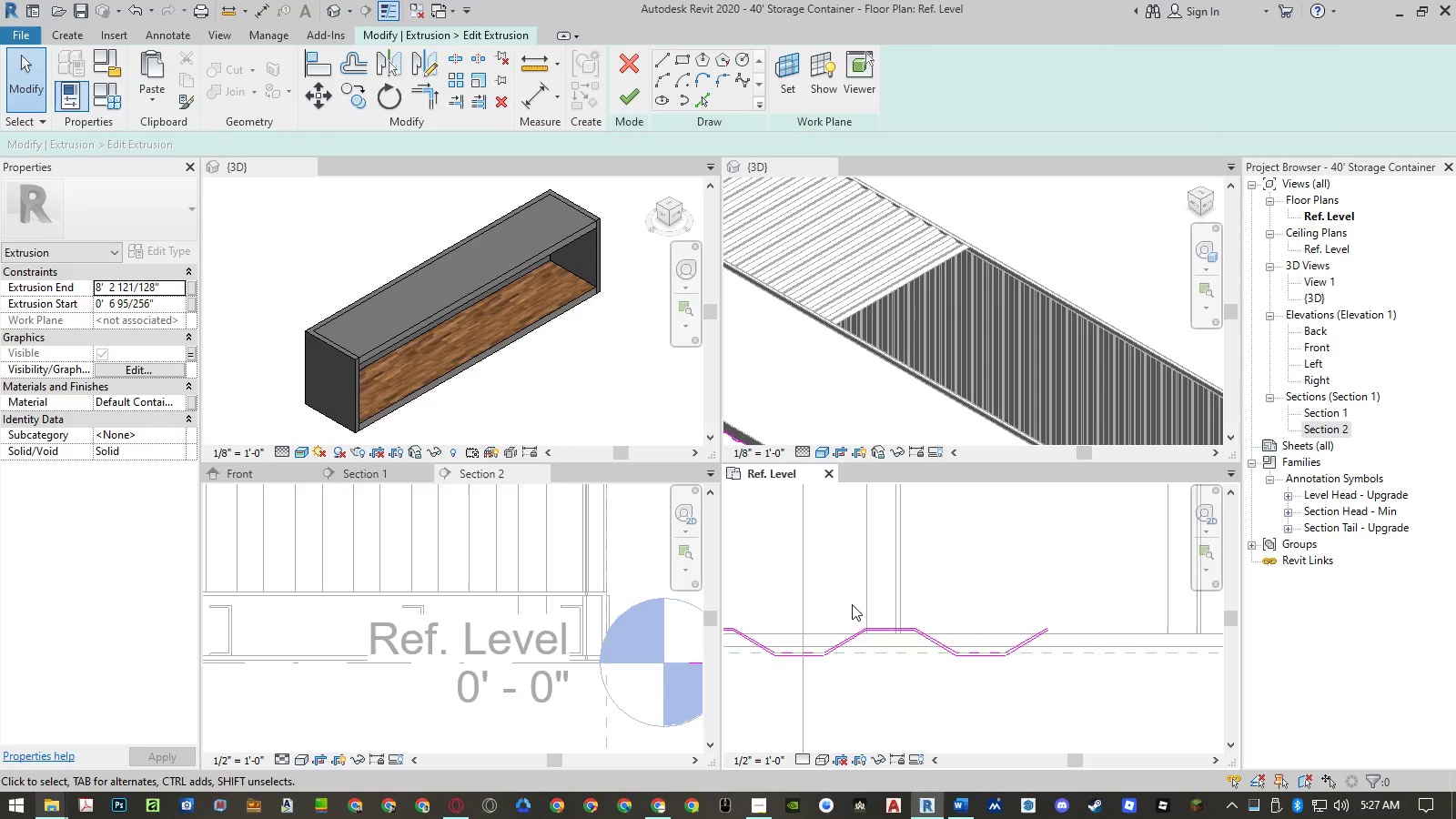 
type(co )
 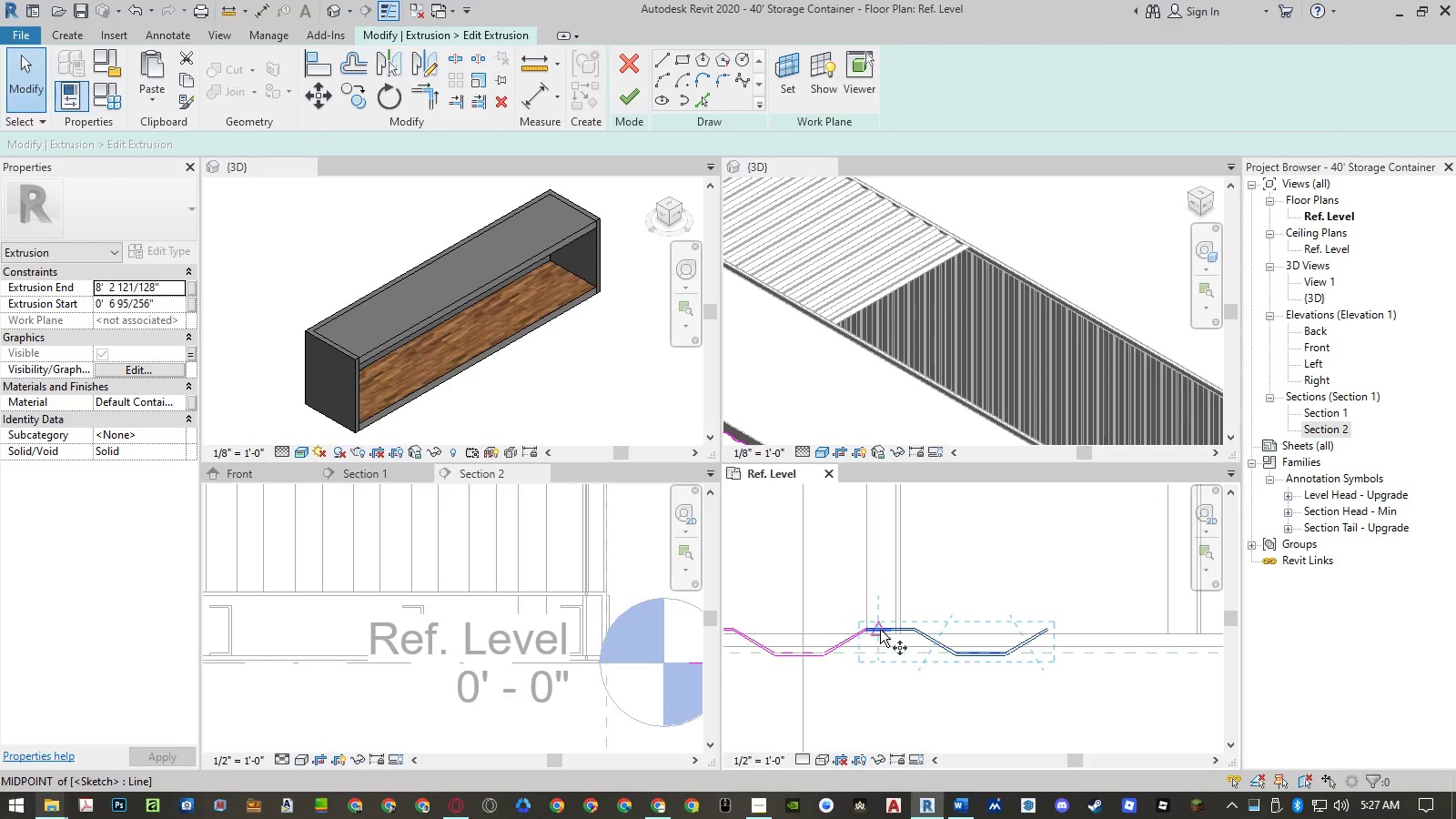 
scroll: coordinate [860, 623], scroll_direction: up, amount: 9.0
 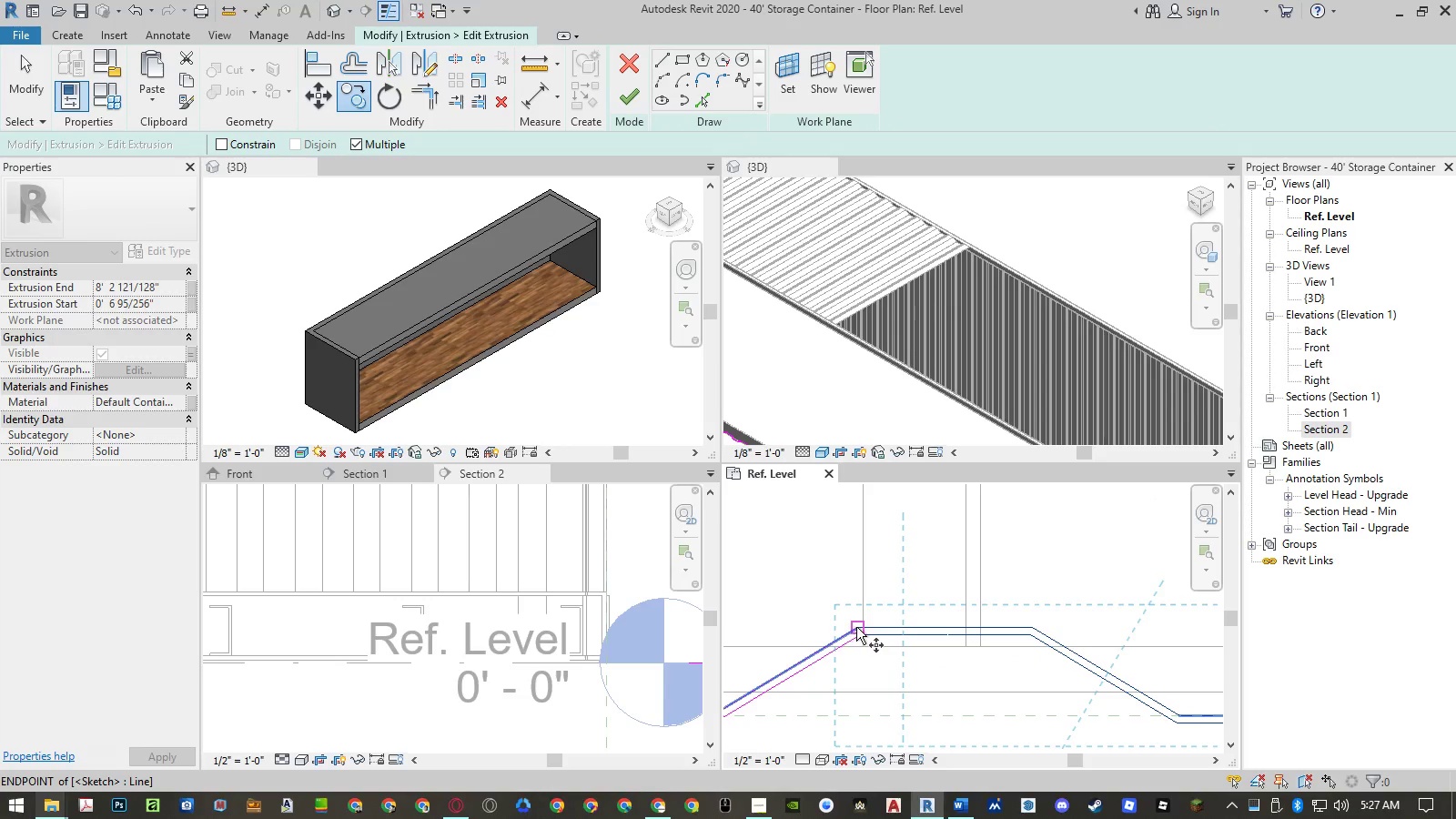 
left_click([857, 627])
 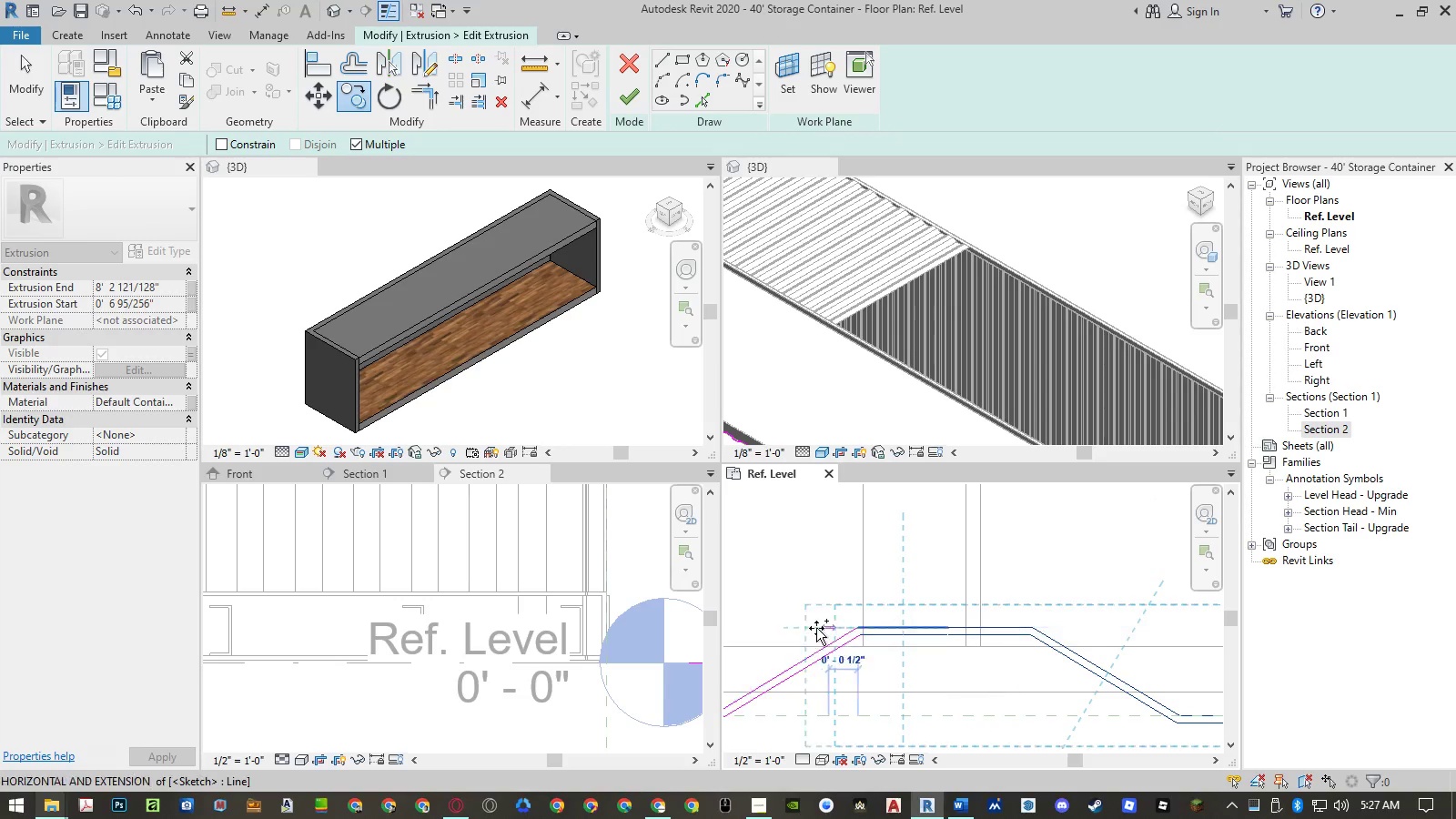 
scroll: coordinate [813, 628], scroll_direction: down, amount: 7.0
 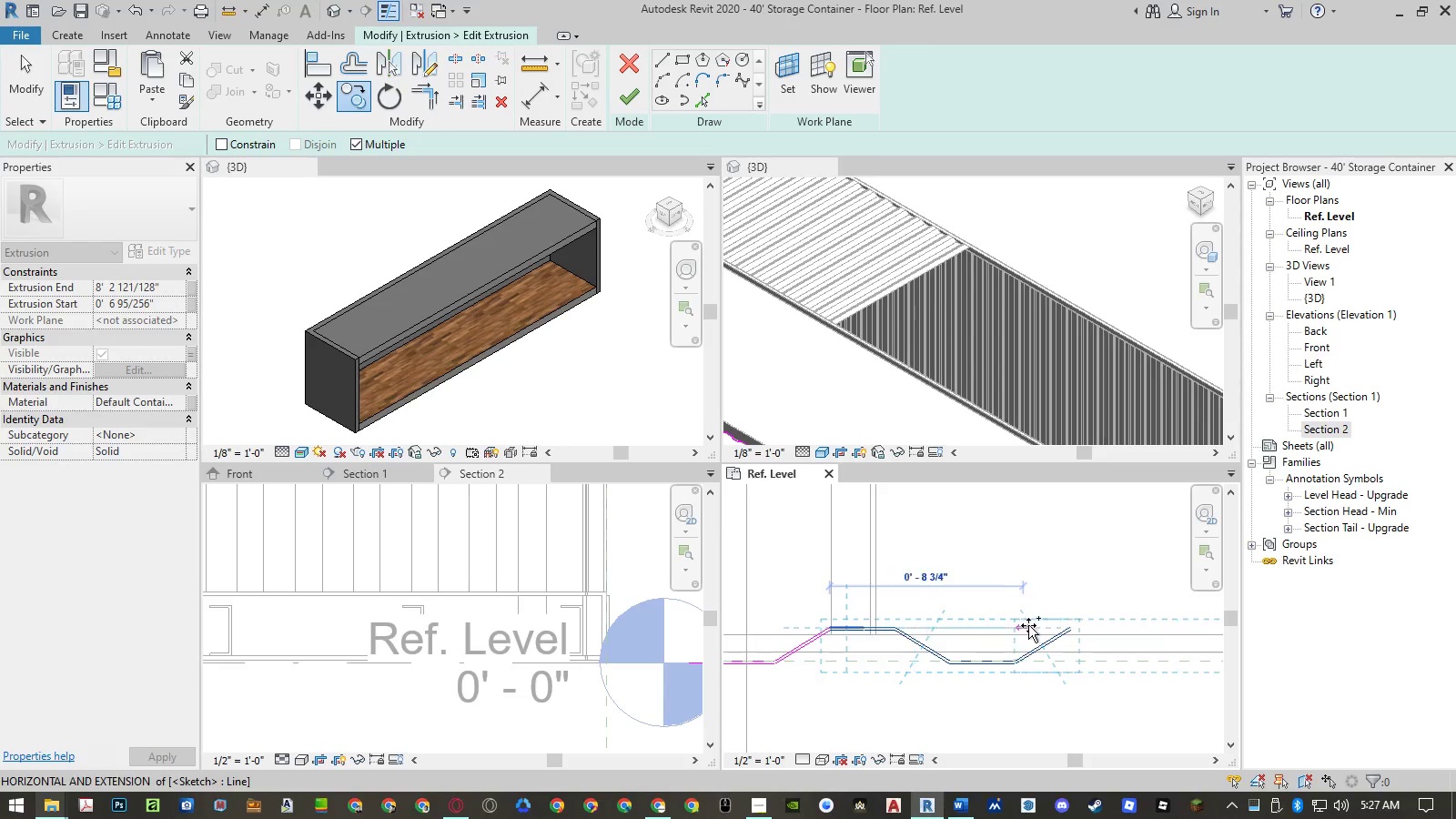 
scroll: coordinate [1087, 626], scroll_direction: up, amount: 8.0
 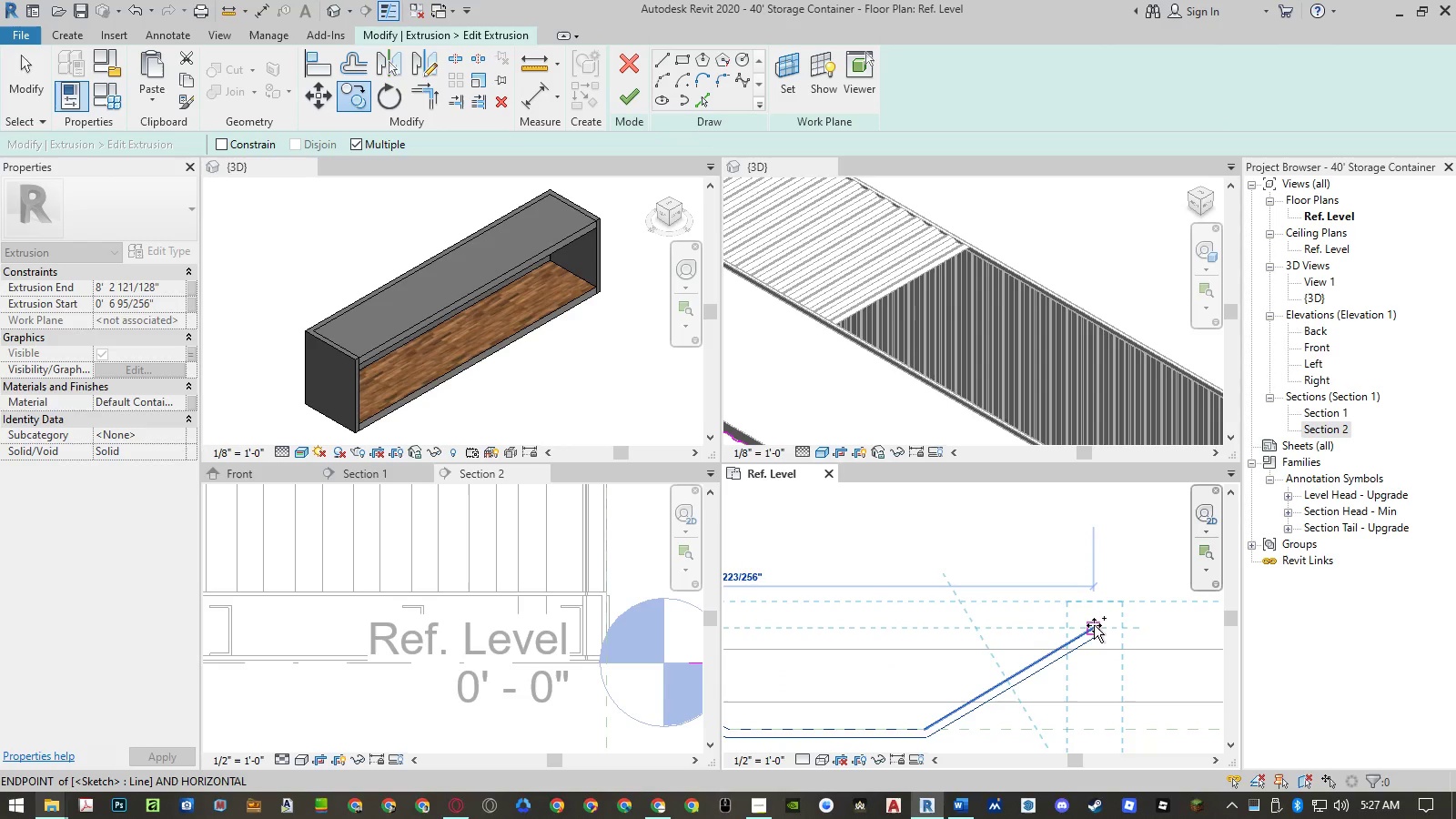 
left_click([1094, 625])
 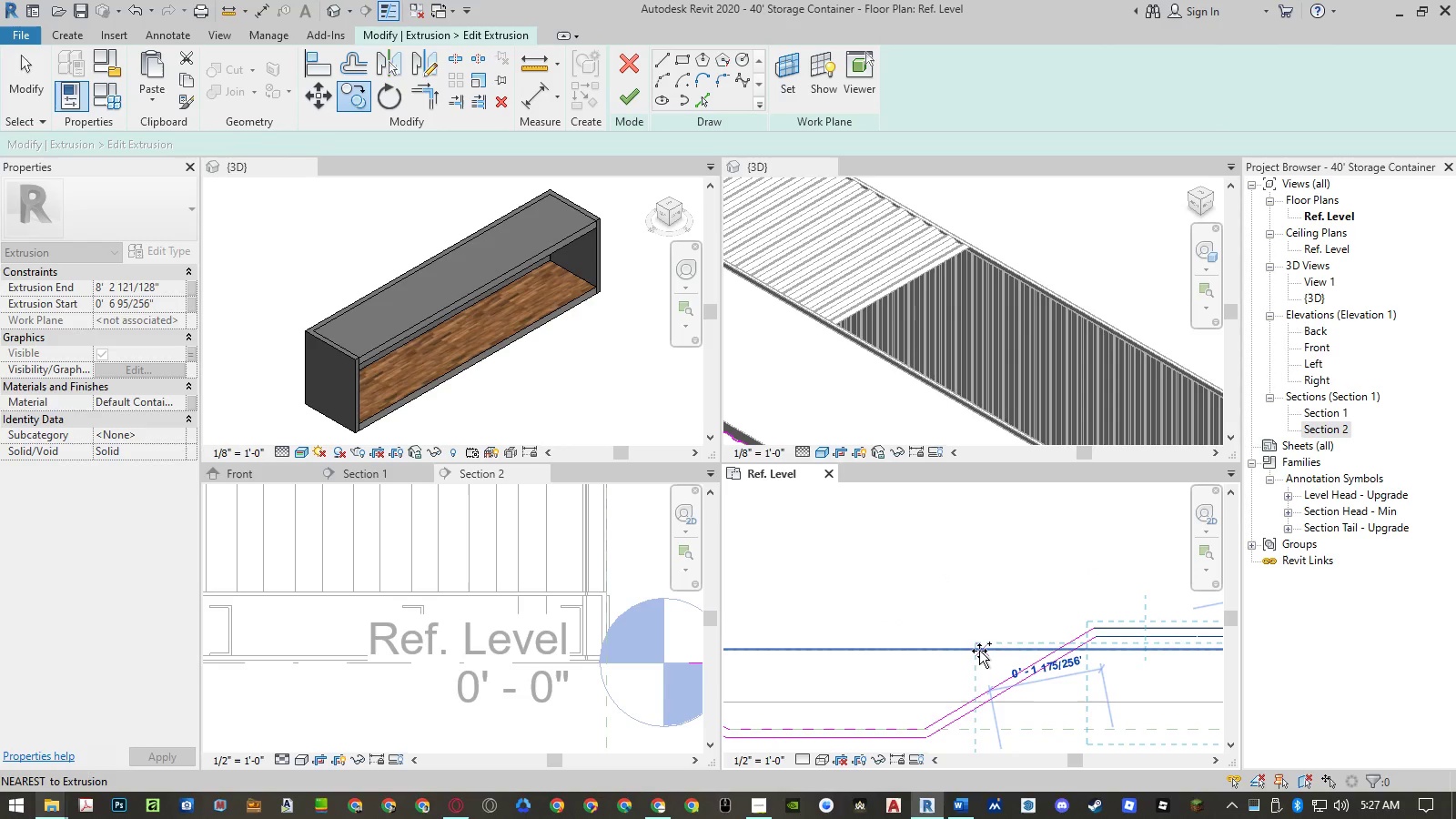 
hold_key(key=Escape, duration=17.58)
 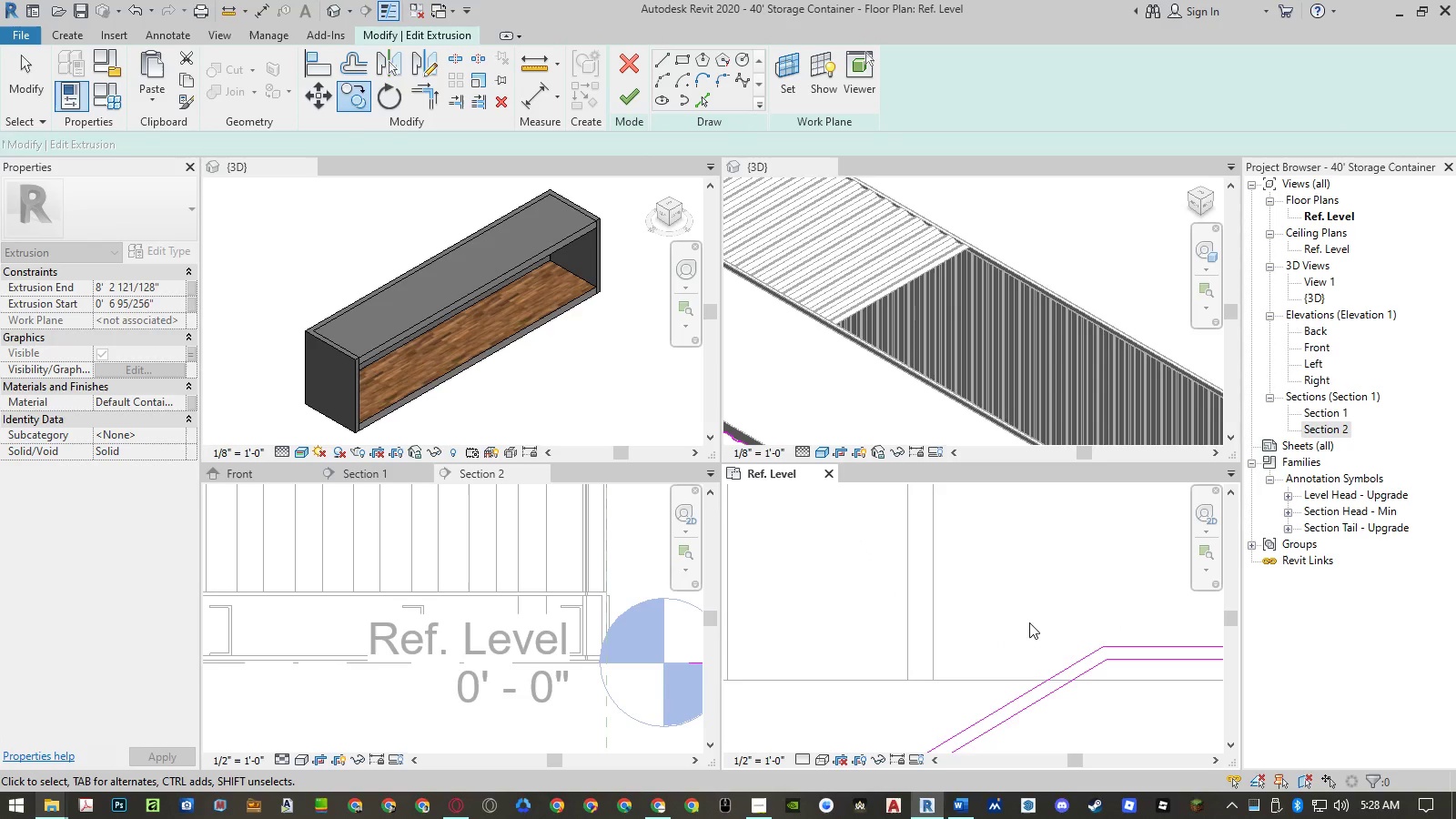 
key(Control+Z)
 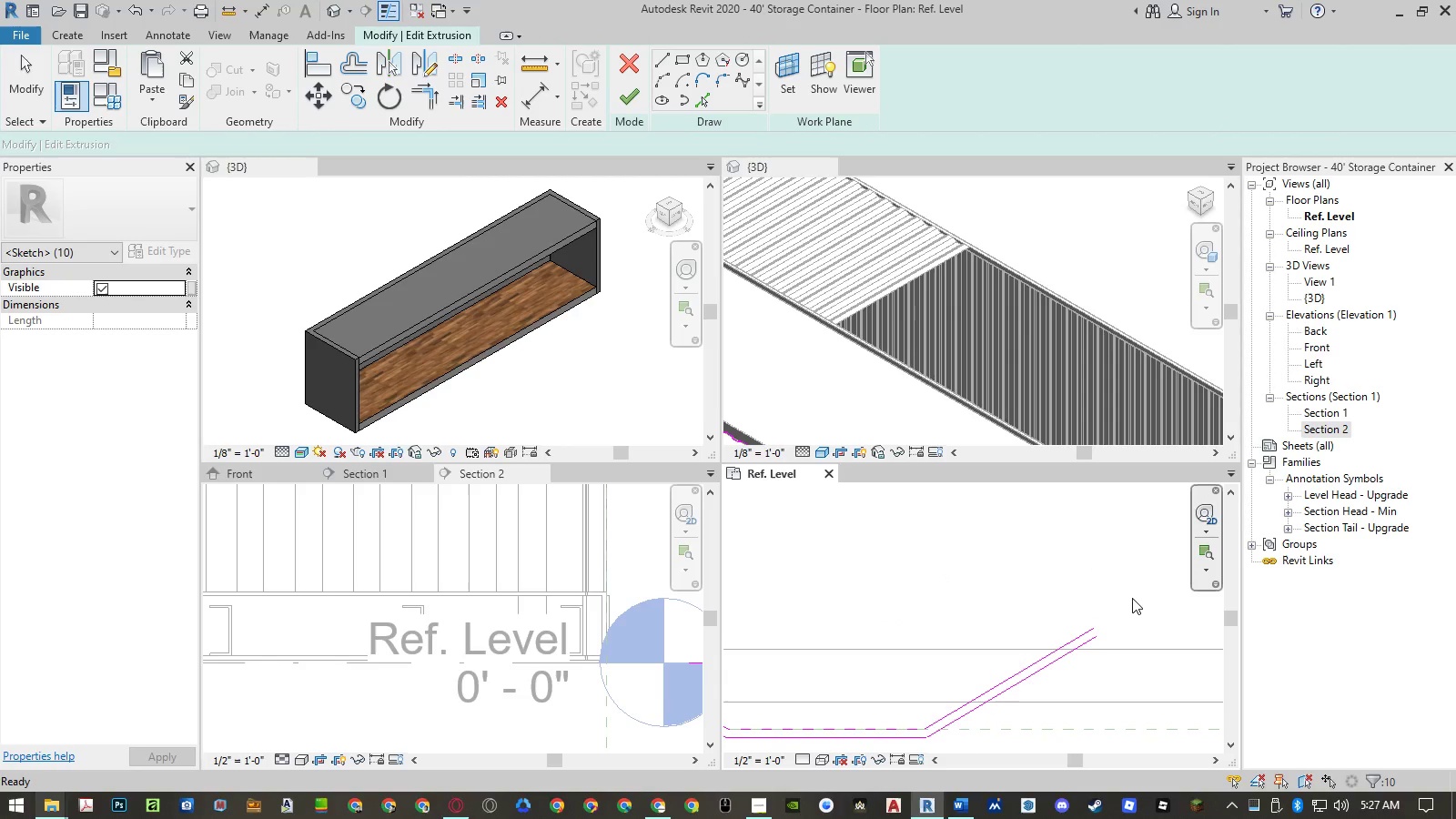 
scroll: coordinate [930, 631], scroll_direction: down, amount: 22.0
 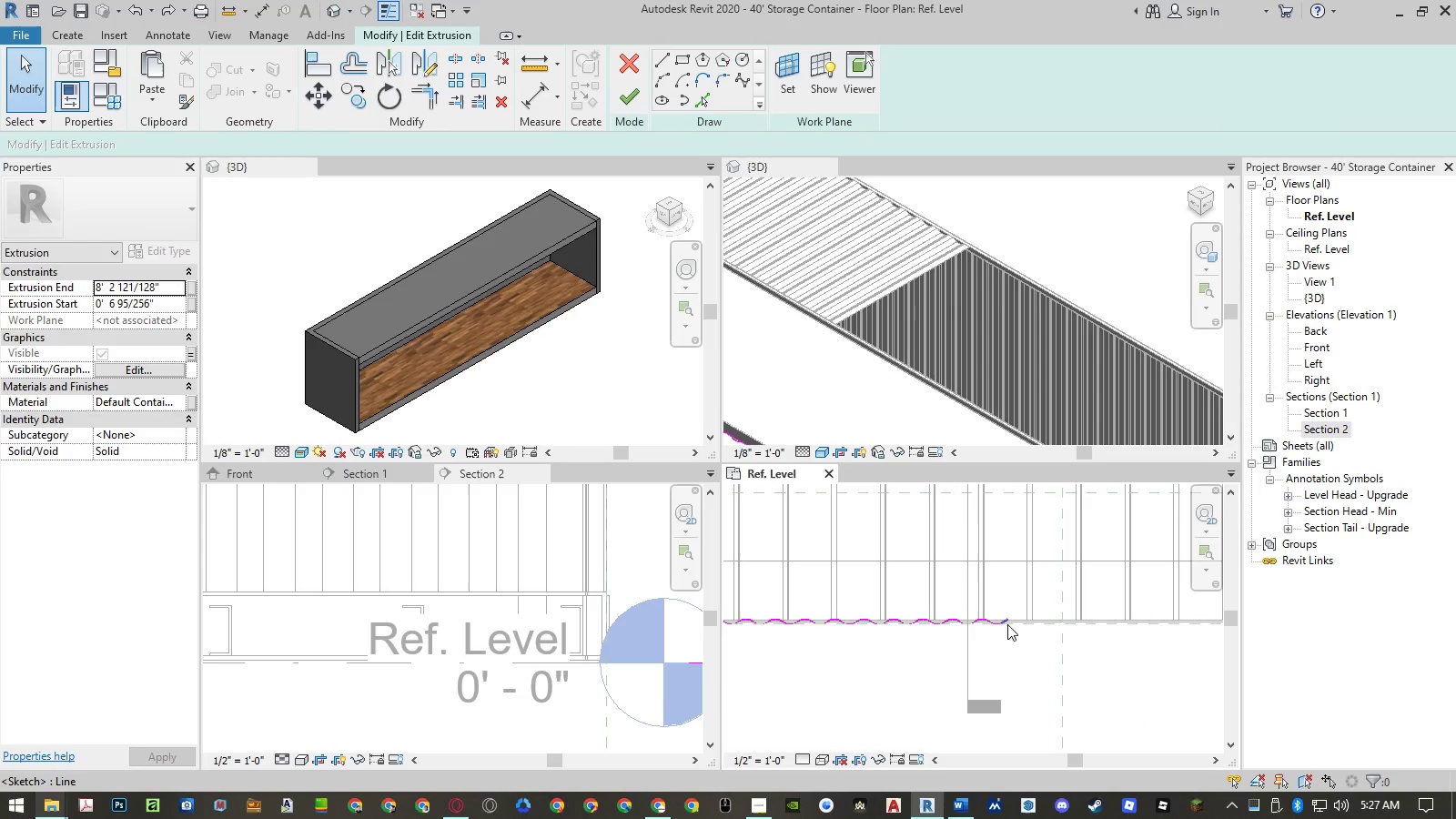 
key(Control+Y)
 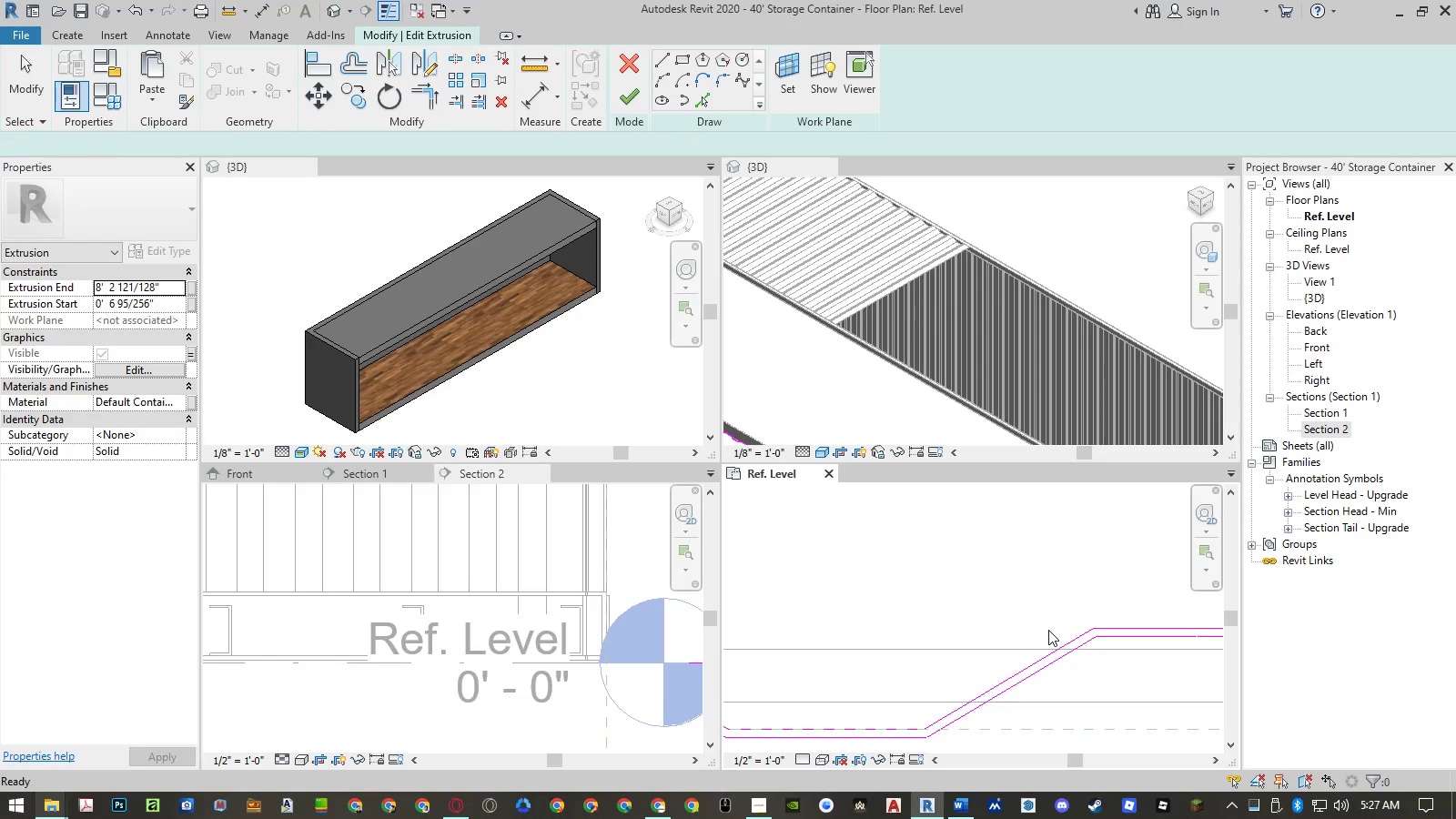 
scroll: coordinate [1010, 622], scroll_direction: up, amount: 5.0
 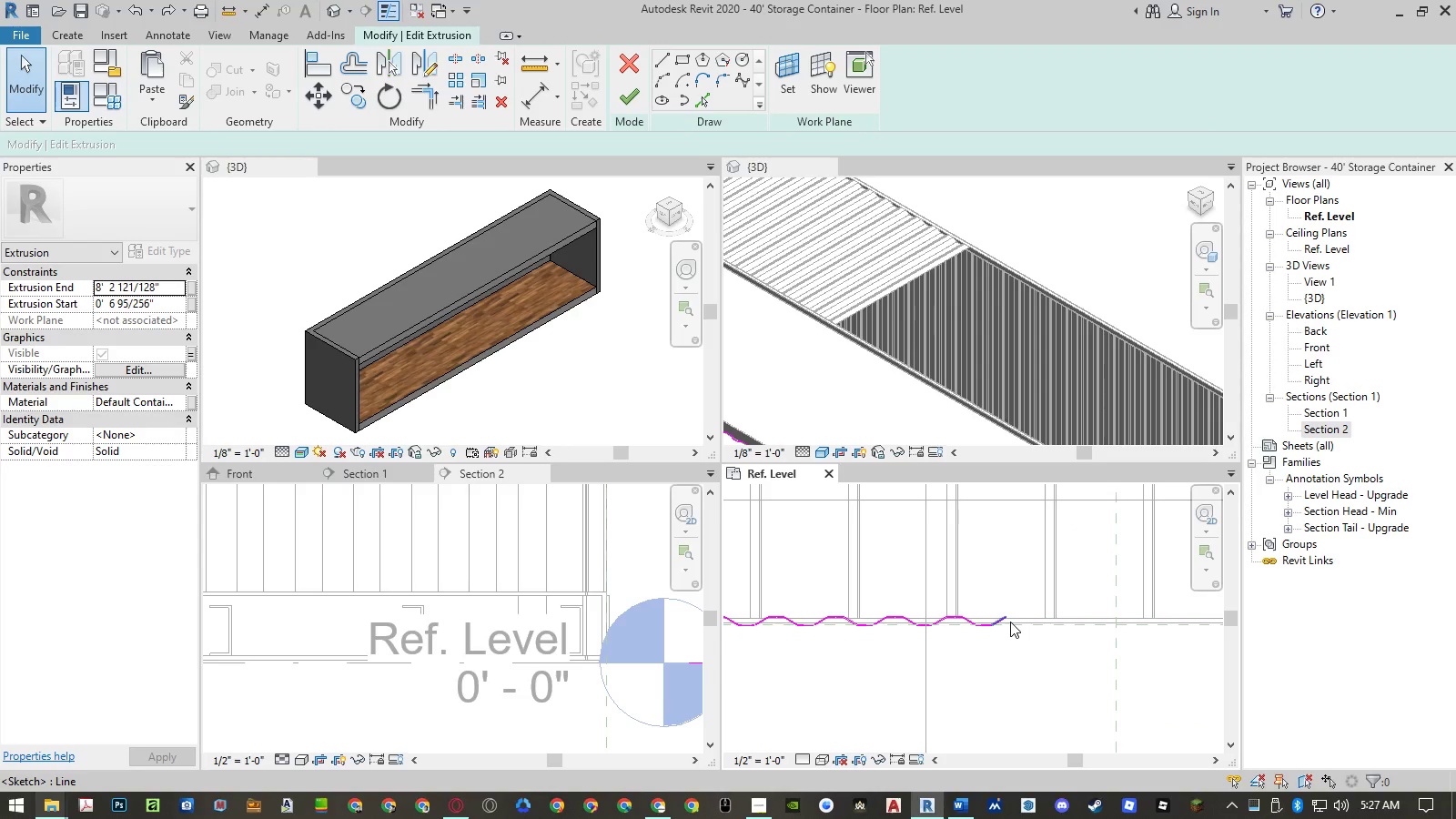 
scroll: coordinate [873, 636], scroll_direction: down, amount: 13.0
 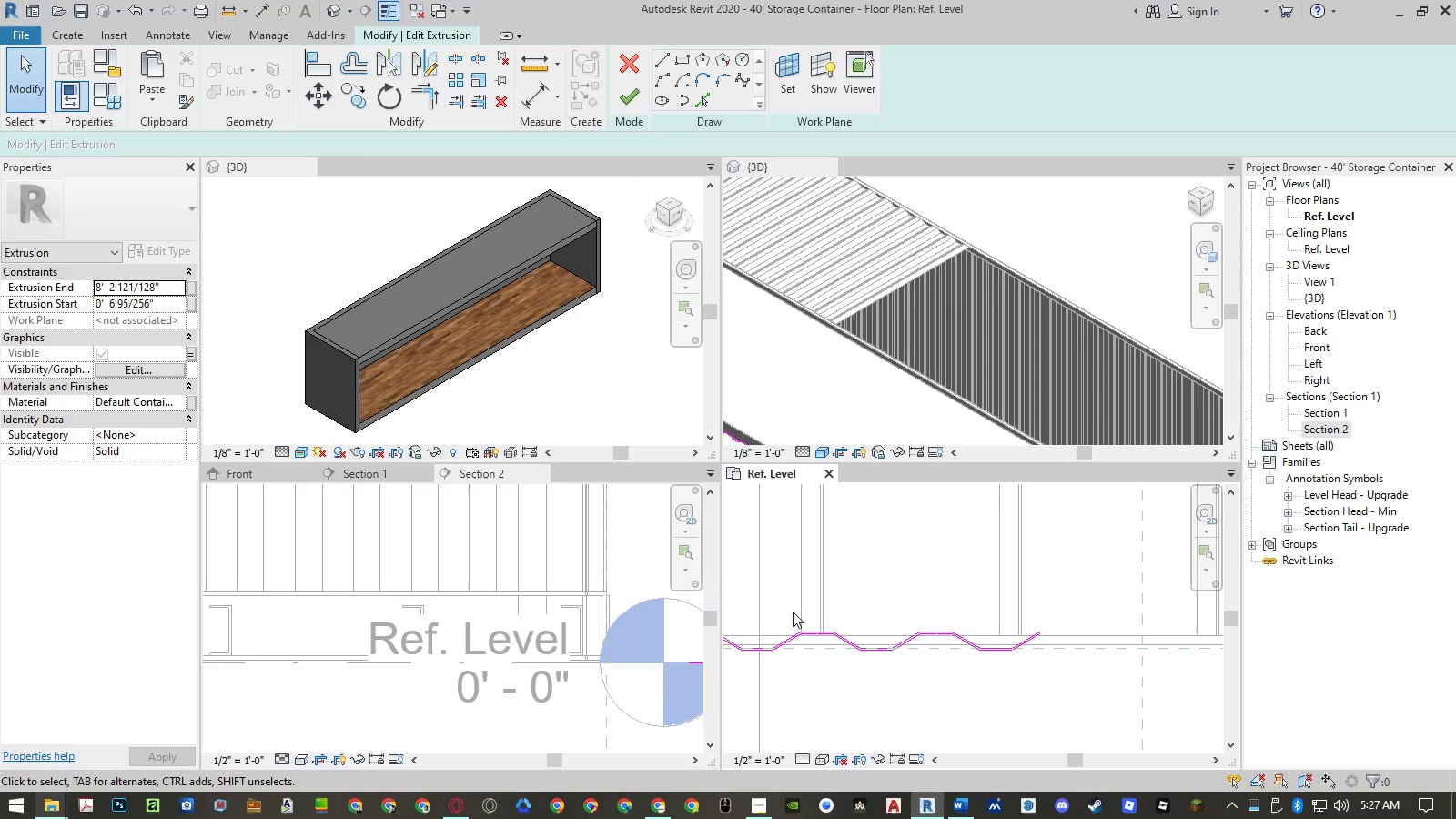 
left_click_drag(start_coordinate=[910, 612], to_coordinate=[1051, 671])
 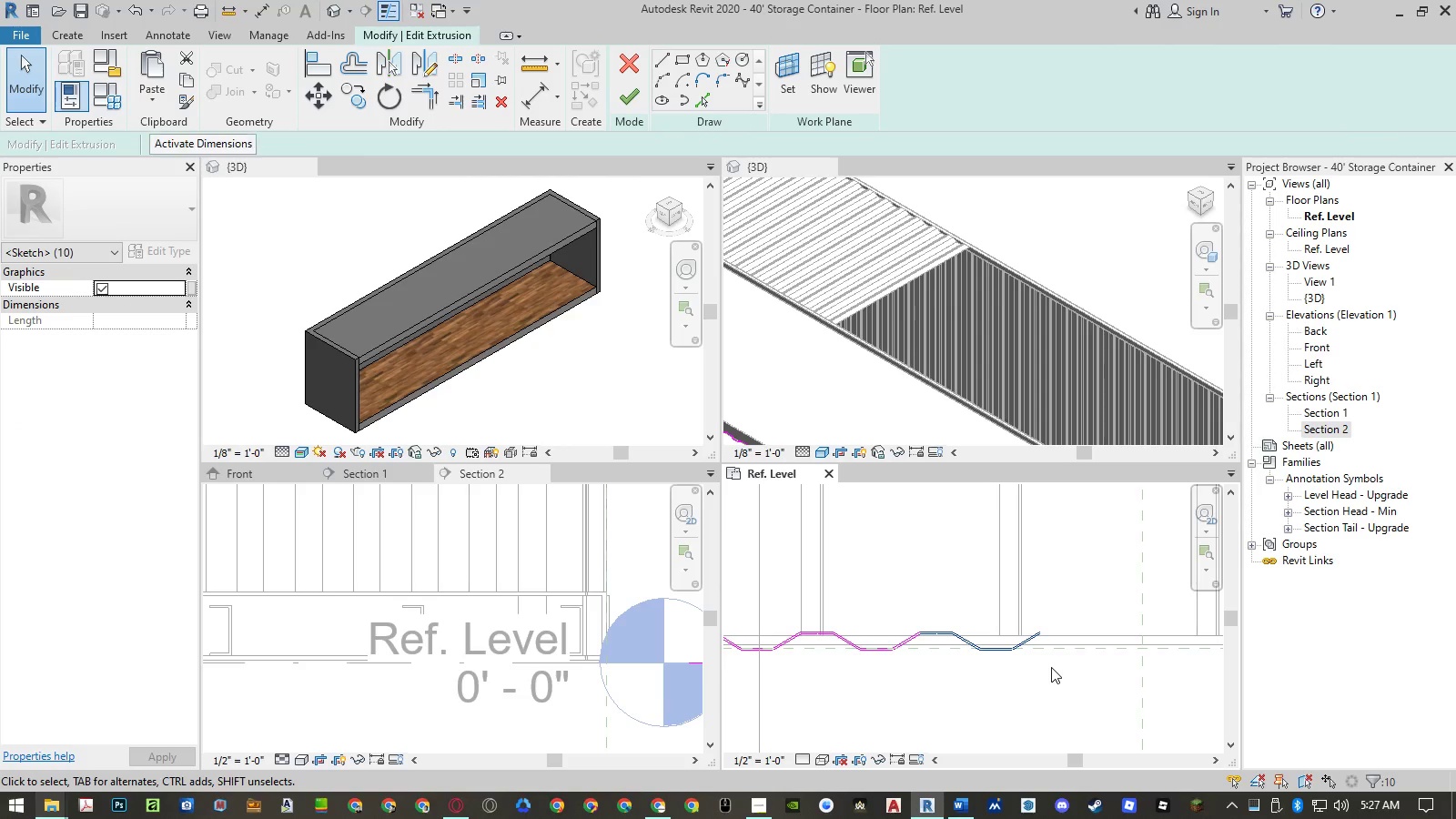 
type(co)
 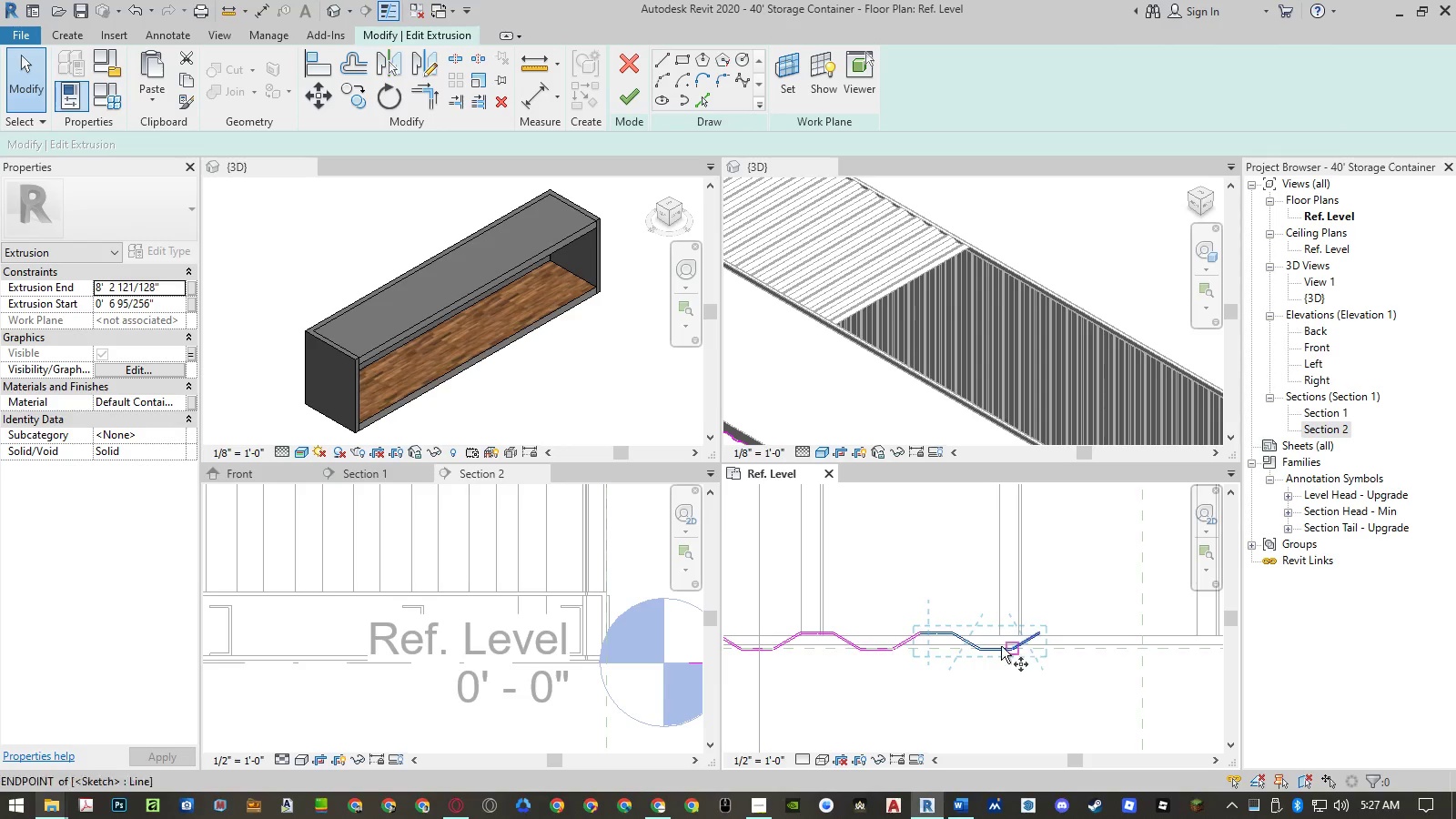 
key(Space)
 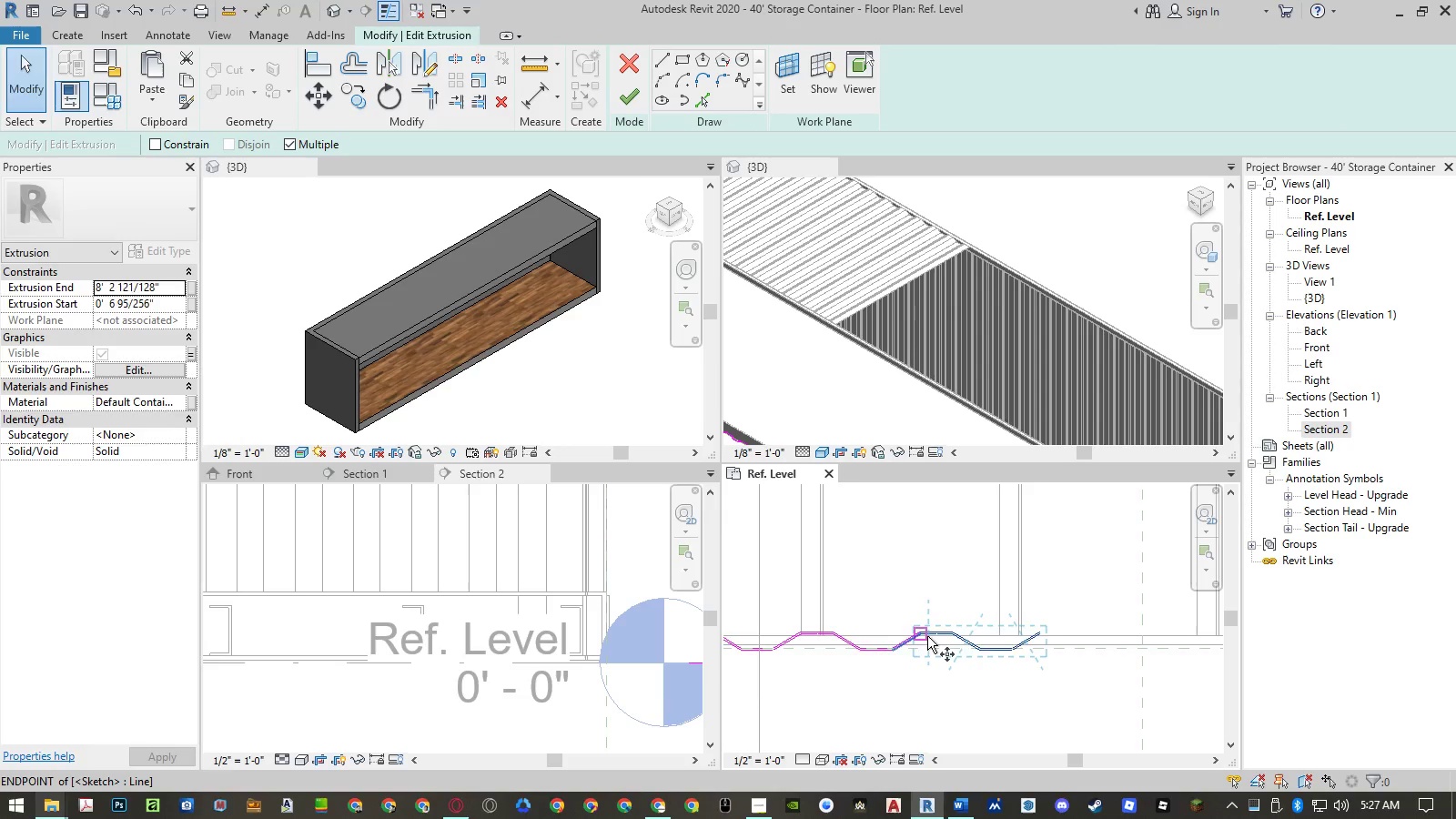 
scroll: coordinate [914, 630], scroll_direction: up, amount: 11.0
 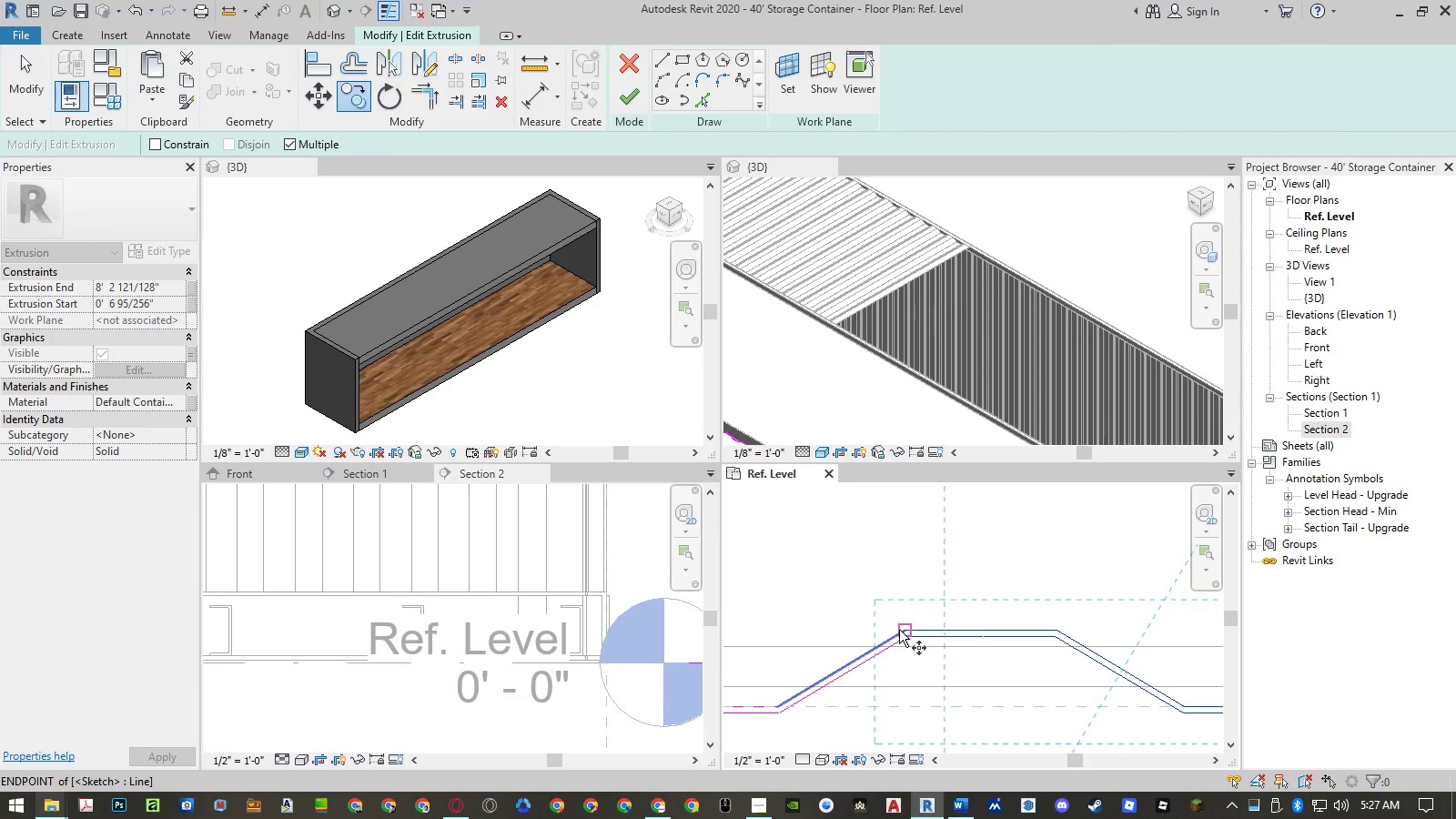 
left_click([899, 630])
 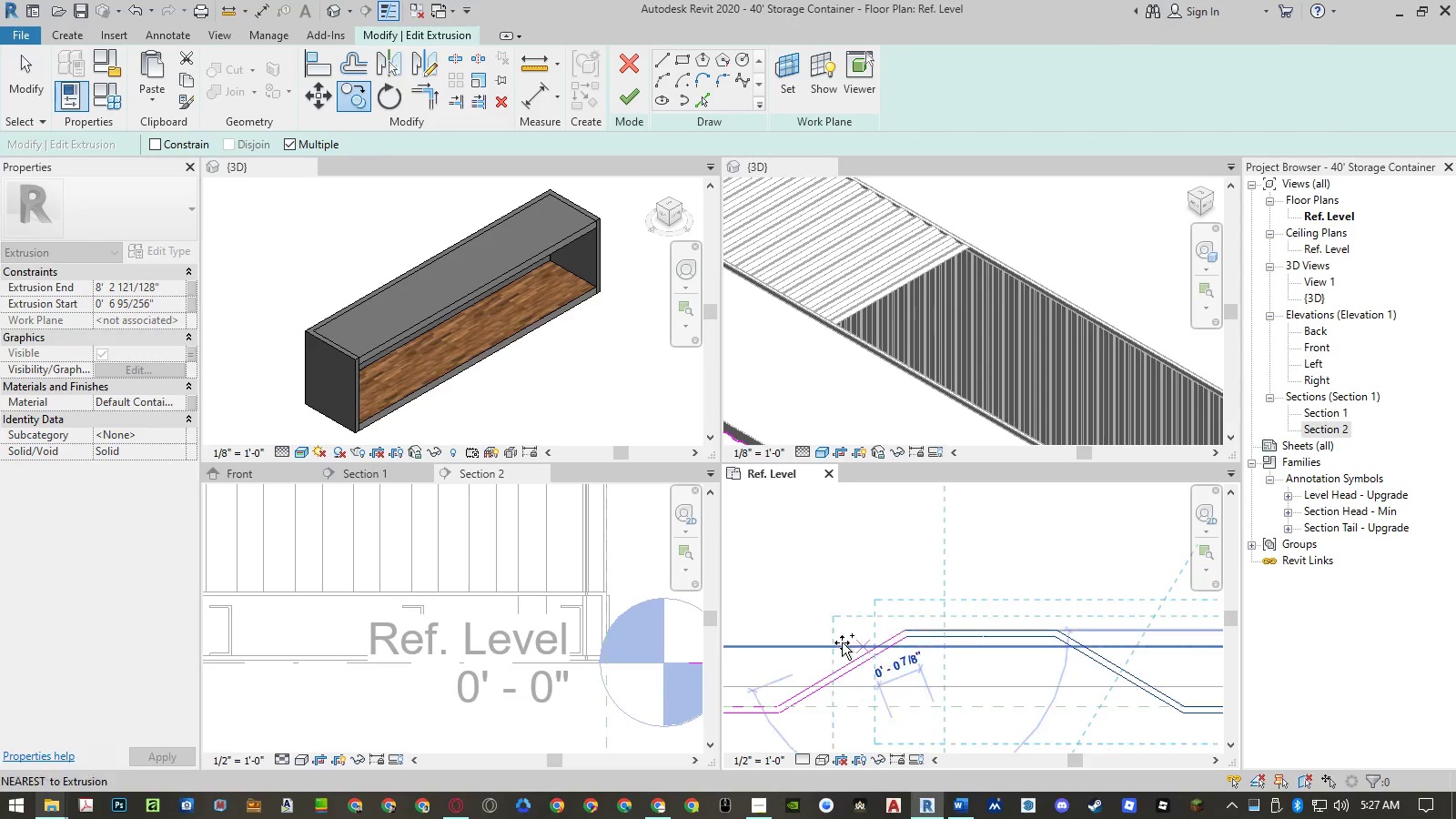 
scroll: coordinate [836, 642], scroll_direction: down, amount: 6.0
 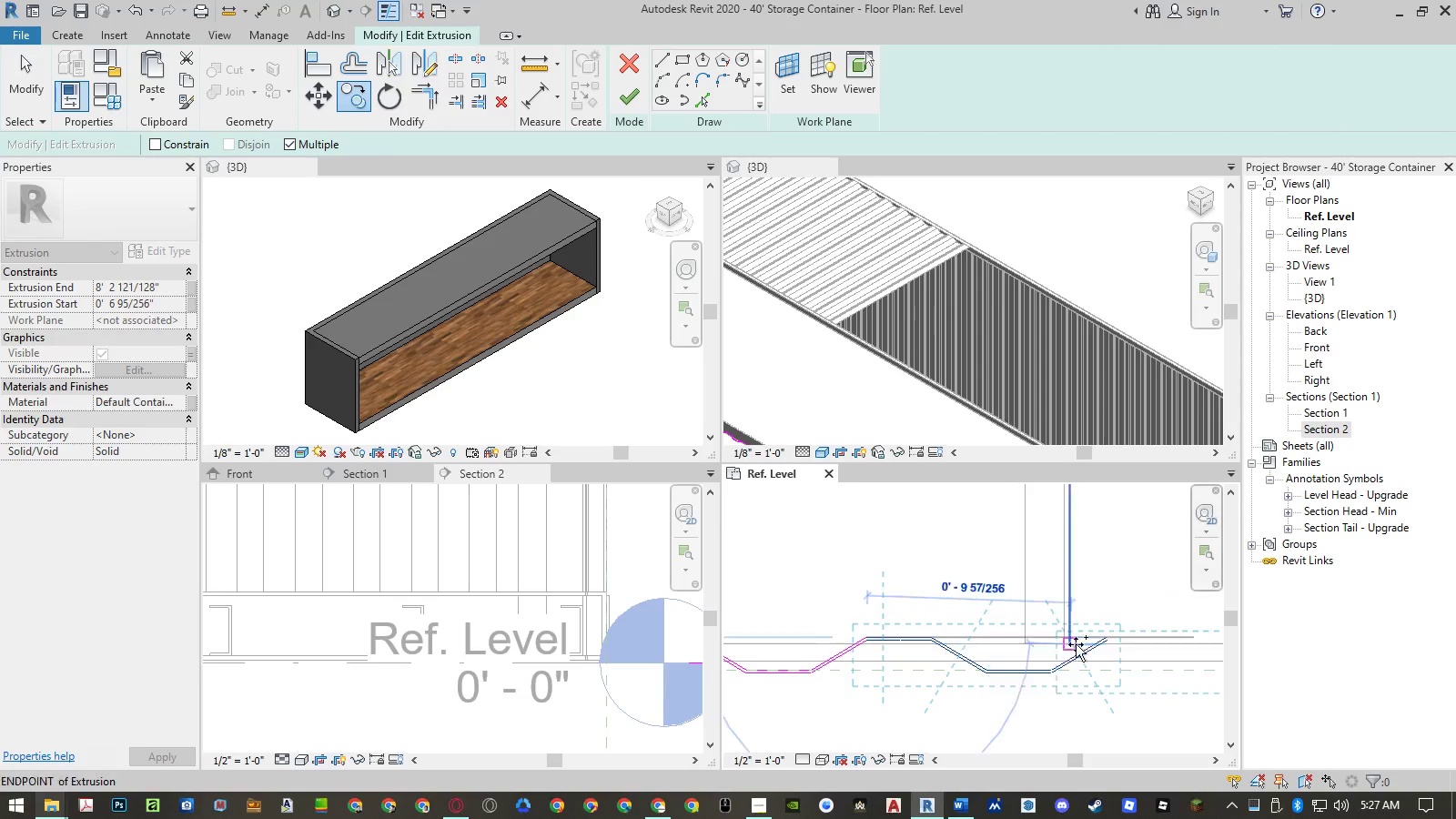 
scroll: coordinate [1109, 635], scroll_direction: up, amount: 11.0
 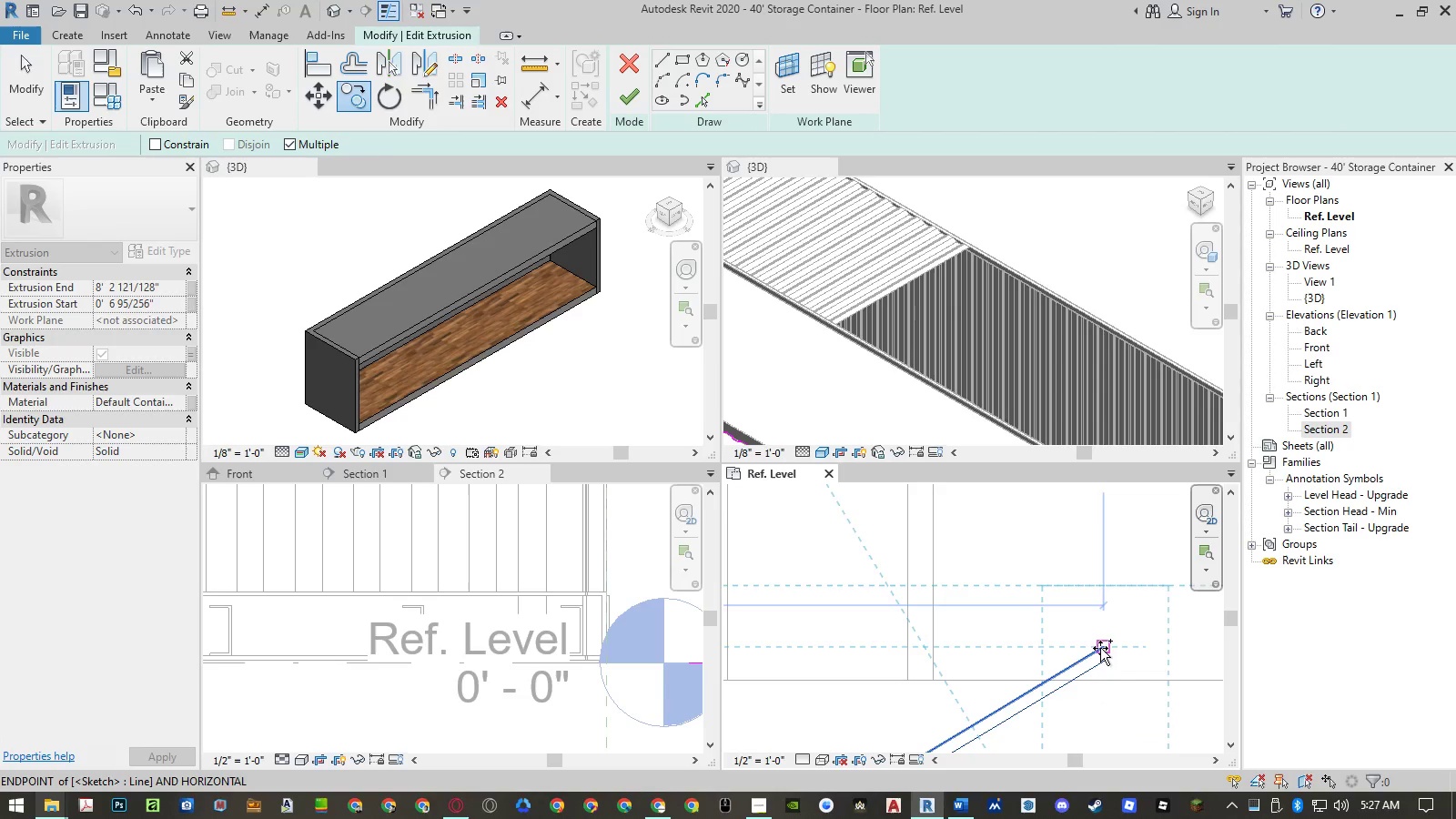 
left_click([1100, 648])
 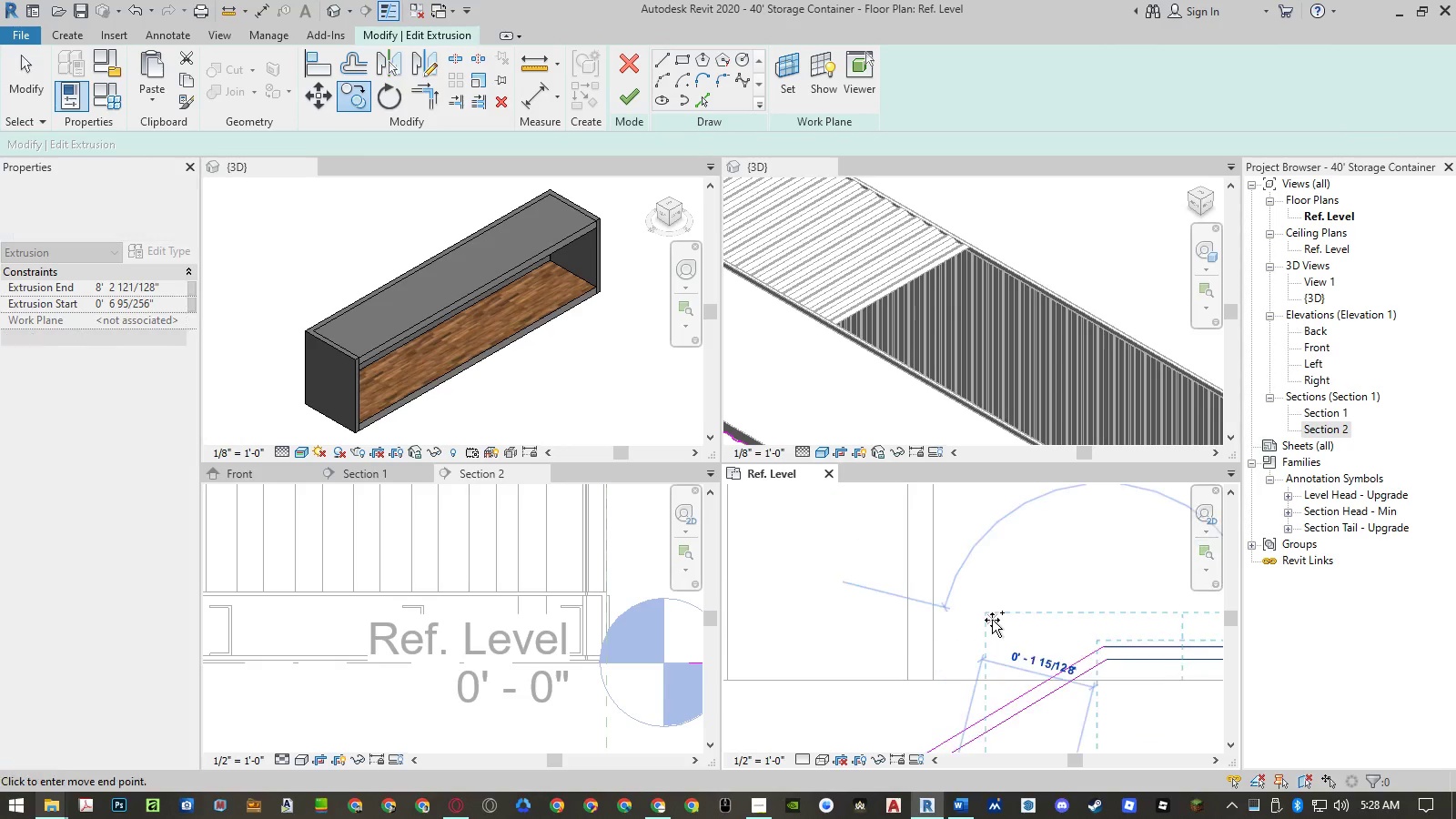 
hold_key(key=Escape, duration=22.41)
 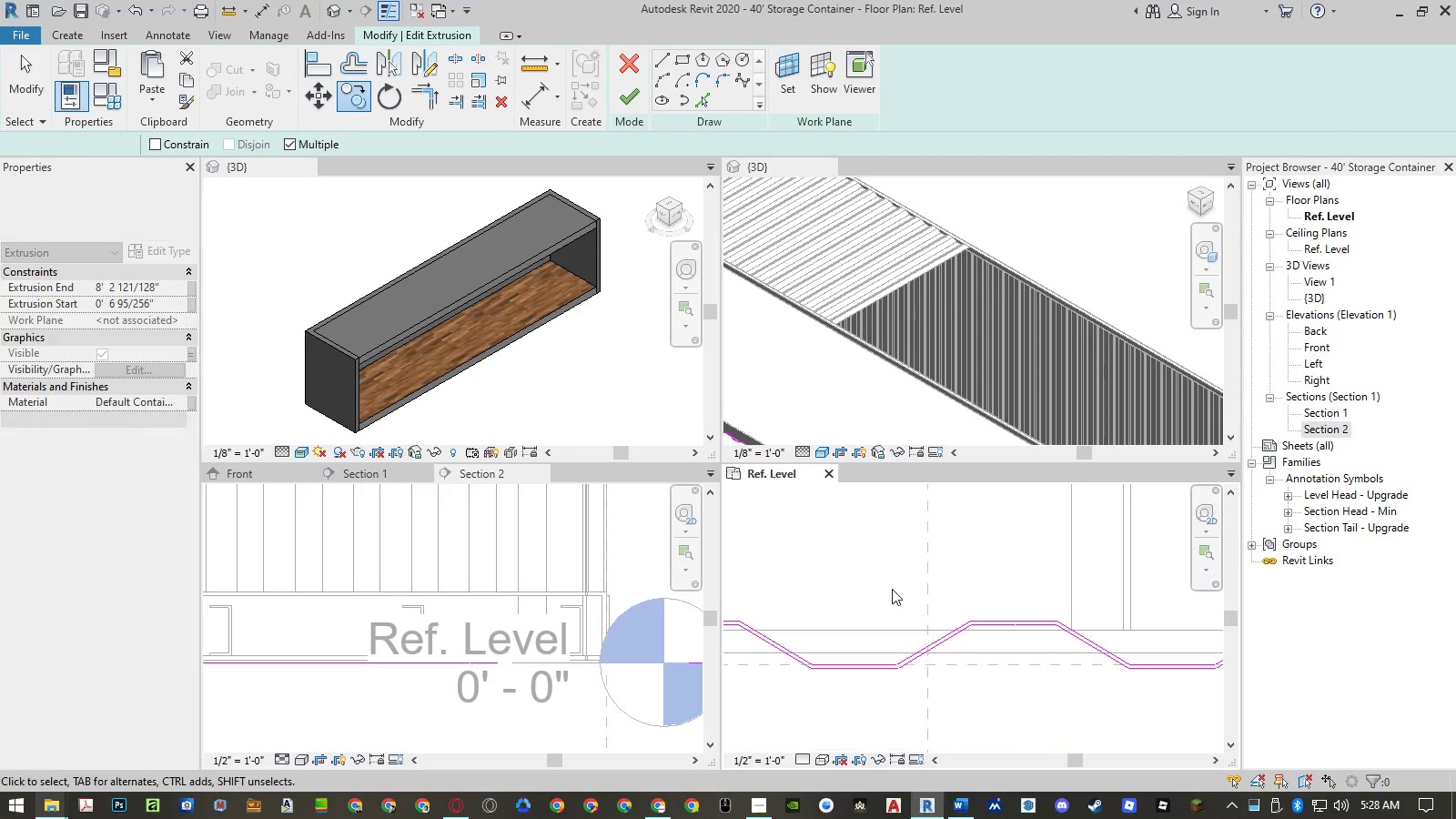 
scroll: coordinate [1125, 622], scroll_direction: down, amount: 31.0
 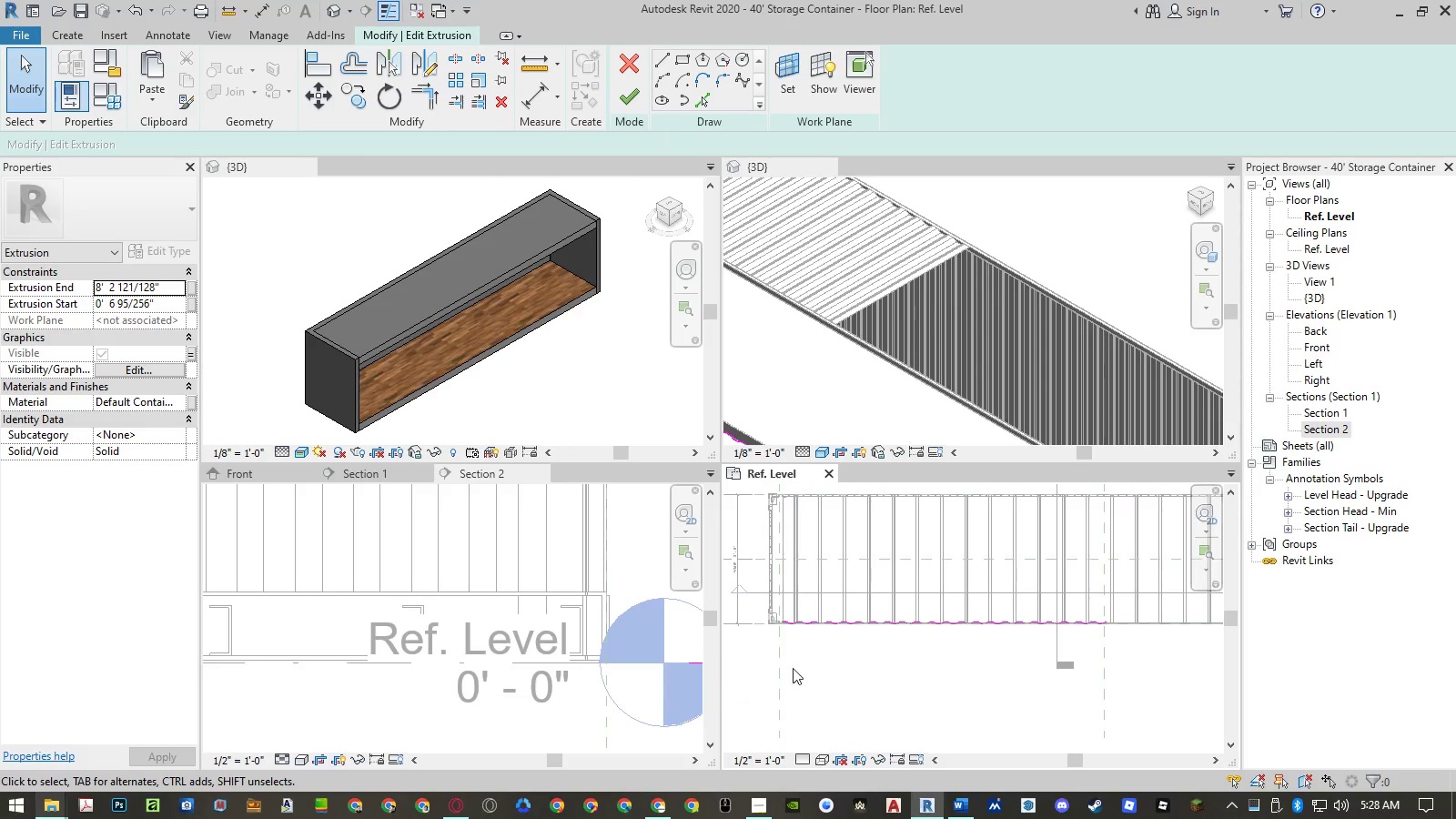 
left_click_drag(start_coordinate=[753, 660], to_coordinate=[1154, 595])
 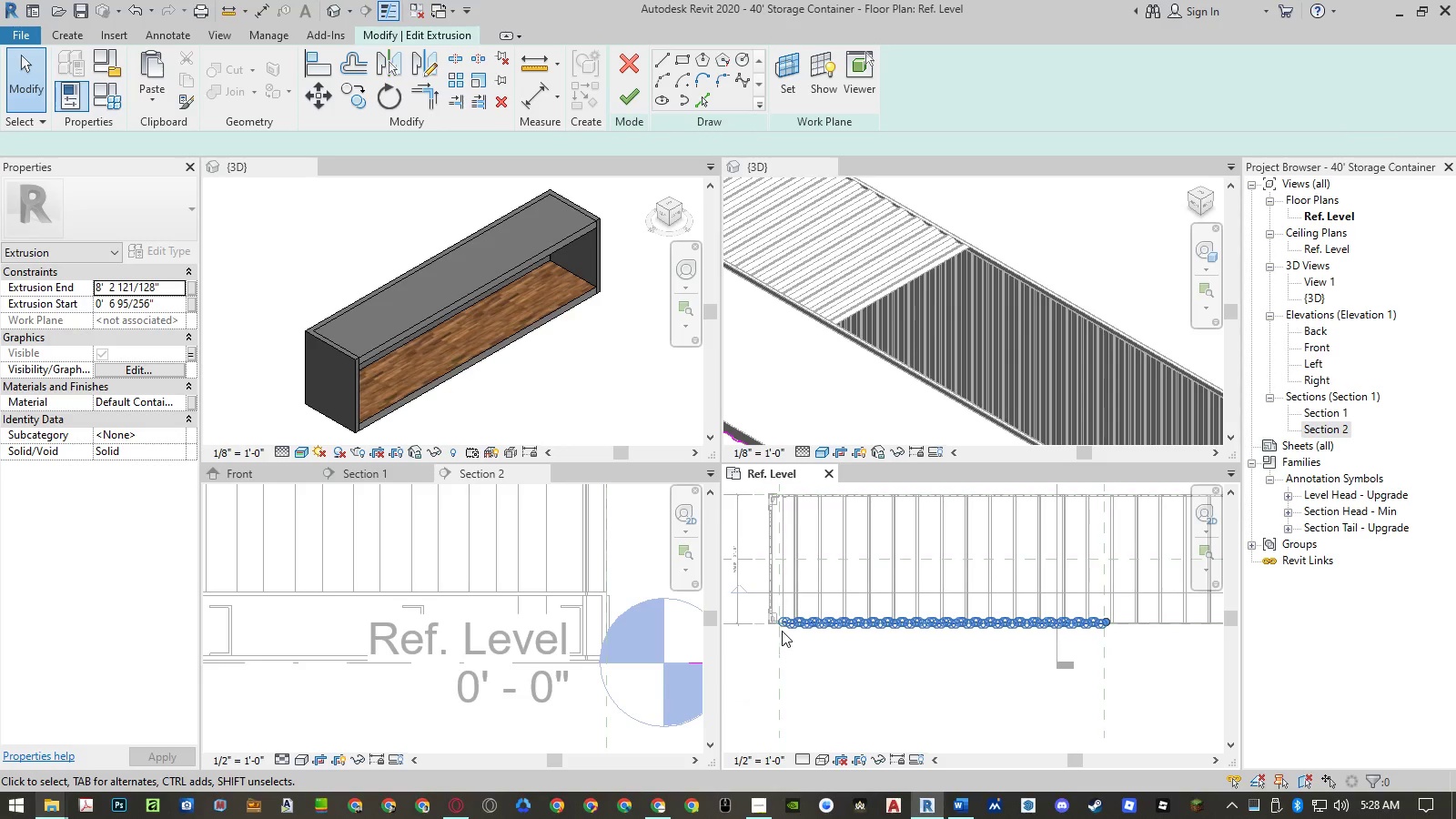 
hold_key(key=ShiftLeft, duration=1.51)
 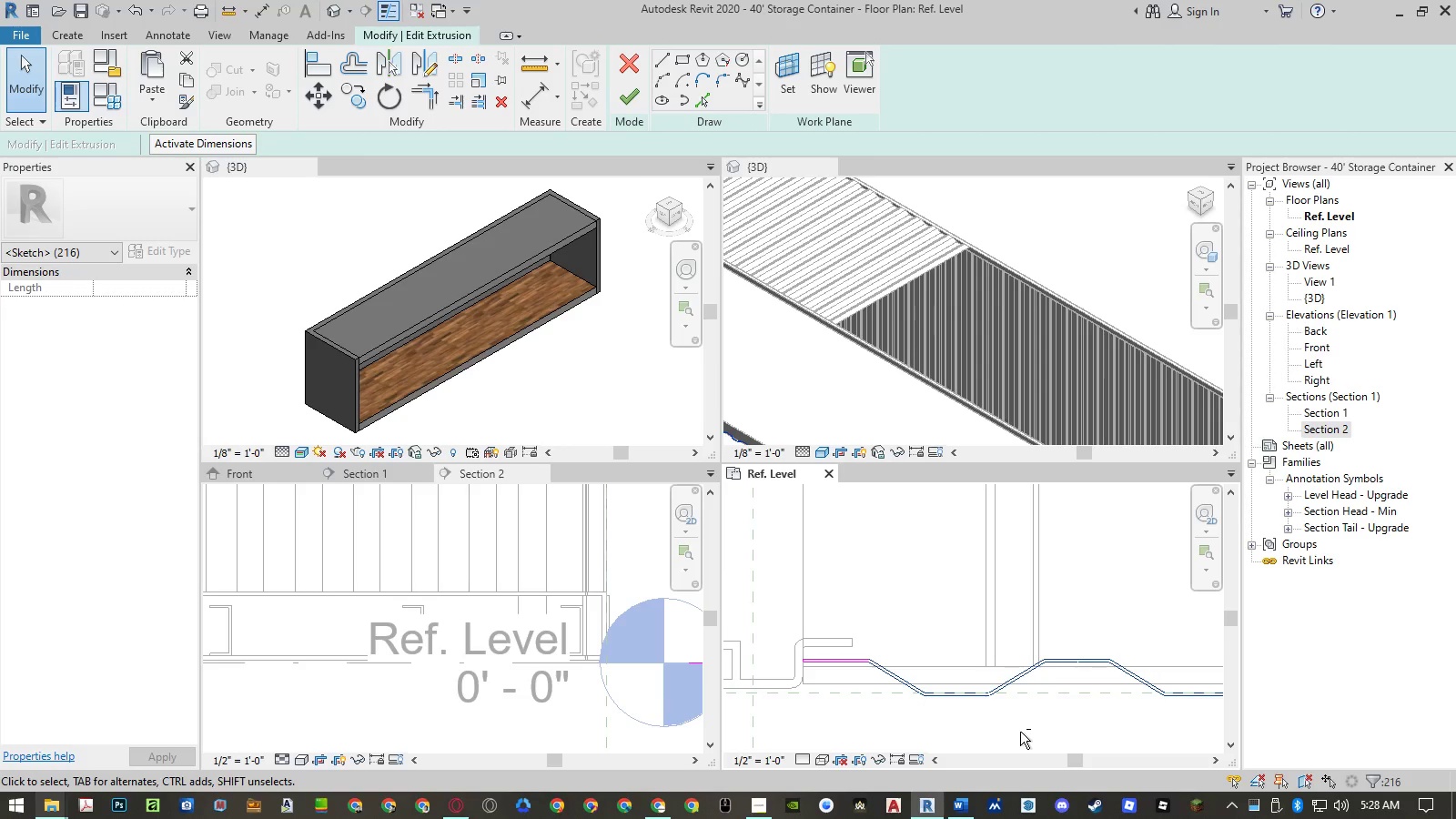 
scroll: coordinate [790, 624], scroll_direction: up, amount: 20.0
 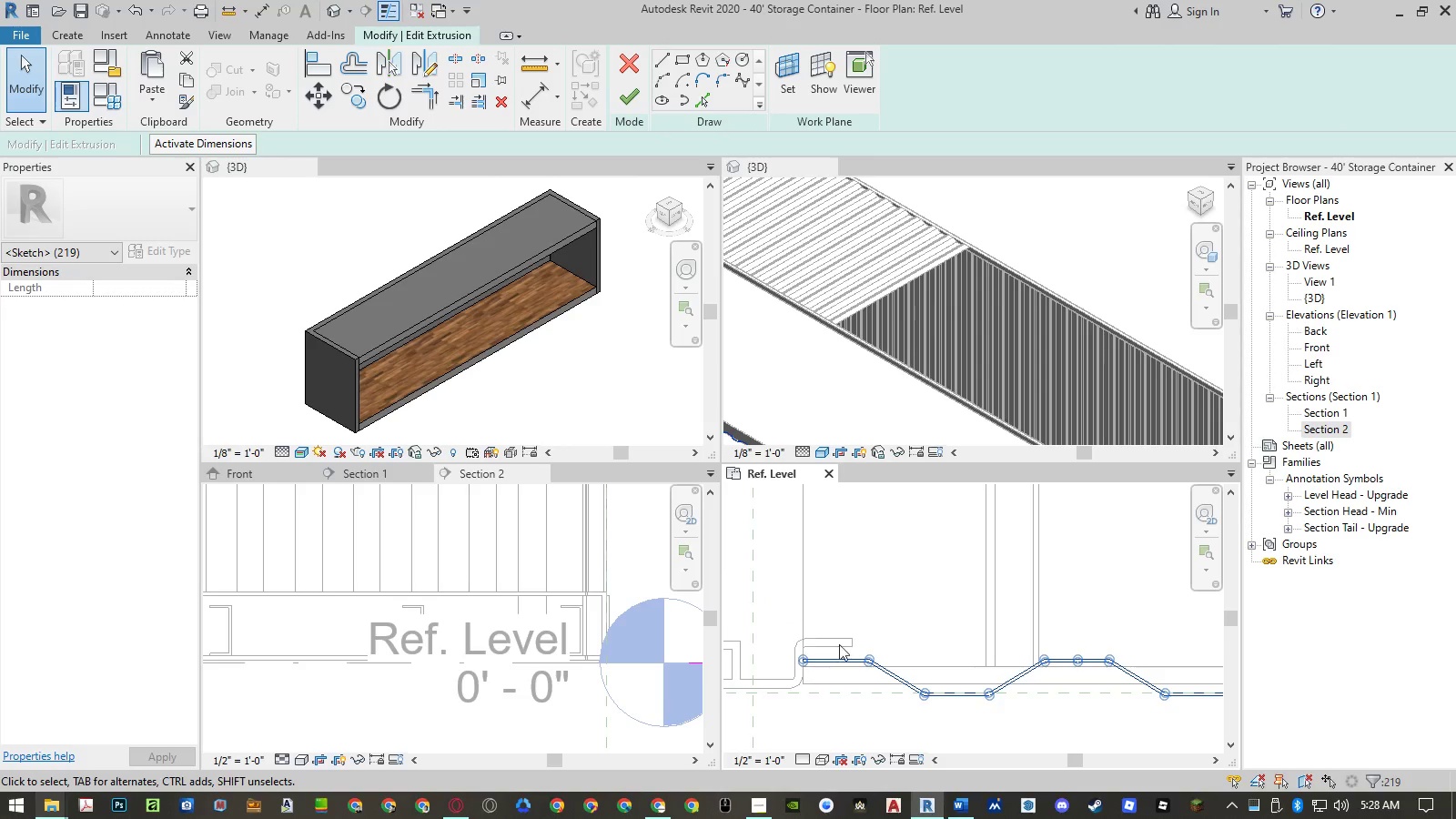 
left_click_drag(start_coordinate=[852, 600], to_coordinate=[787, 672])
 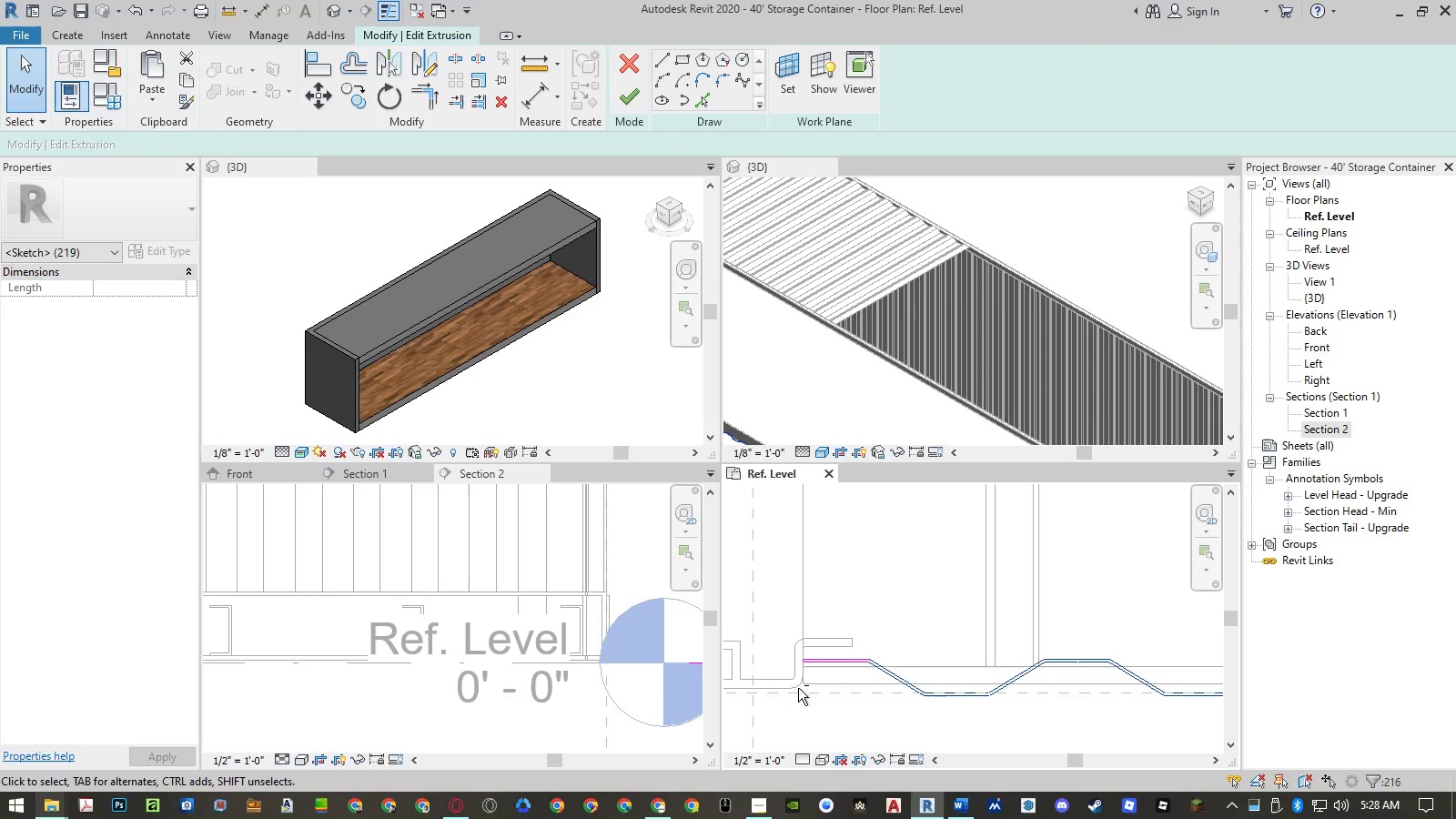 
hold_key(key=ShiftLeft, duration=1.52)
left_click_drag(start_coordinate=[1008, 728], to_coordinate=[875, 652])
 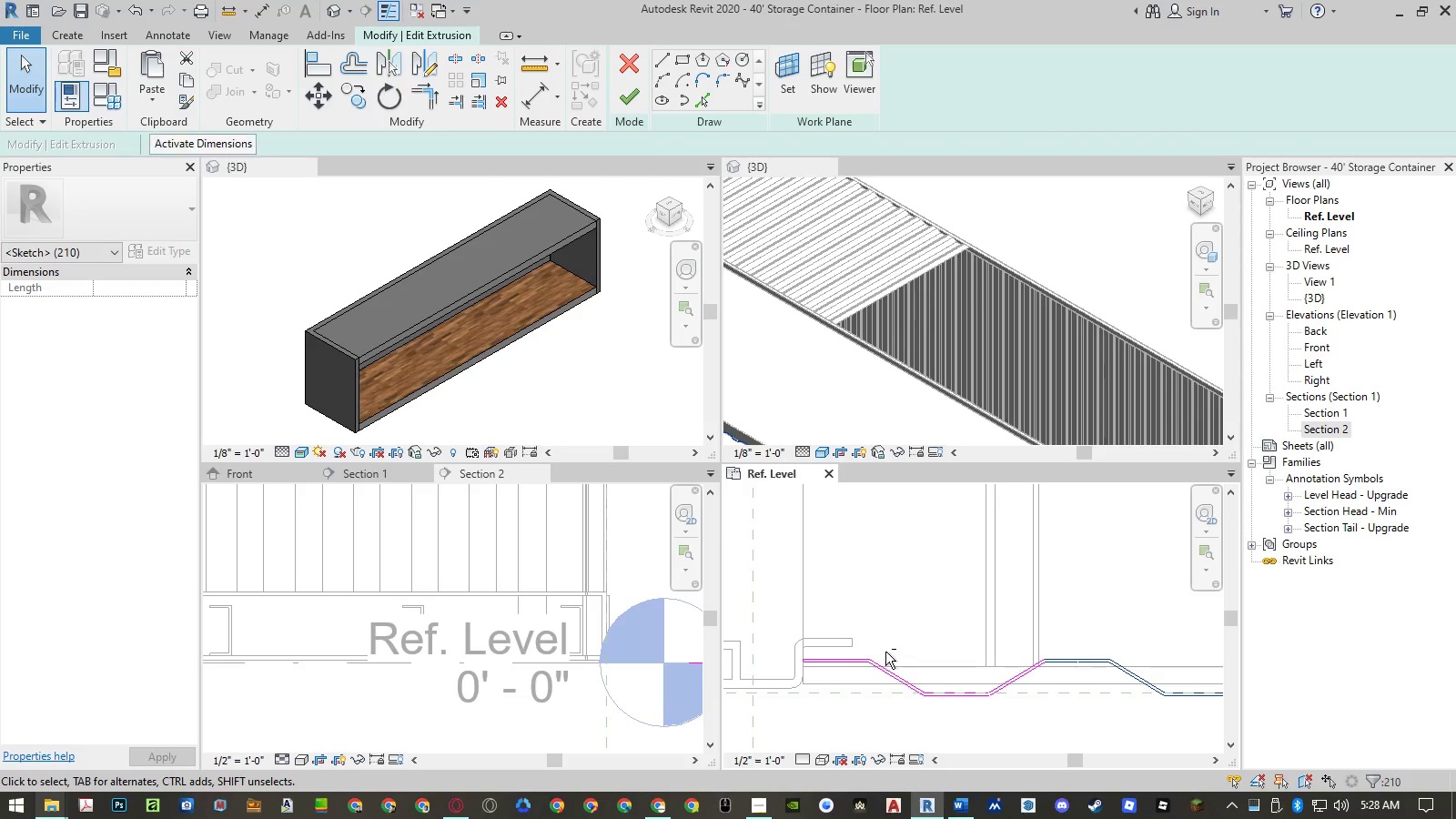 
hold_key(key=ShiftLeft, duration=1.34)
 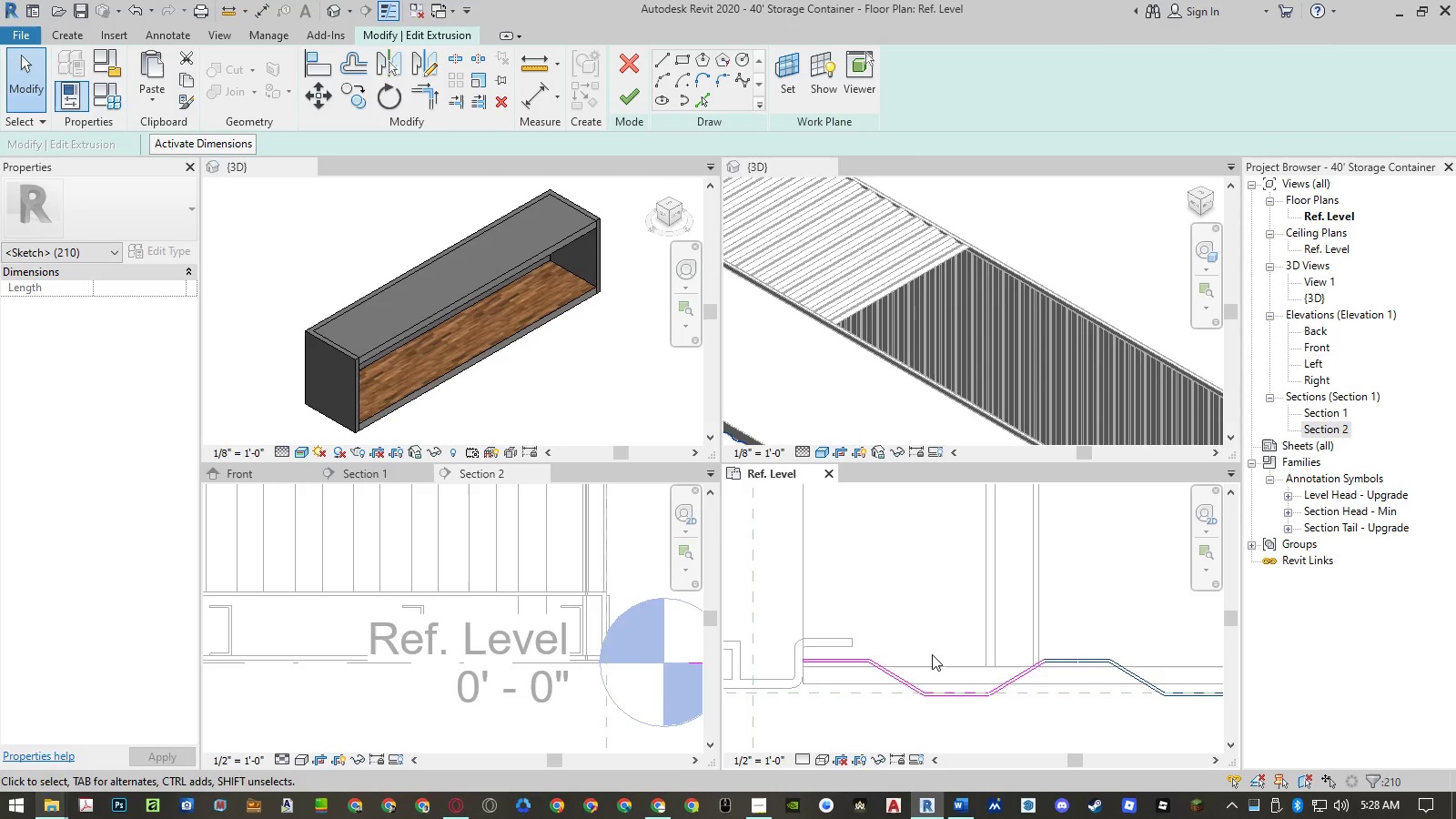 
type(co)
 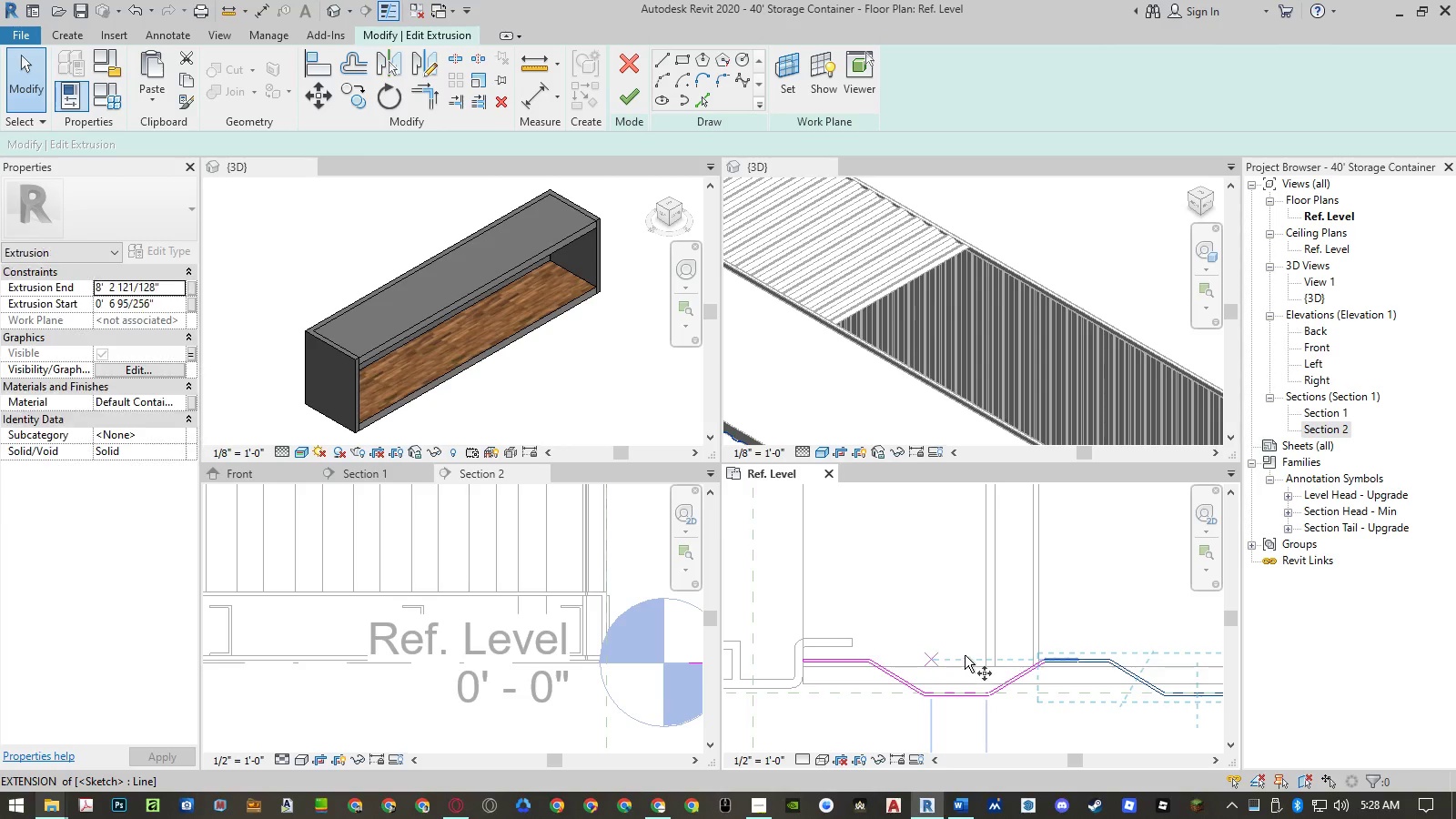 
scroll: coordinate [1043, 662], scroll_direction: up, amount: 10.0
 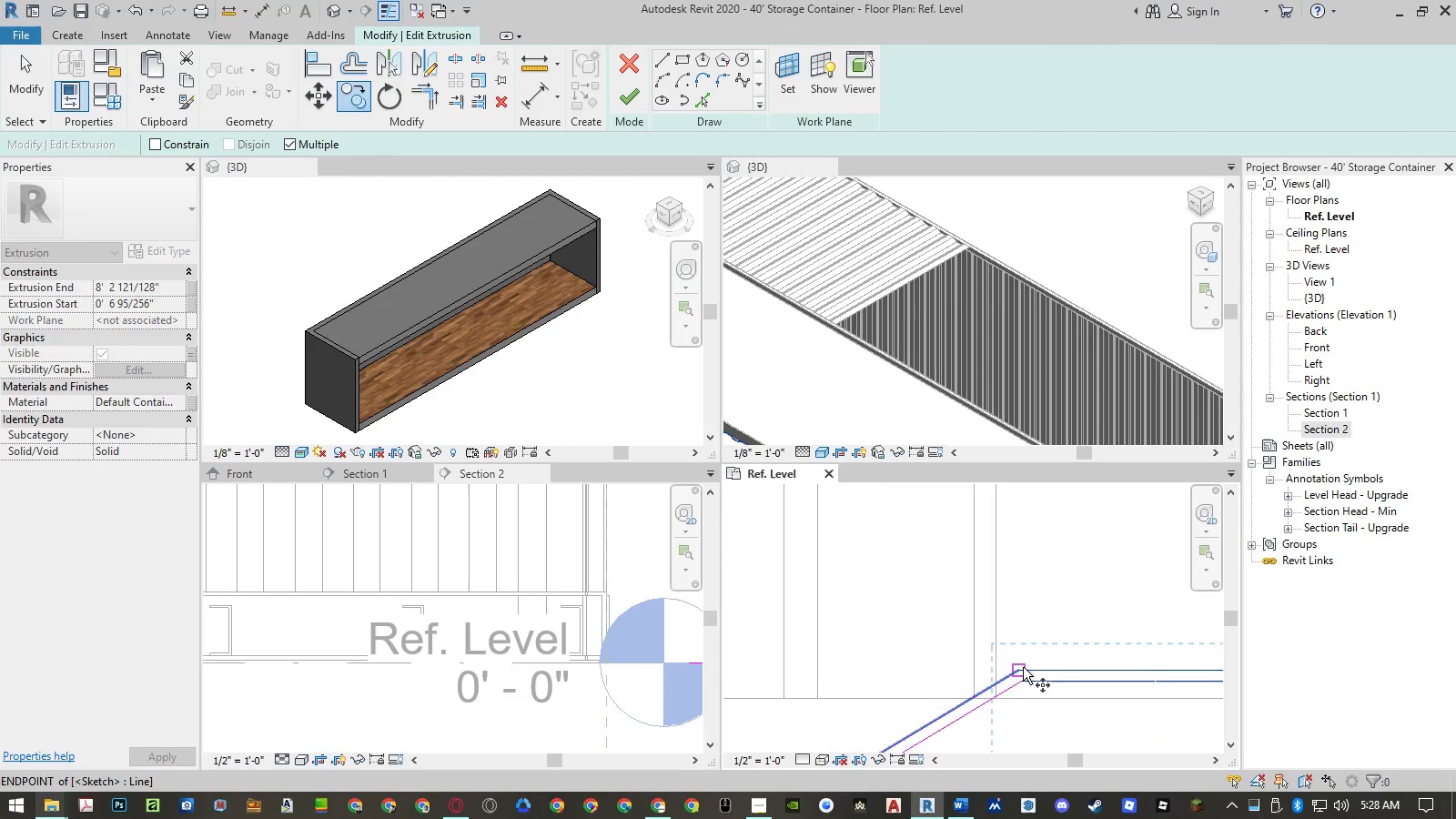 
left_click([1023, 667])
 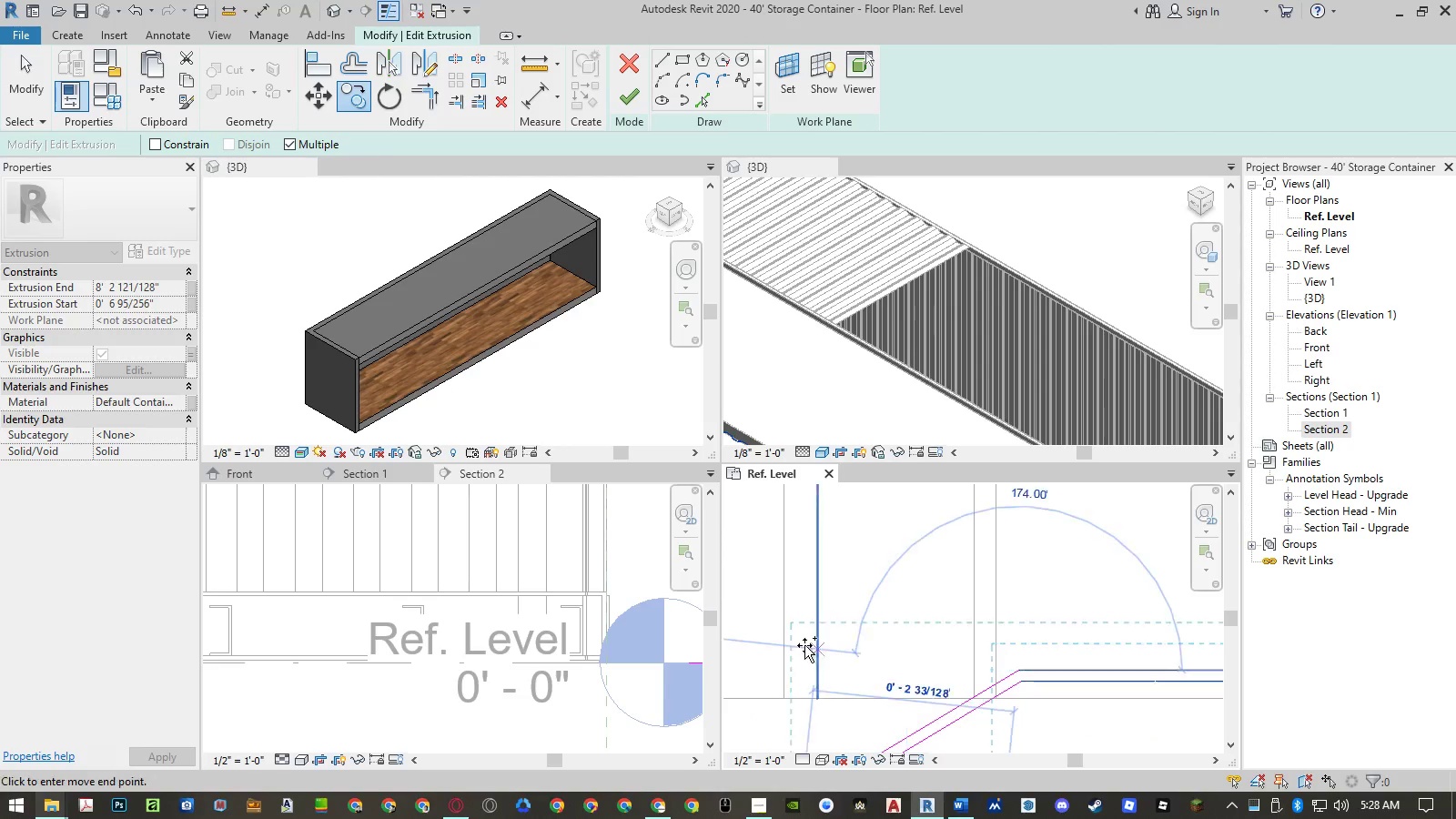 
scroll: coordinate [783, 632], scroll_direction: down, amount: 34.0
 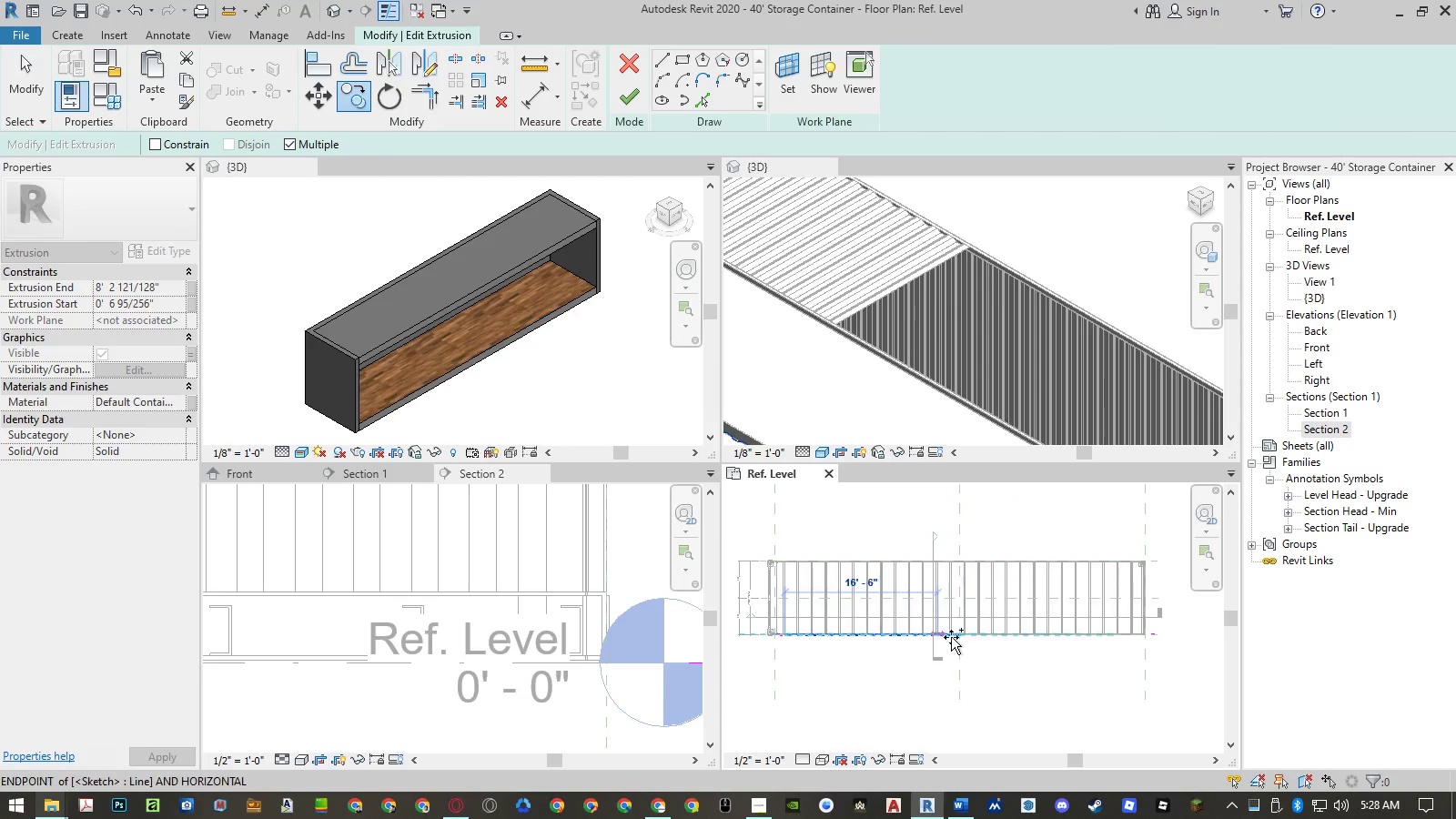 
scroll: coordinate [985, 606], scroll_direction: up, amount: 31.0
 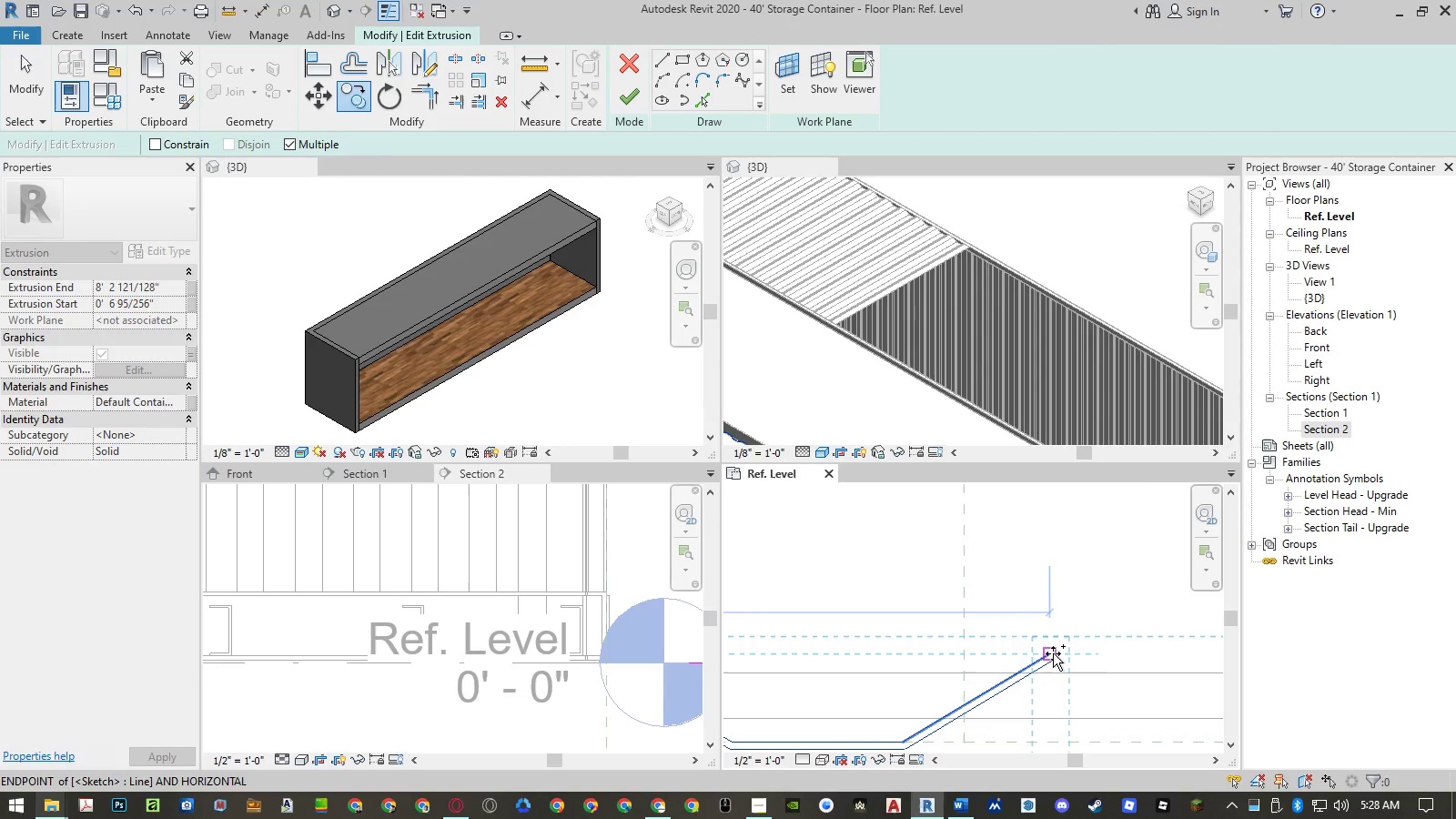 
left_click([1053, 653])
 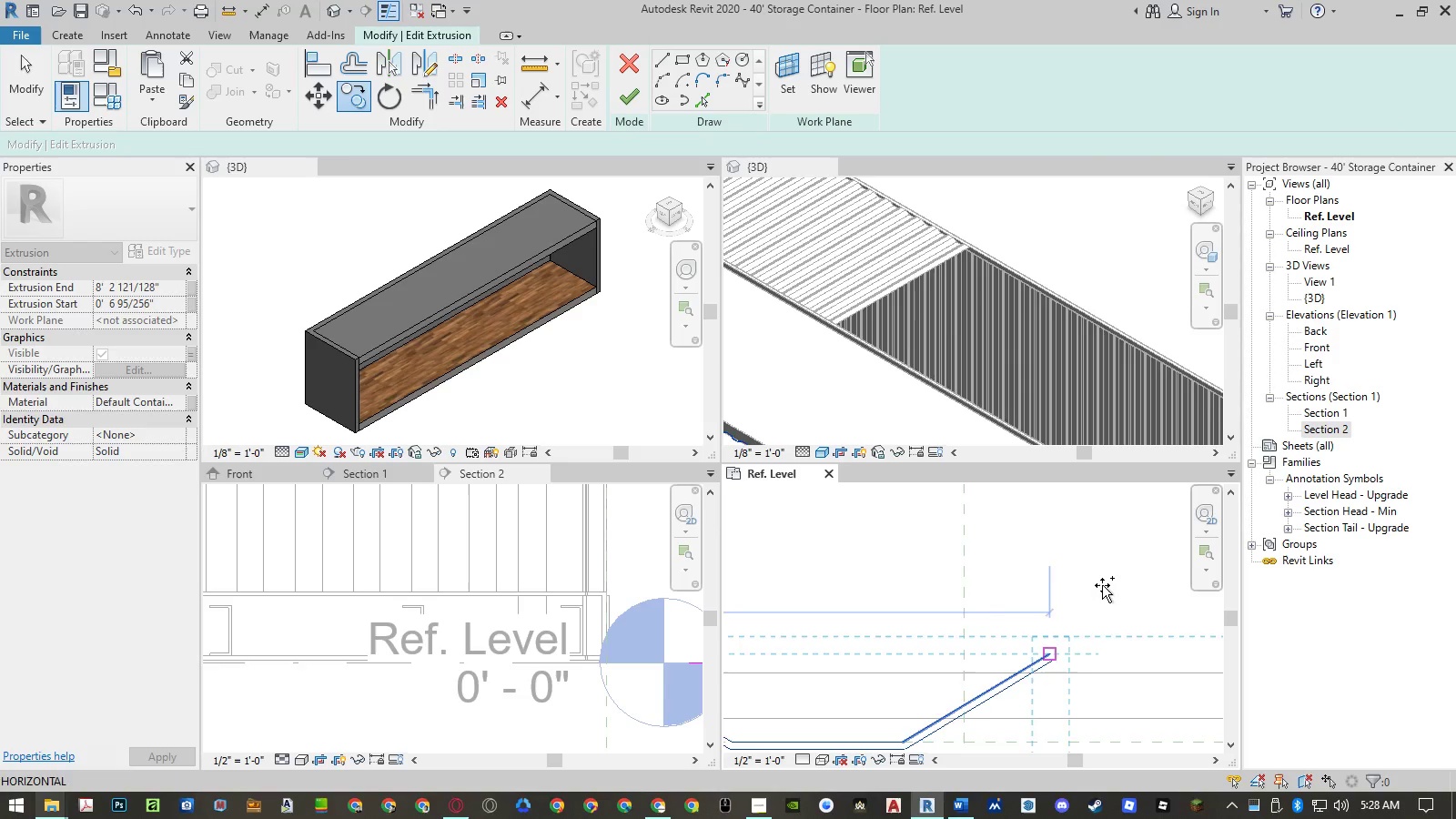 
hold_key(key=Escape, duration=13.81)
 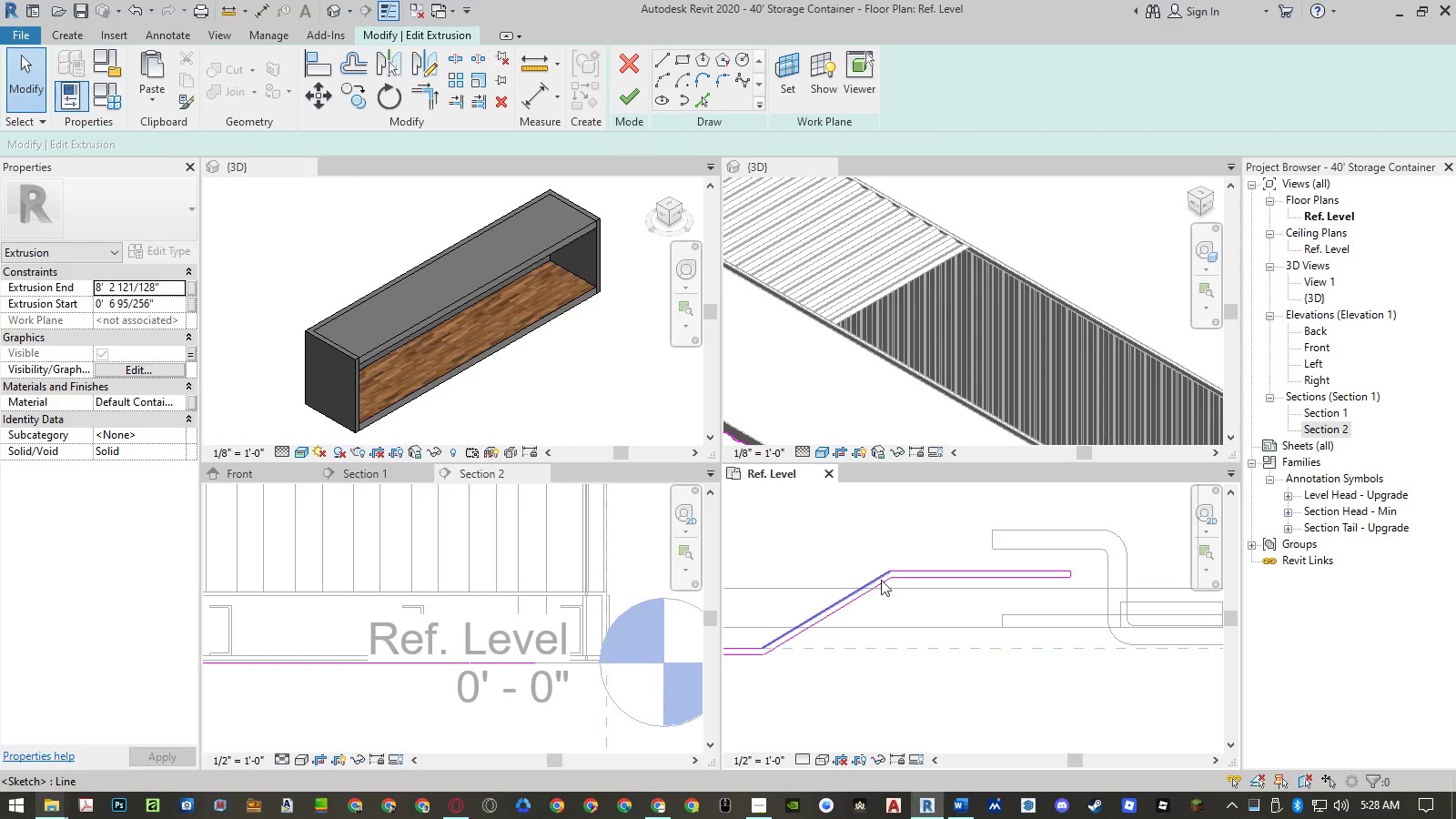 
scroll: coordinate [812, 598], scroll_direction: down, amount: 29.0
 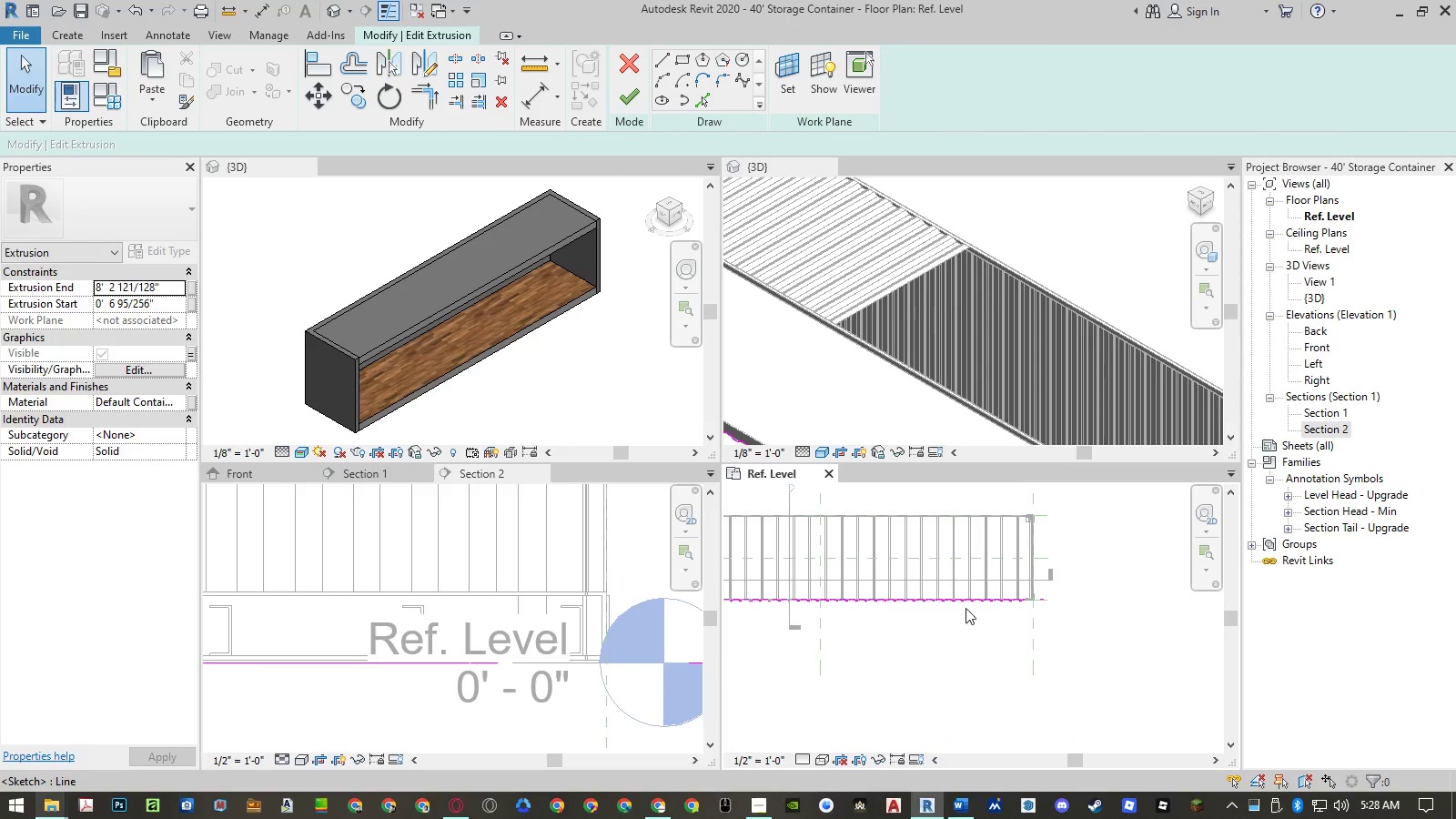 
left_click_drag(start_coordinate=[1100, 569], to_coordinate=[1042, 603])
 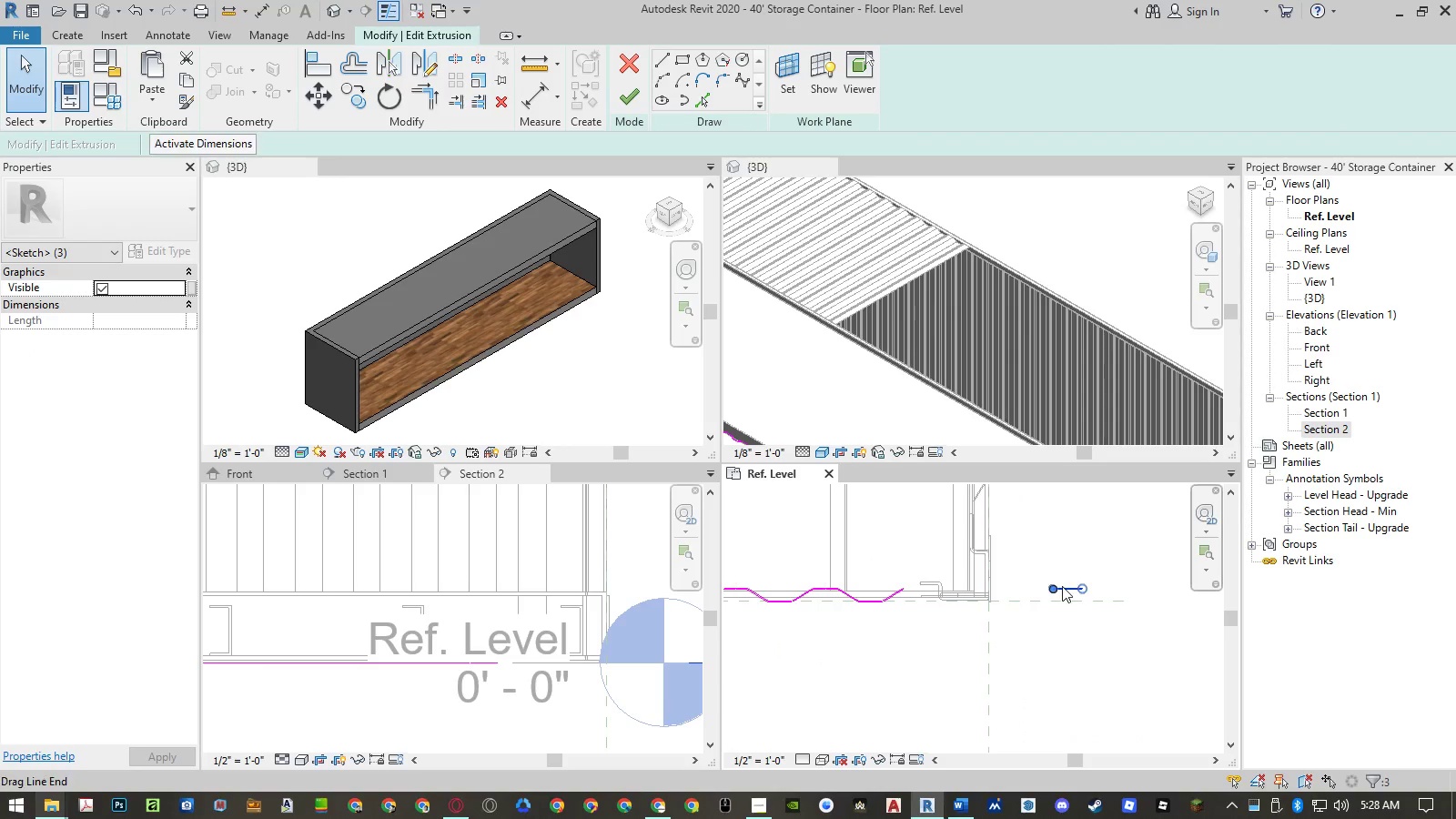 
scroll: coordinate [1052, 584], scroll_direction: up, amount: 16.0
 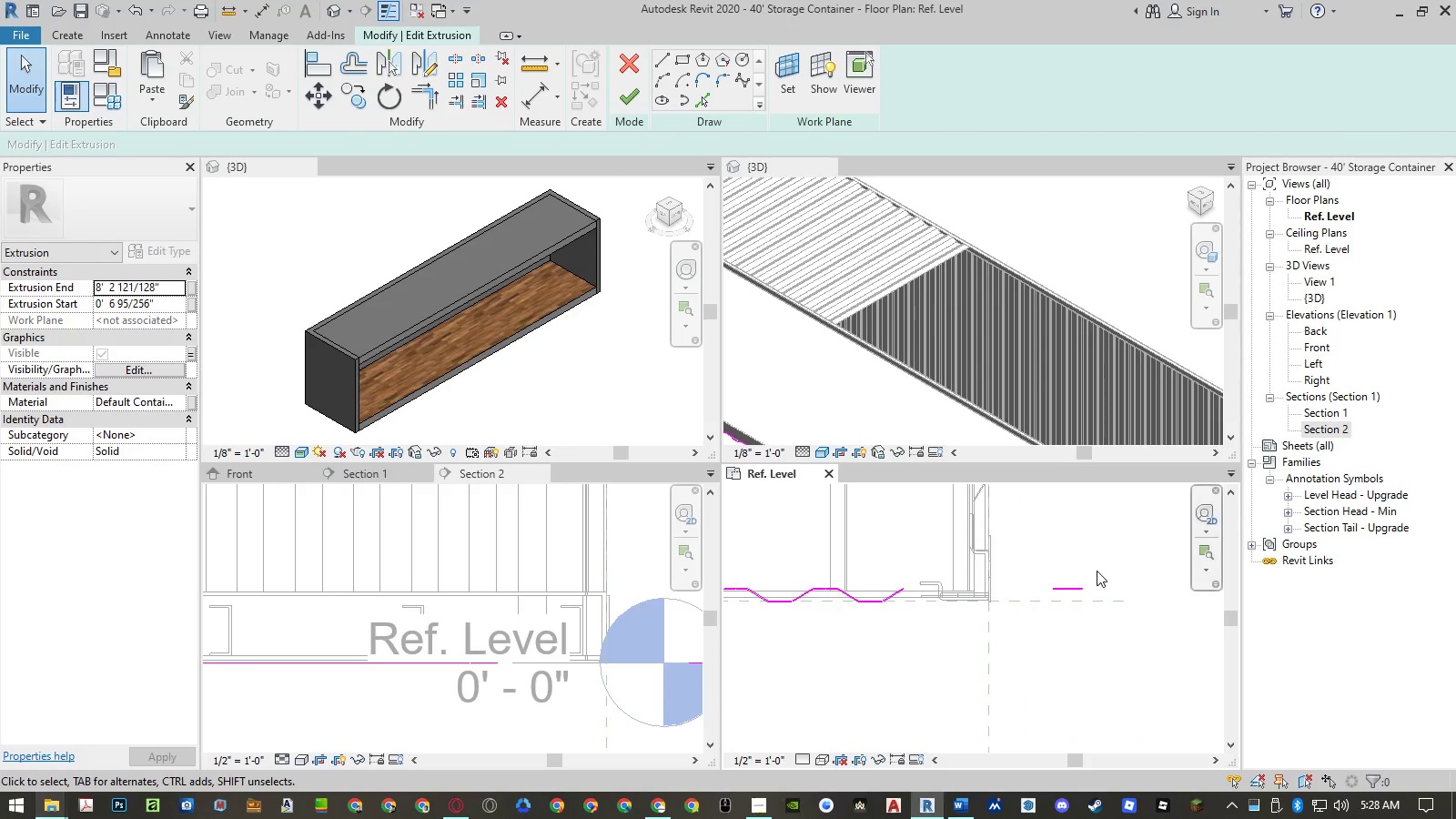 
key(M)
 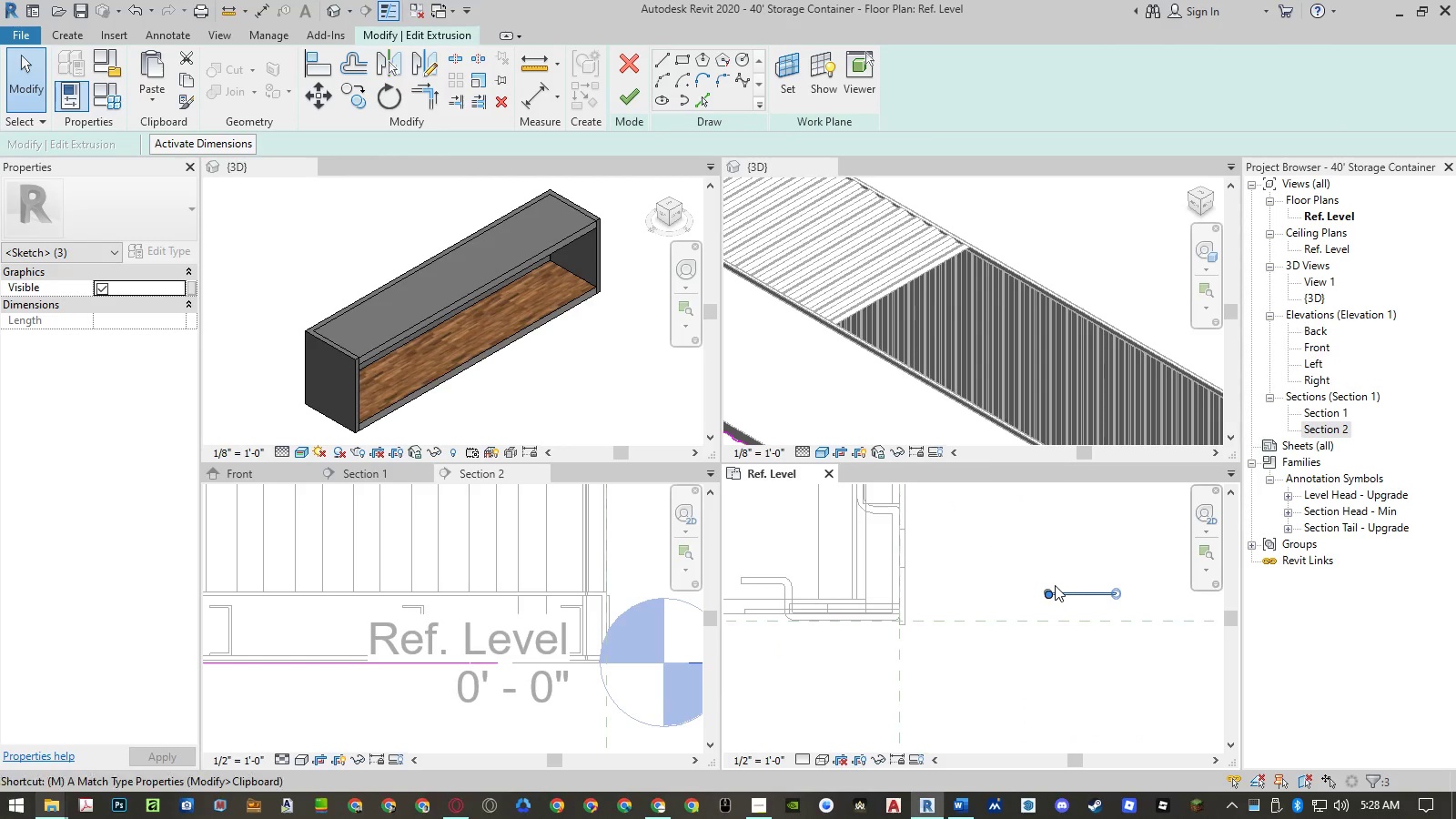 
scroll: coordinate [1056, 585], scroll_direction: up, amount: 6.0
 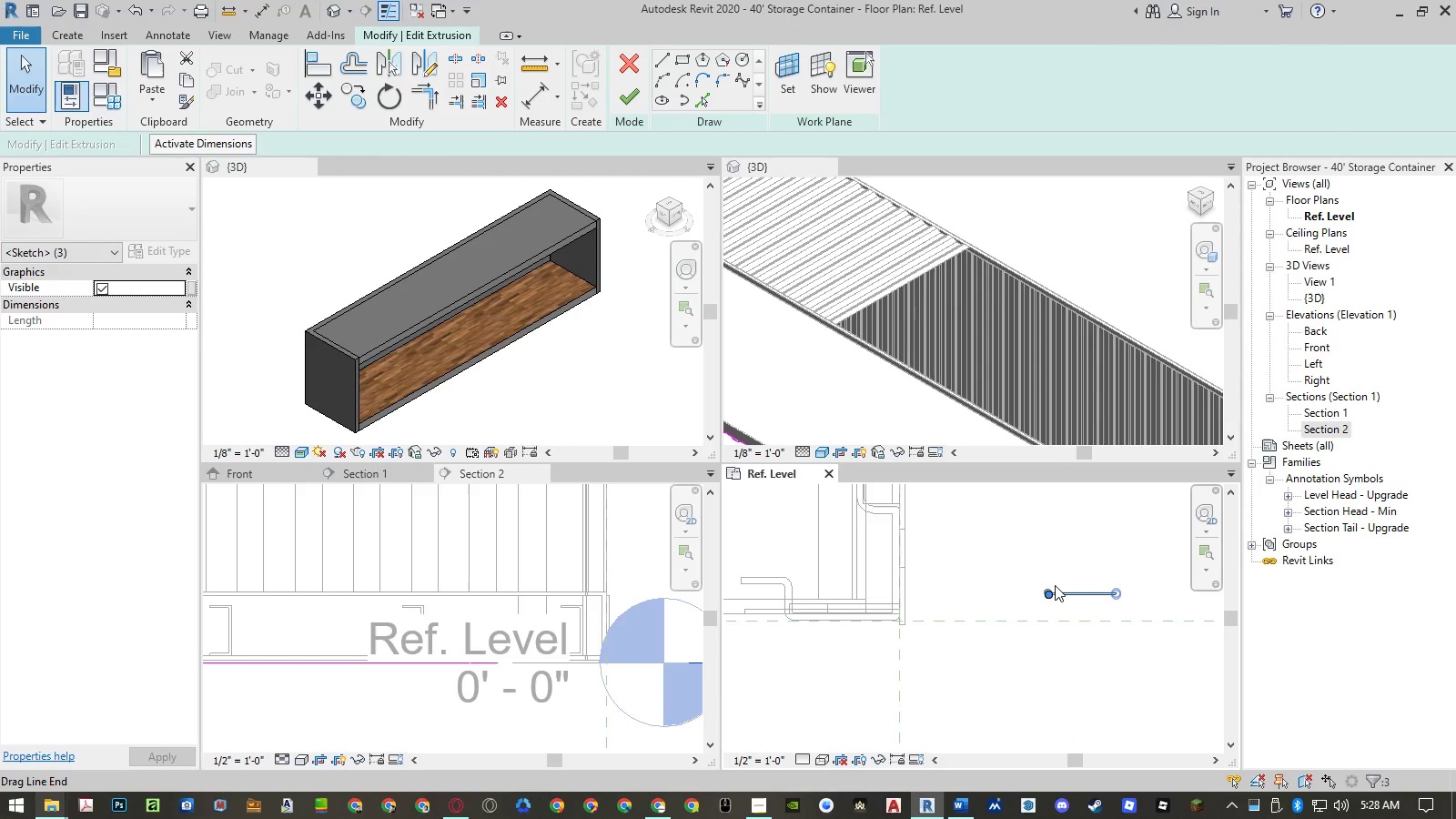 
key(V)
 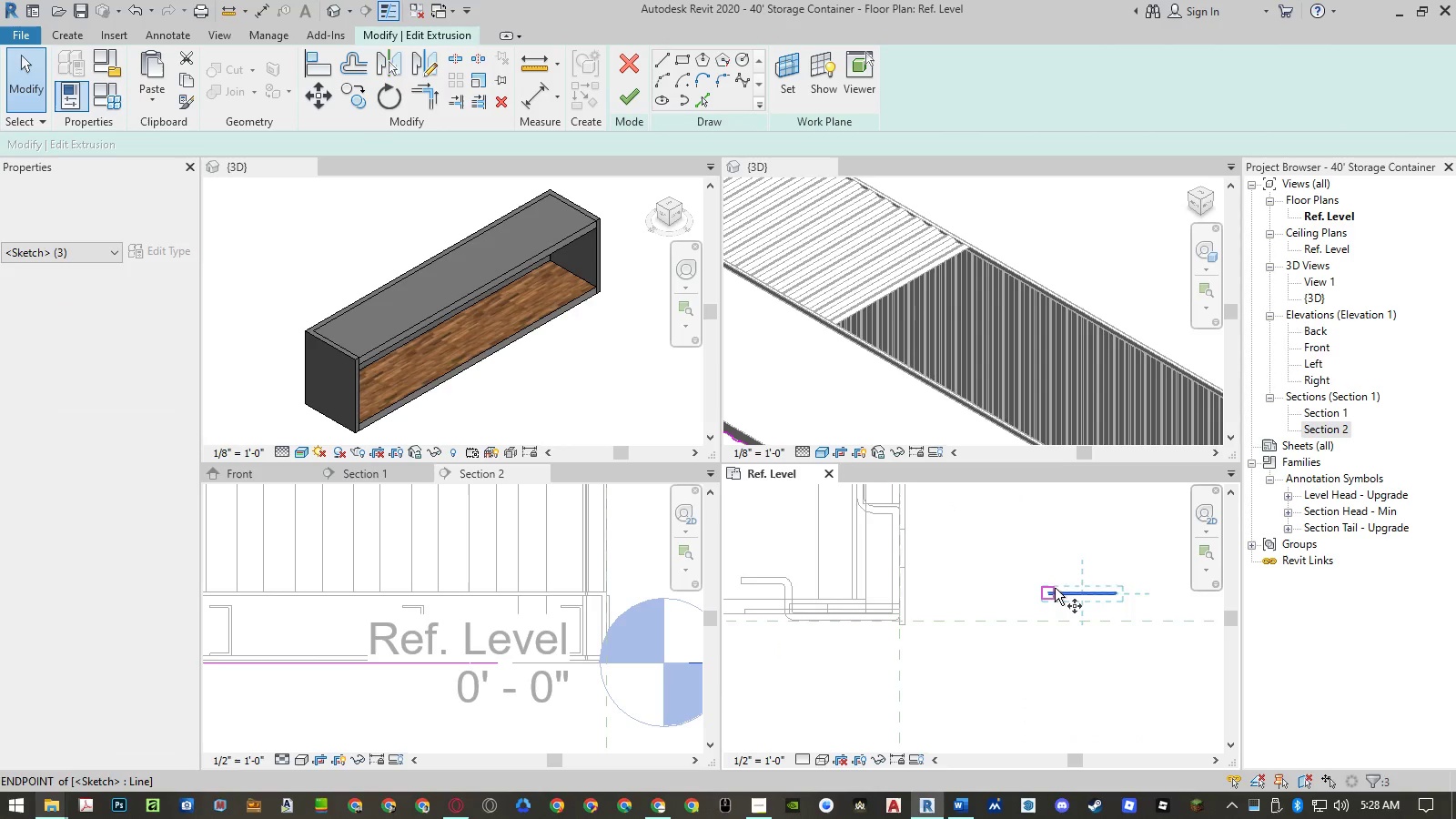 
scroll: coordinate [1050, 592], scroll_direction: up, amount: 11.0
 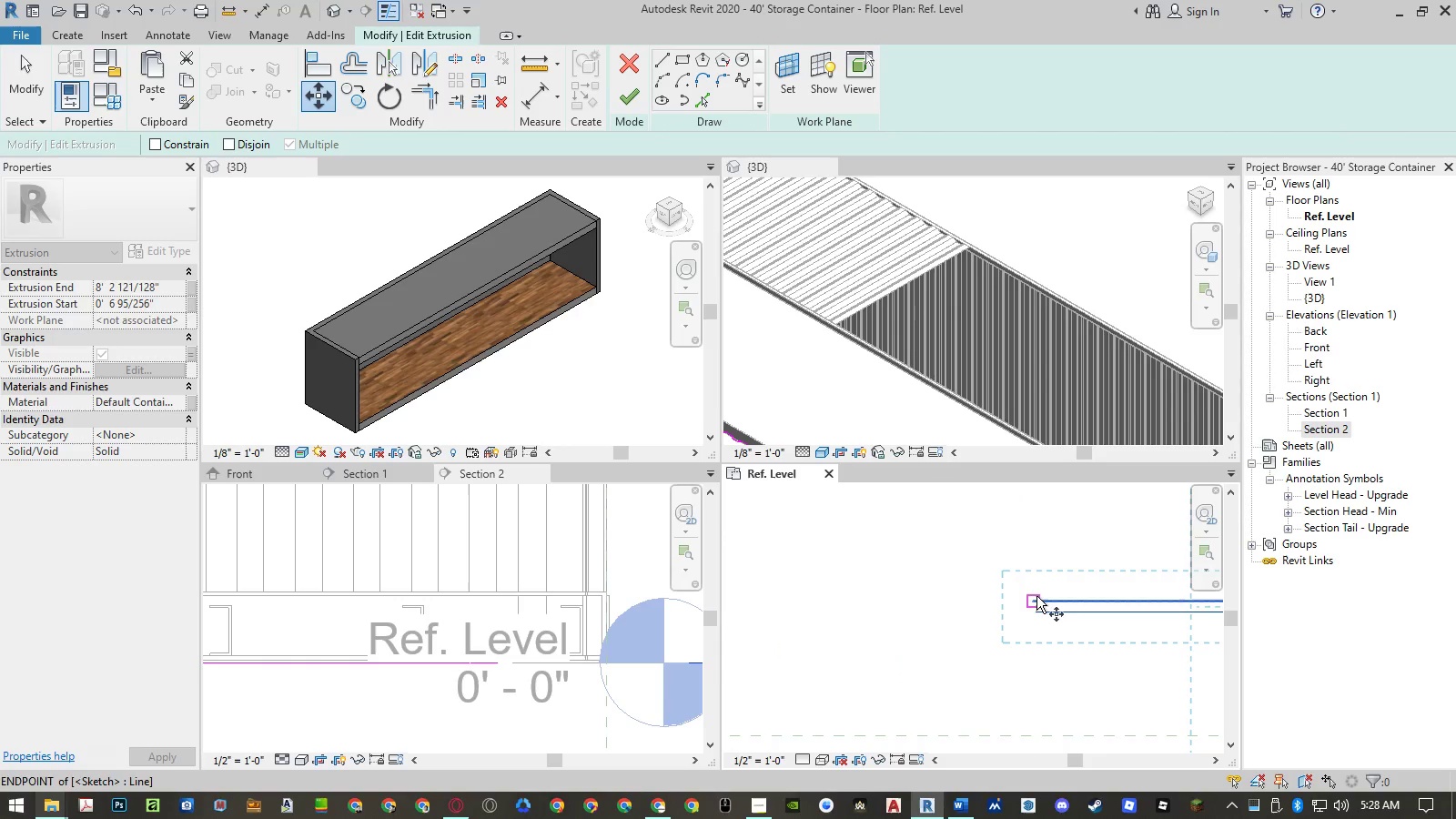 
left_click([1036, 596])
 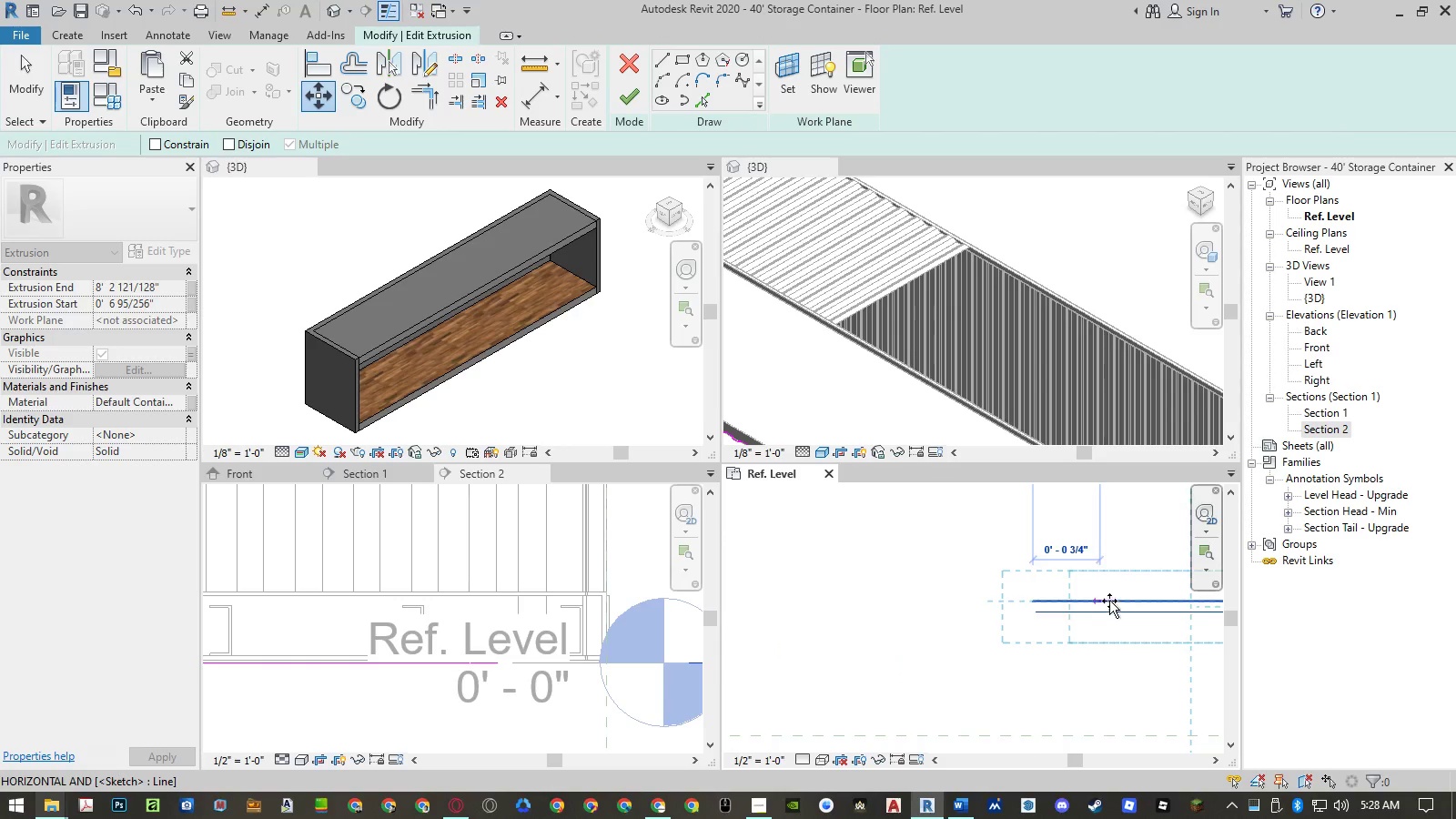 
scroll: coordinate [1124, 597], scroll_direction: down, amount: 13.0
 